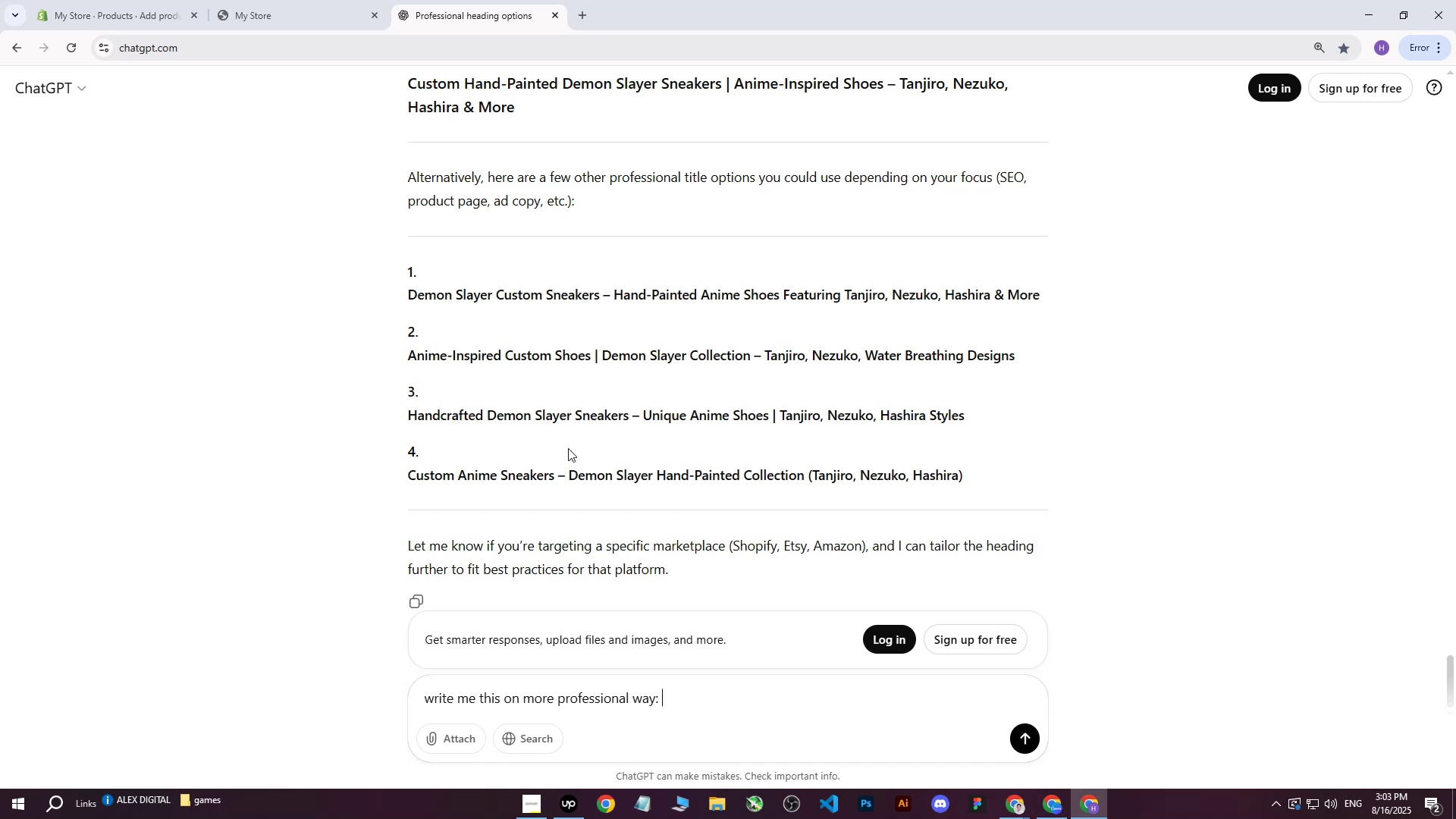 
key(Control+ControlLeft)
 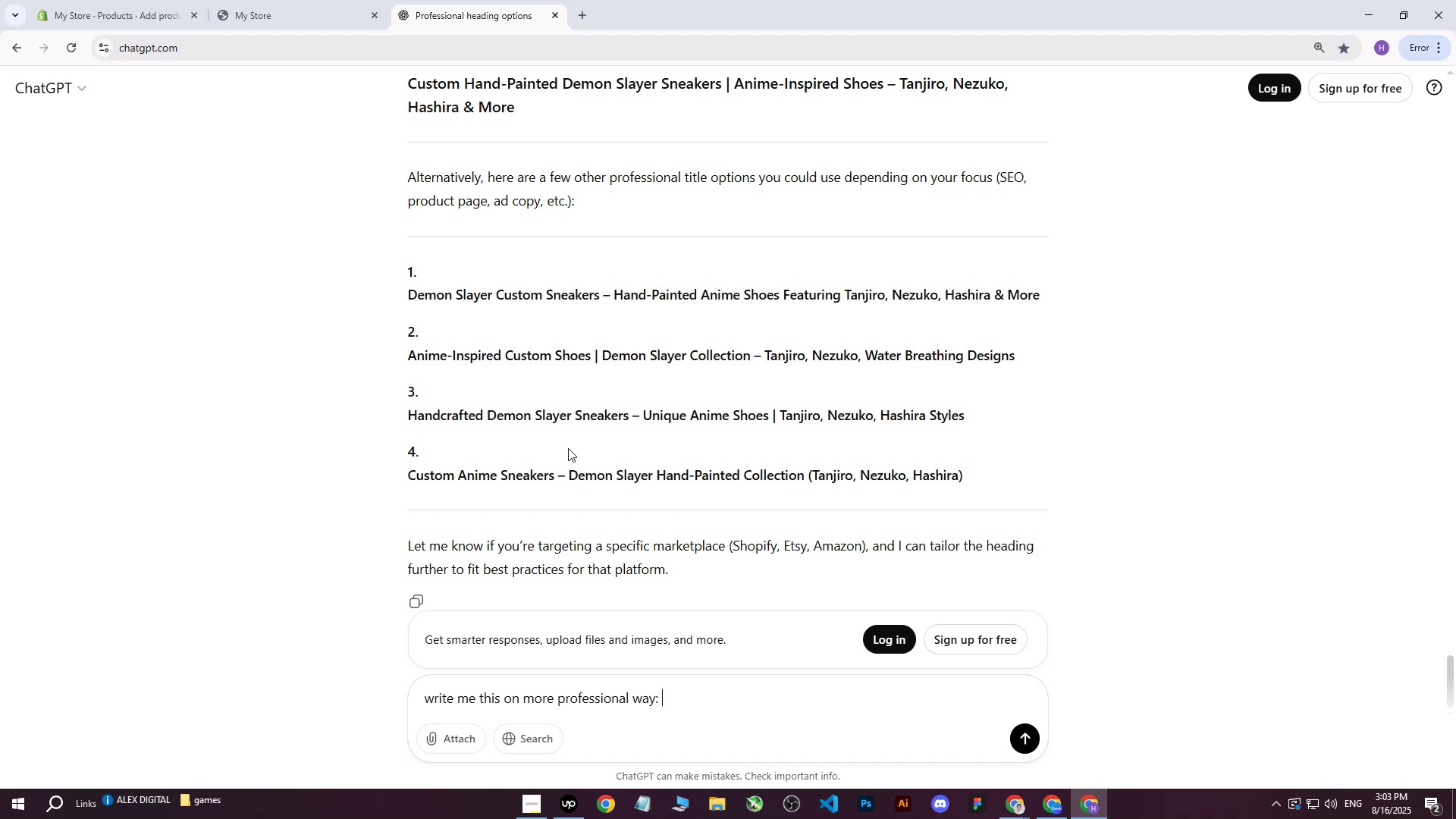 
key(Control+V)
 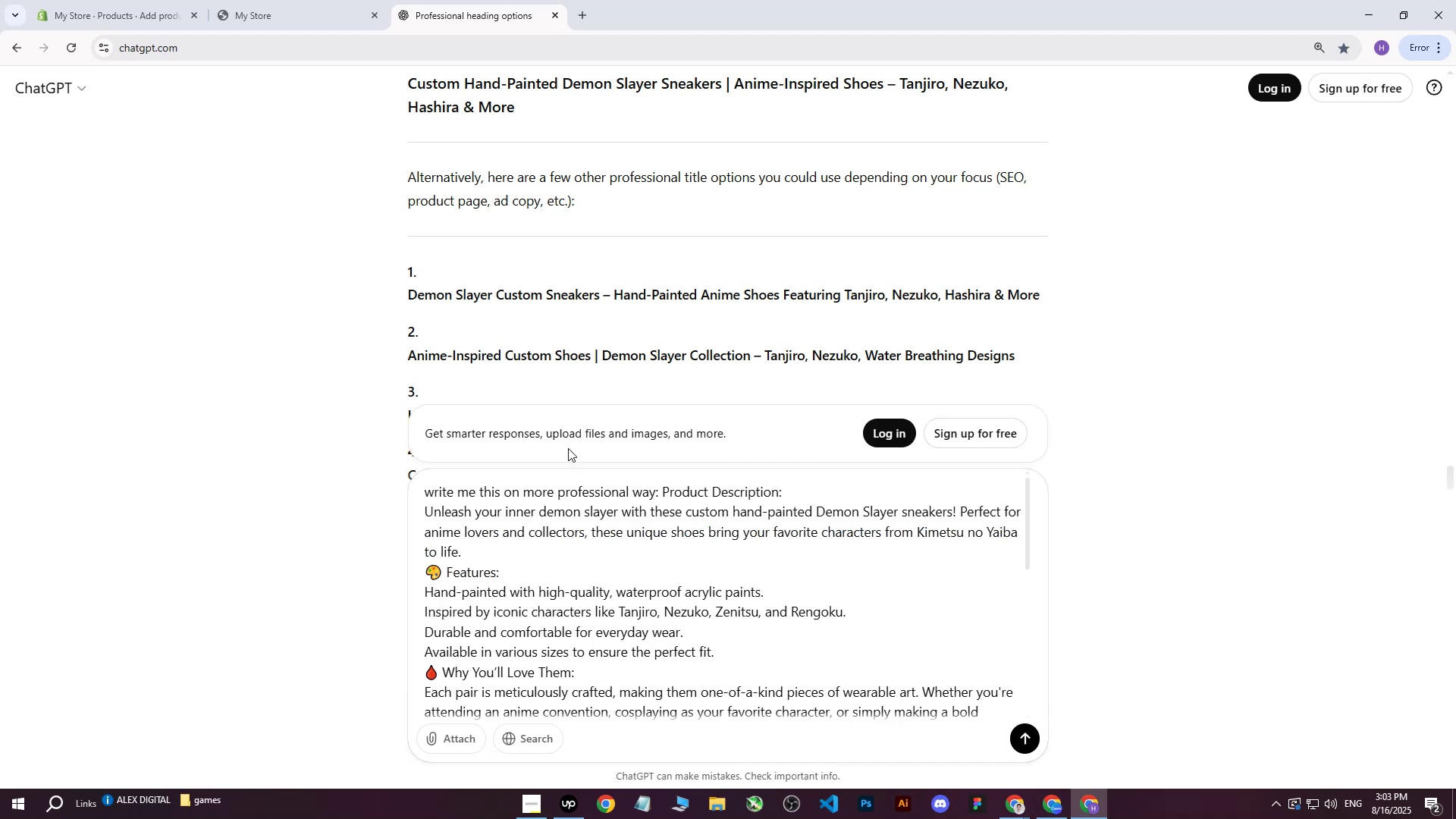 
key(Enter)
 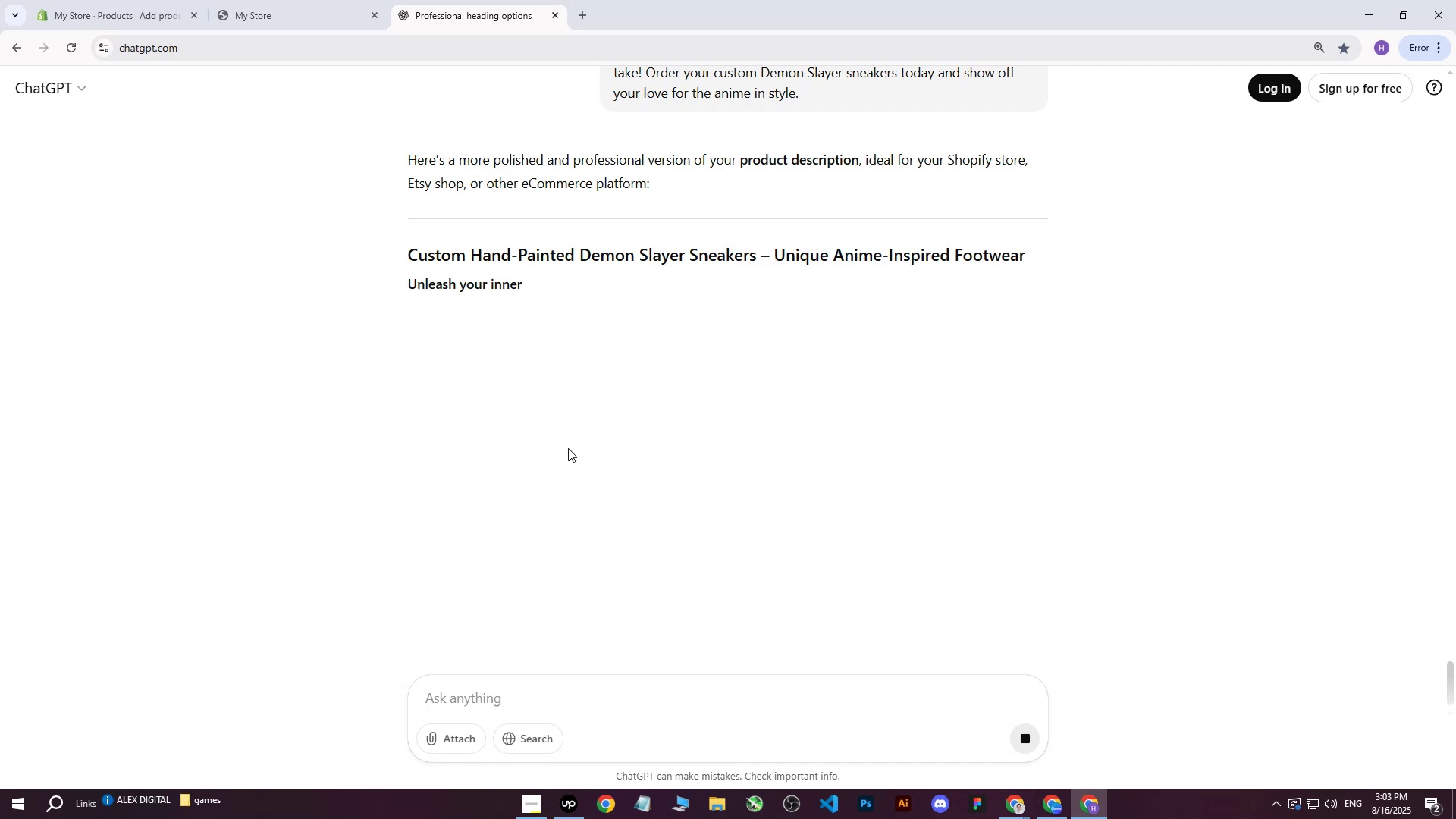 
wait(6.5)
 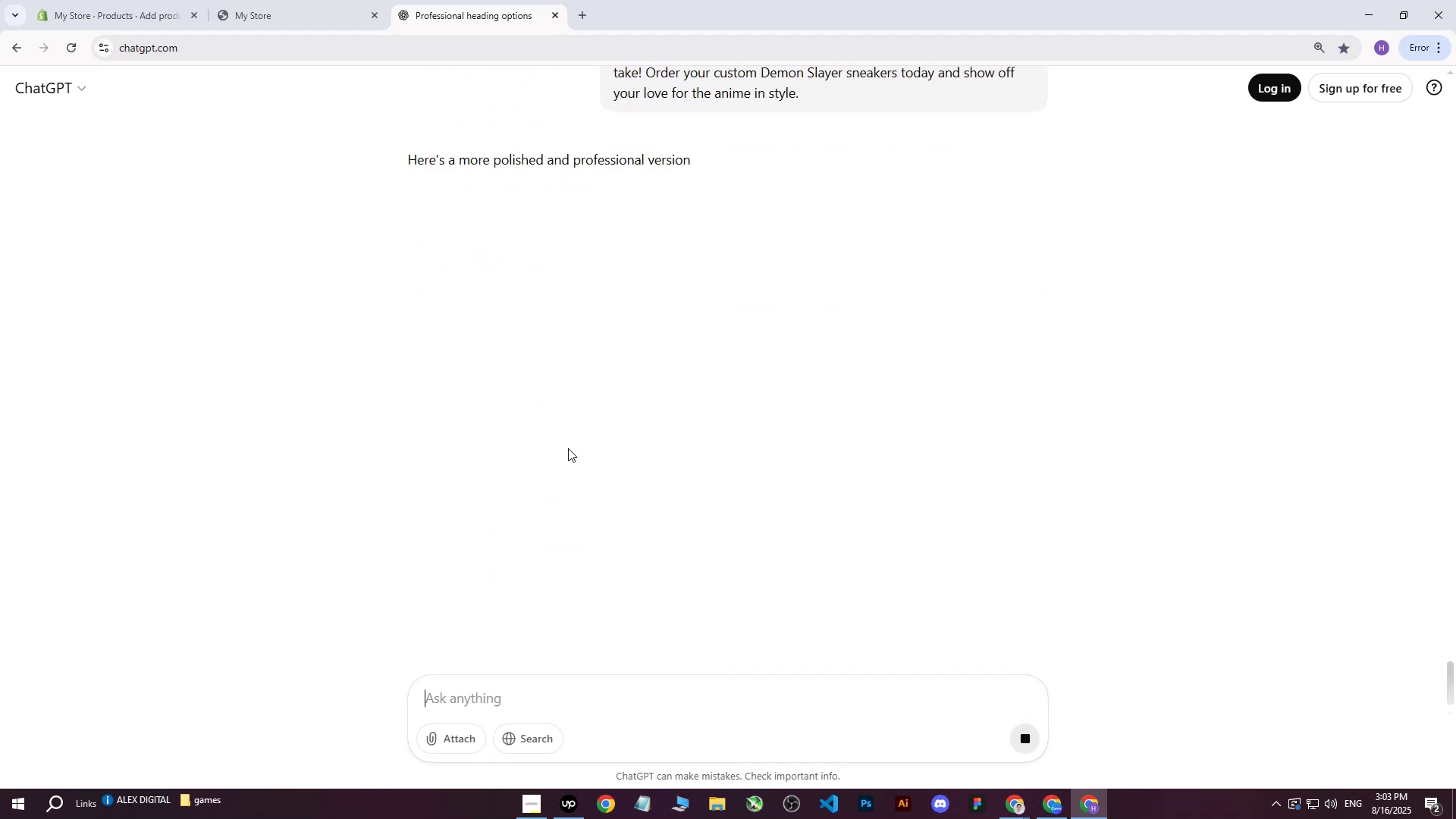 
left_click([297, 327])
 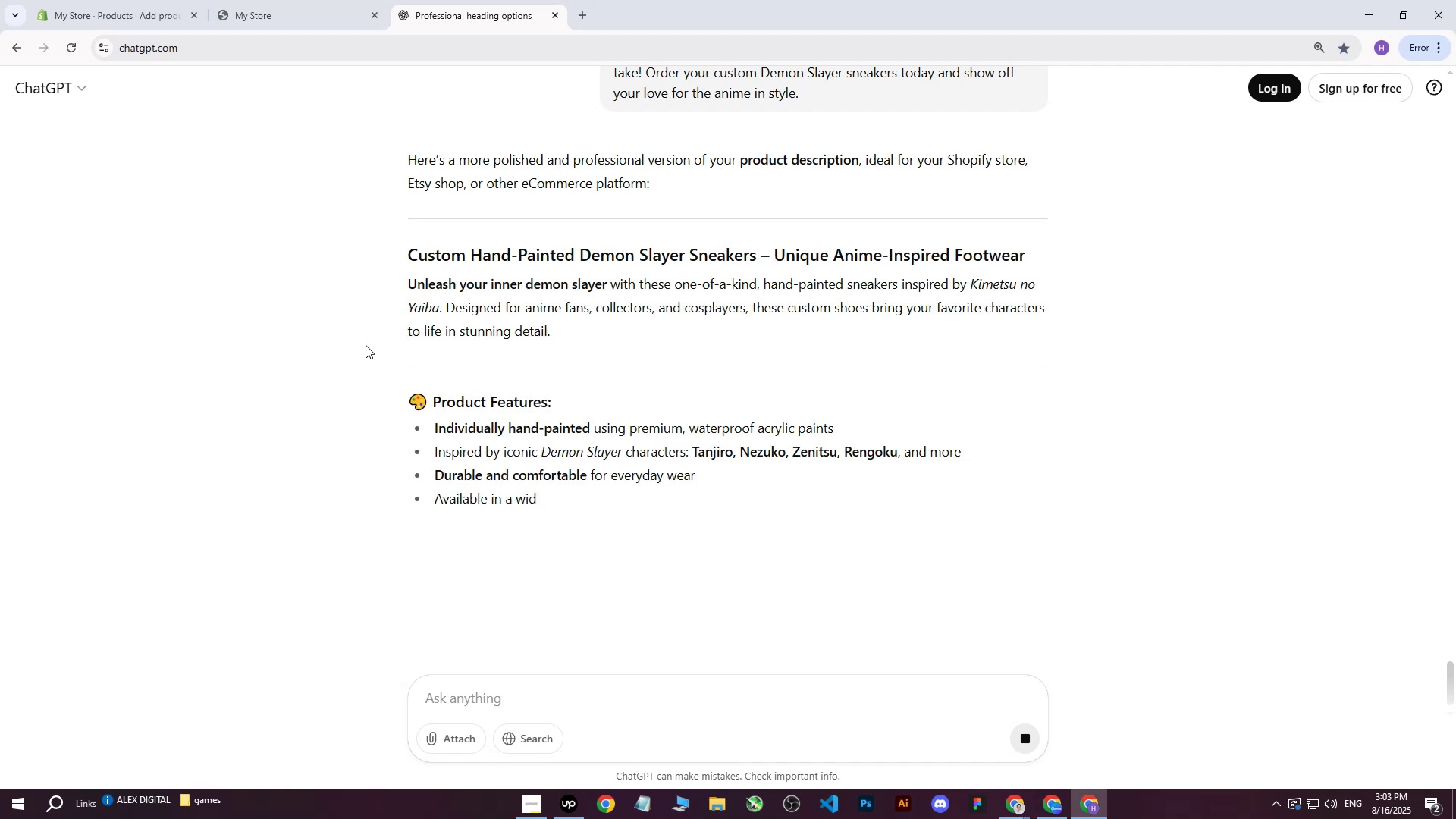 
wait(6.27)
 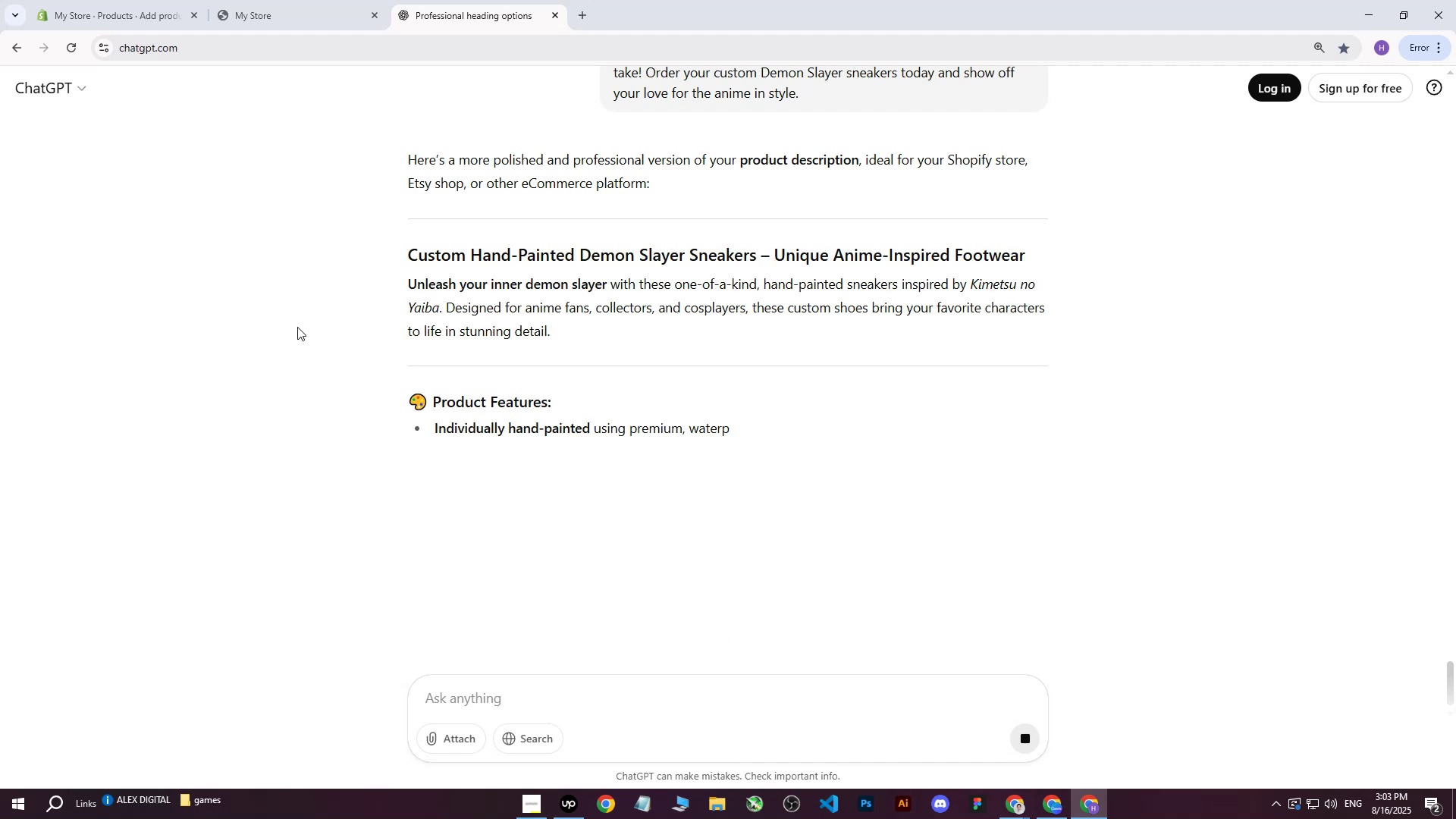 
left_click([347, 412])
 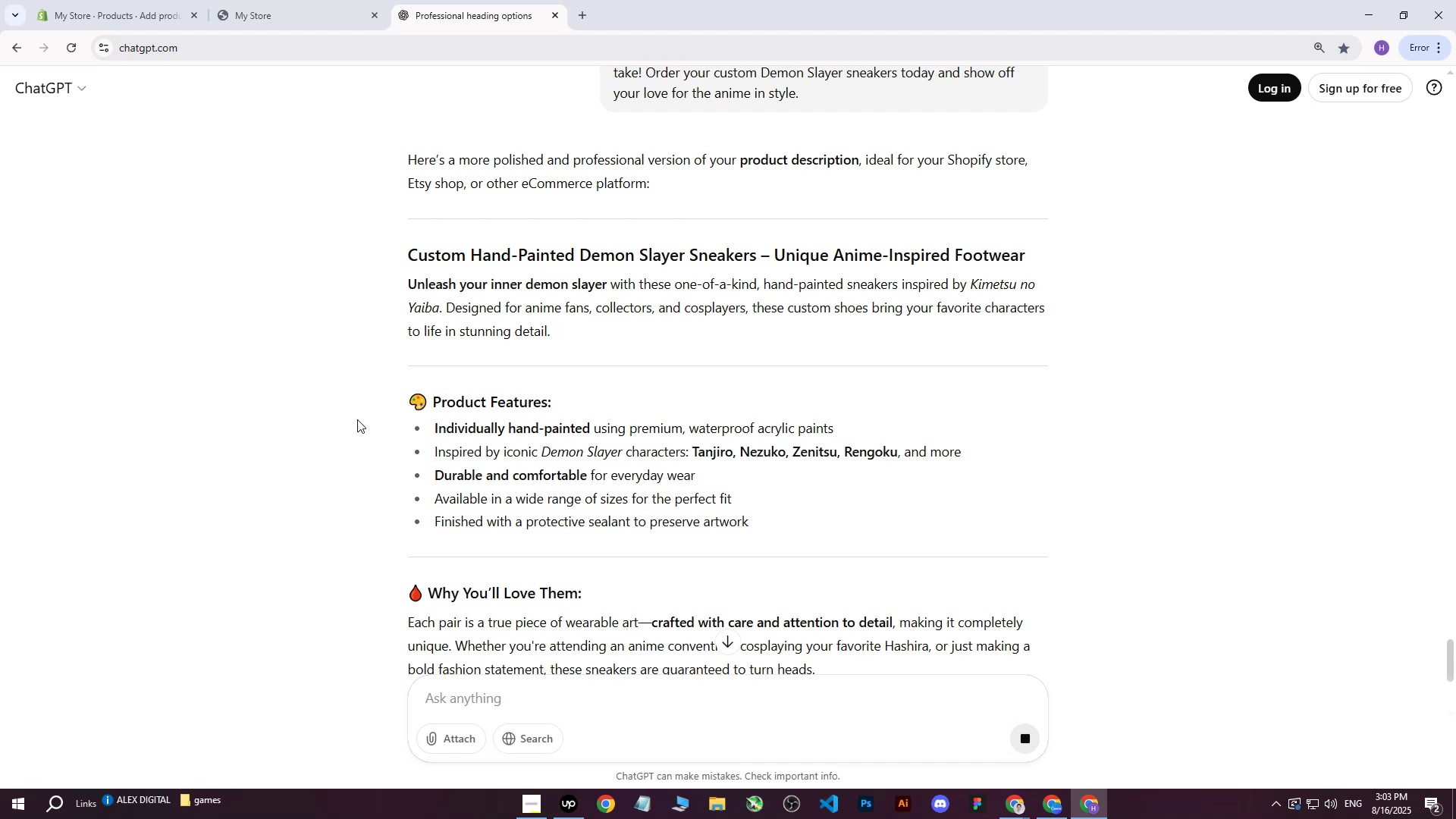 
wait(6.45)
 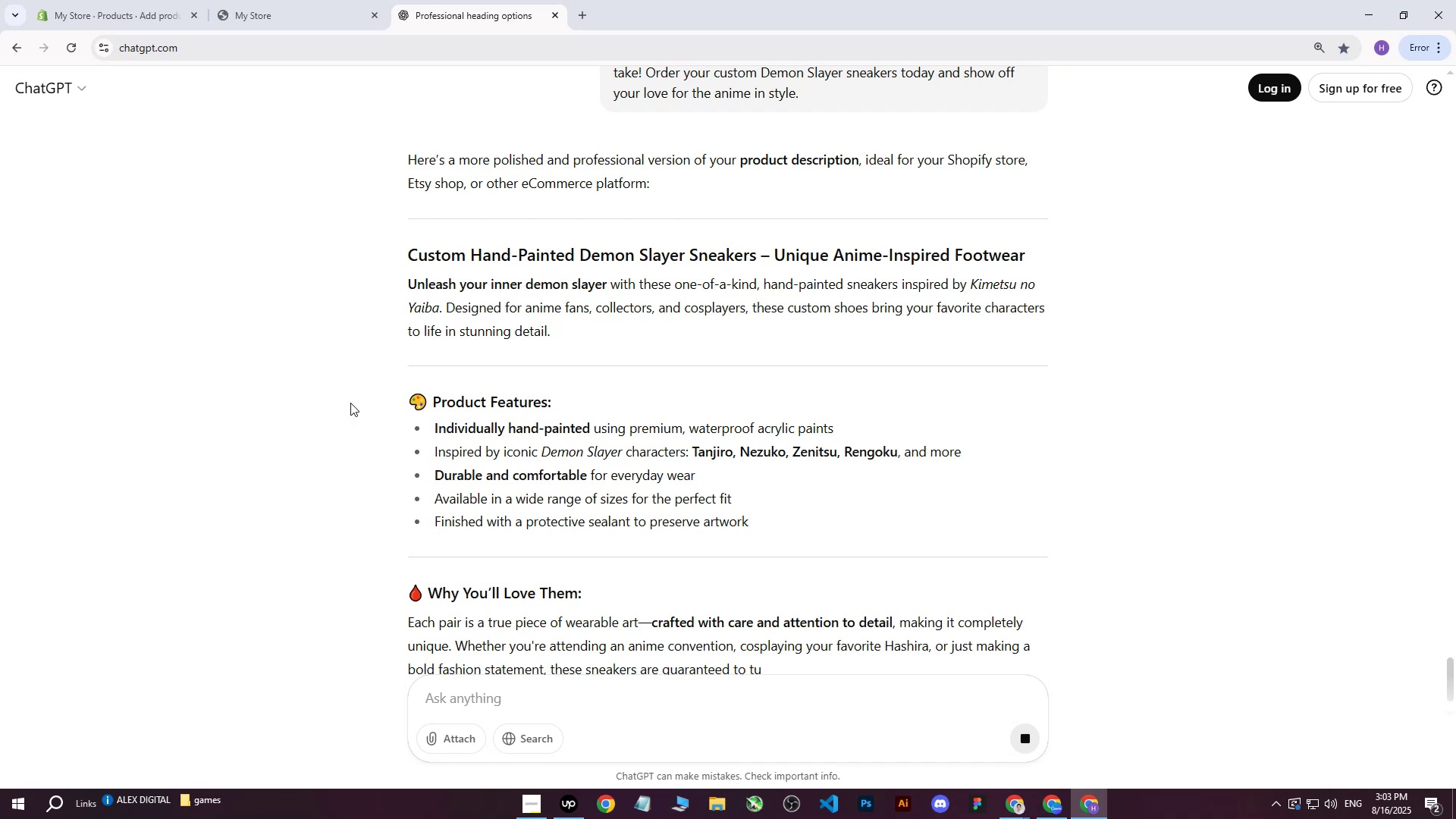 
scroll: coordinate [435, 290], scroll_direction: up, amount: 2.0
 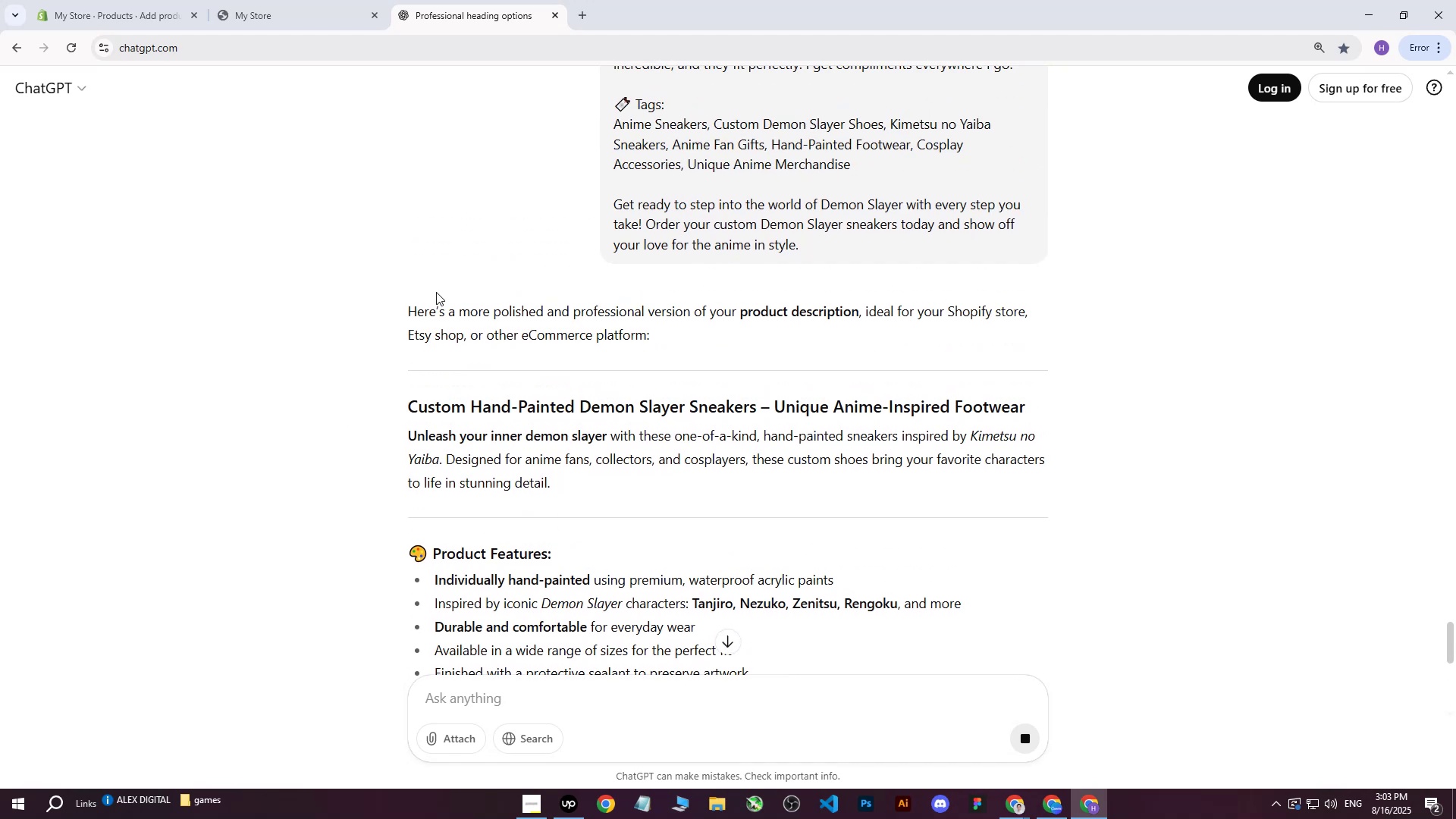 
scroll: coordinate [436, 300], scroll_direction: down, amount: 2.0
 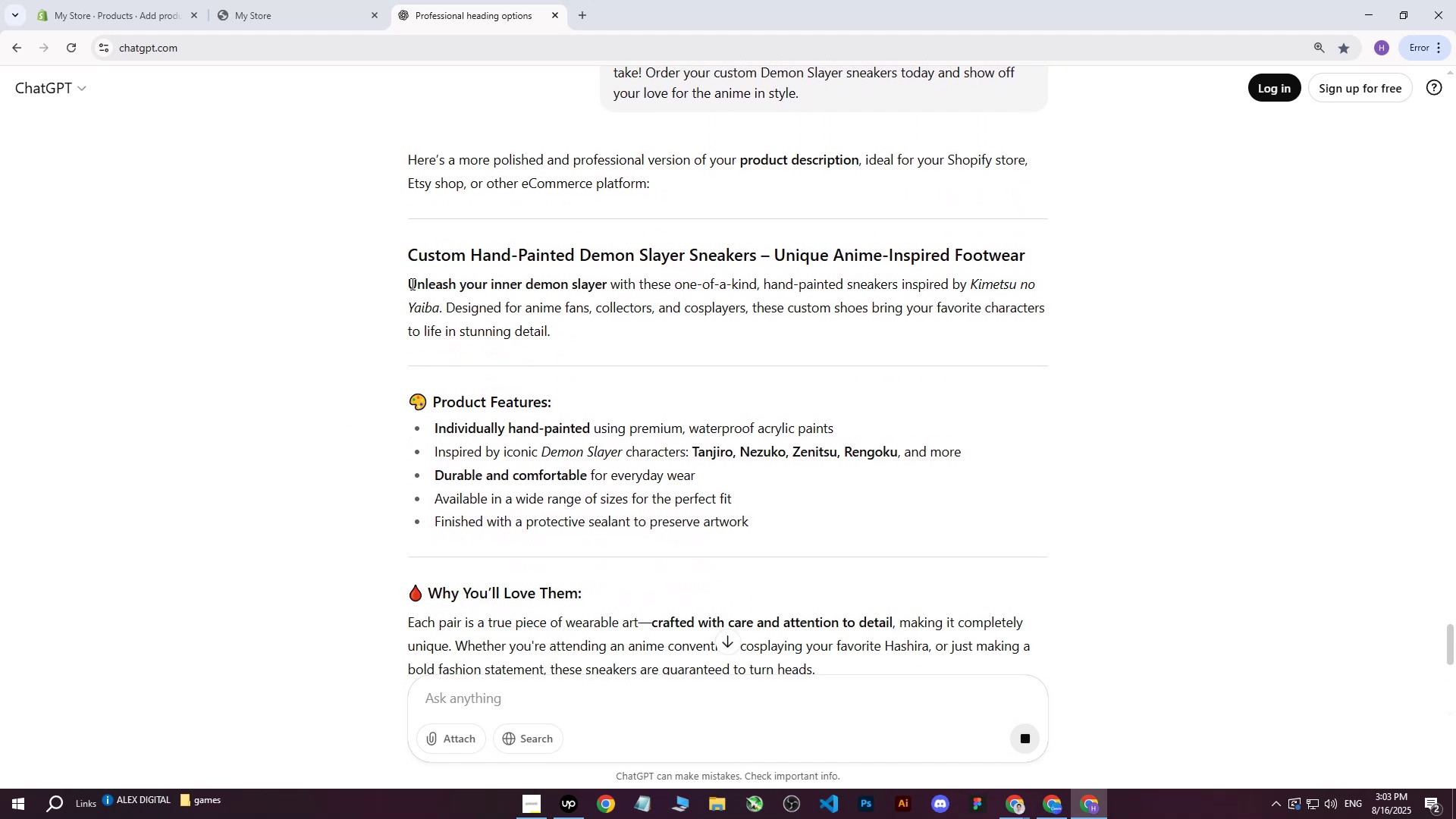 
left_click_drag(start_coordinate=[411, 282], to_coordinate=[765, 331])
 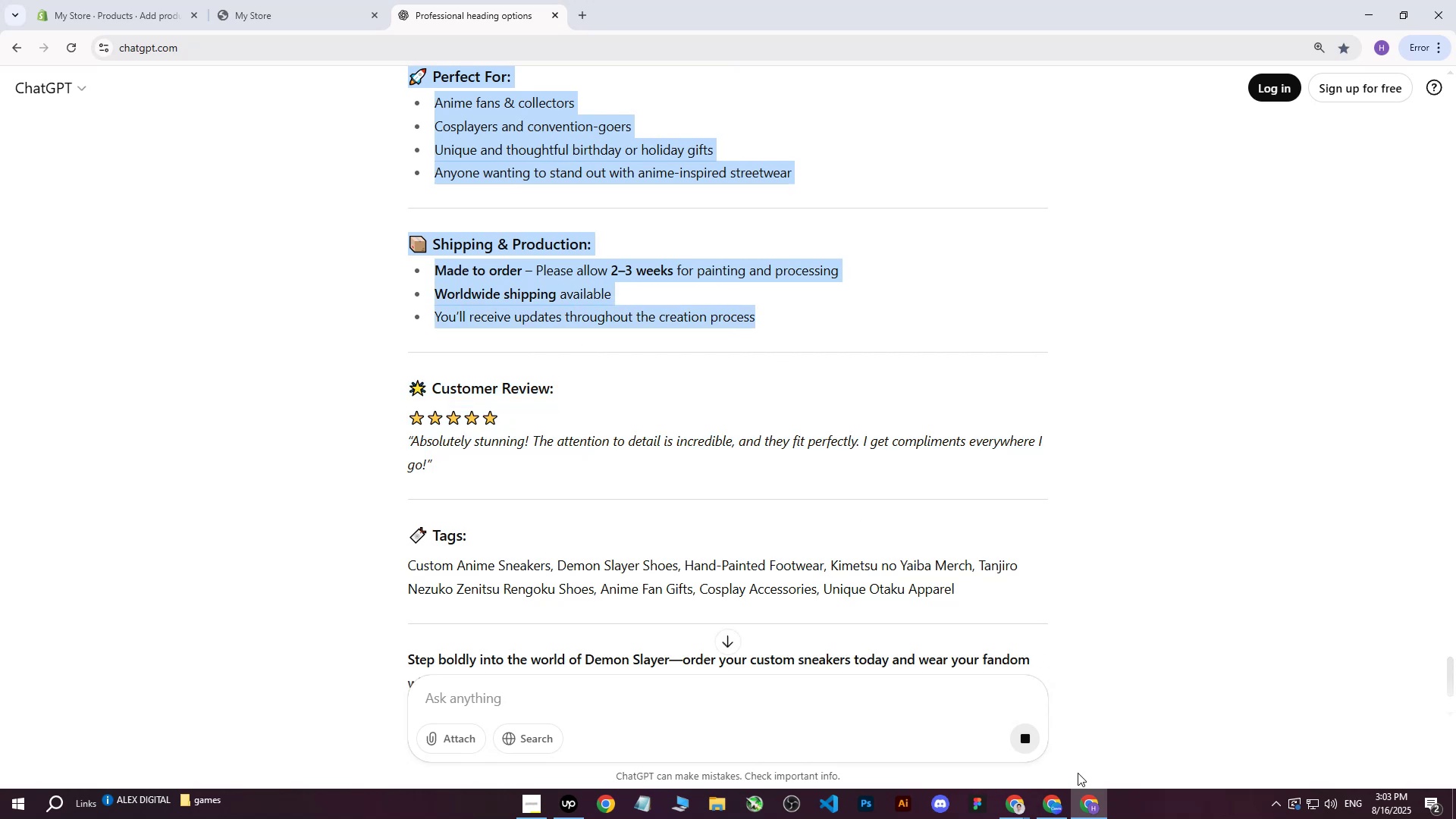 
scroll: coordinate [648, 377], scroll_direction: down, amount: 11.0
 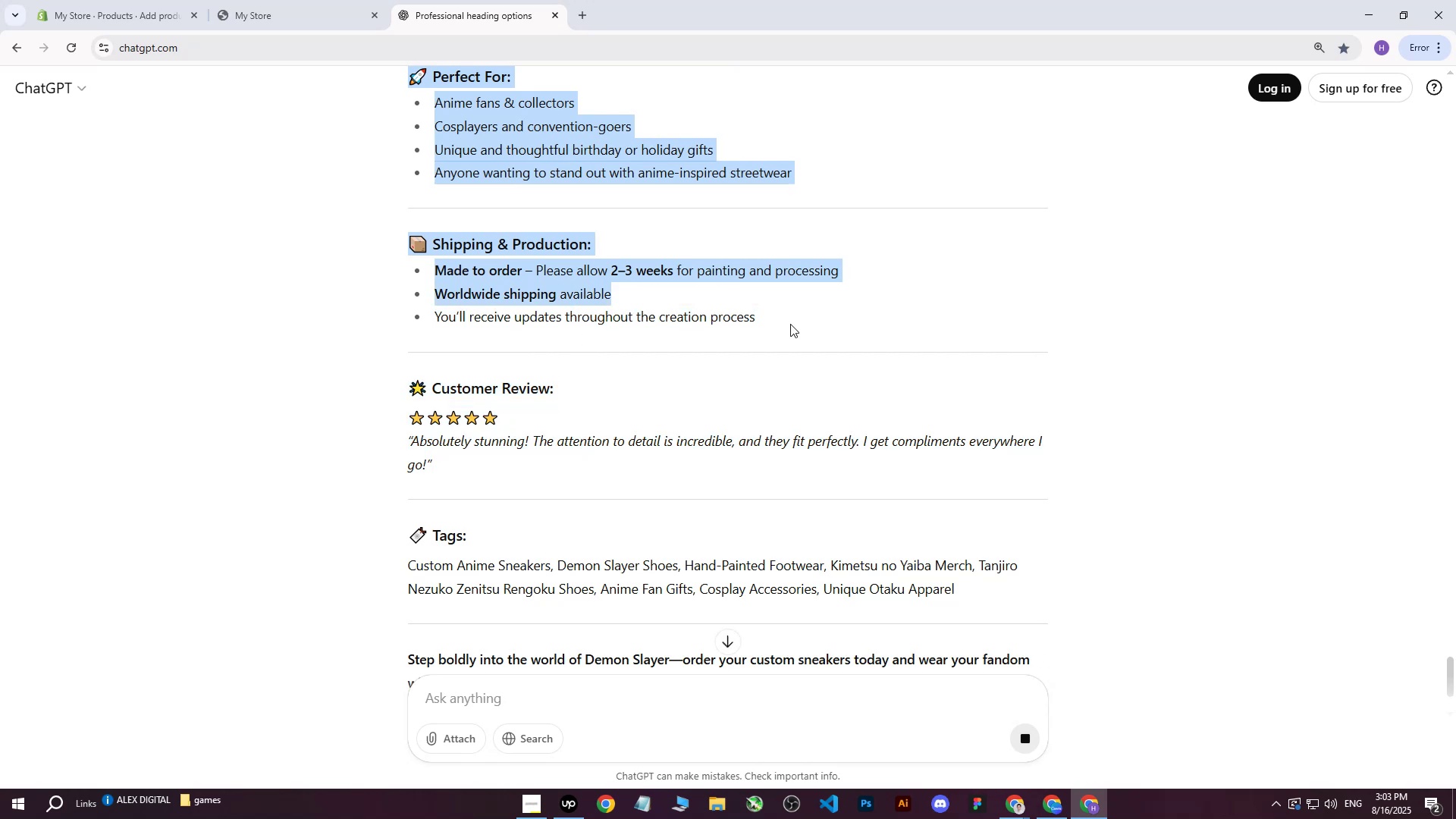 
key(Control+C)
 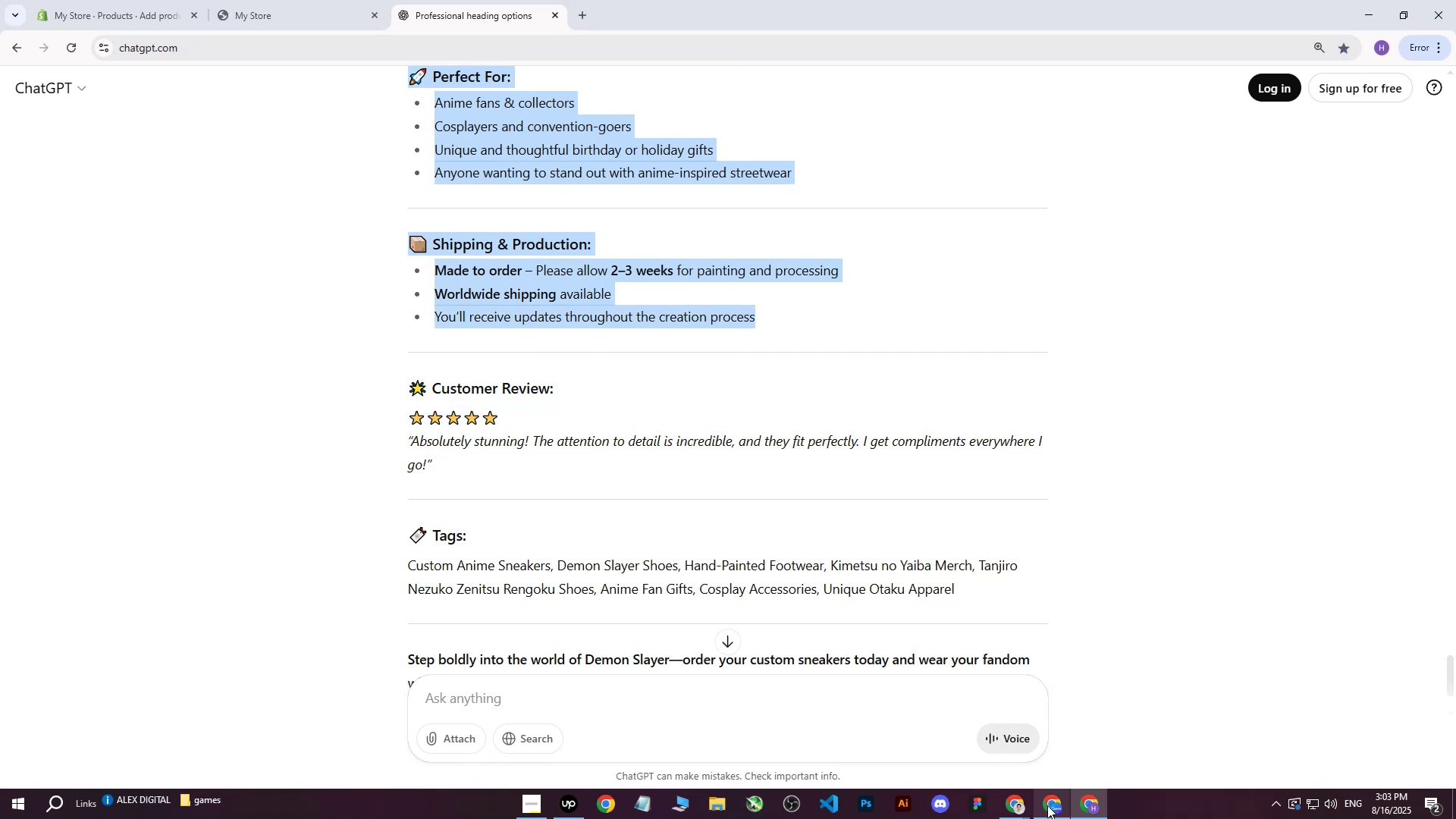 
left_click([1047, 806])
 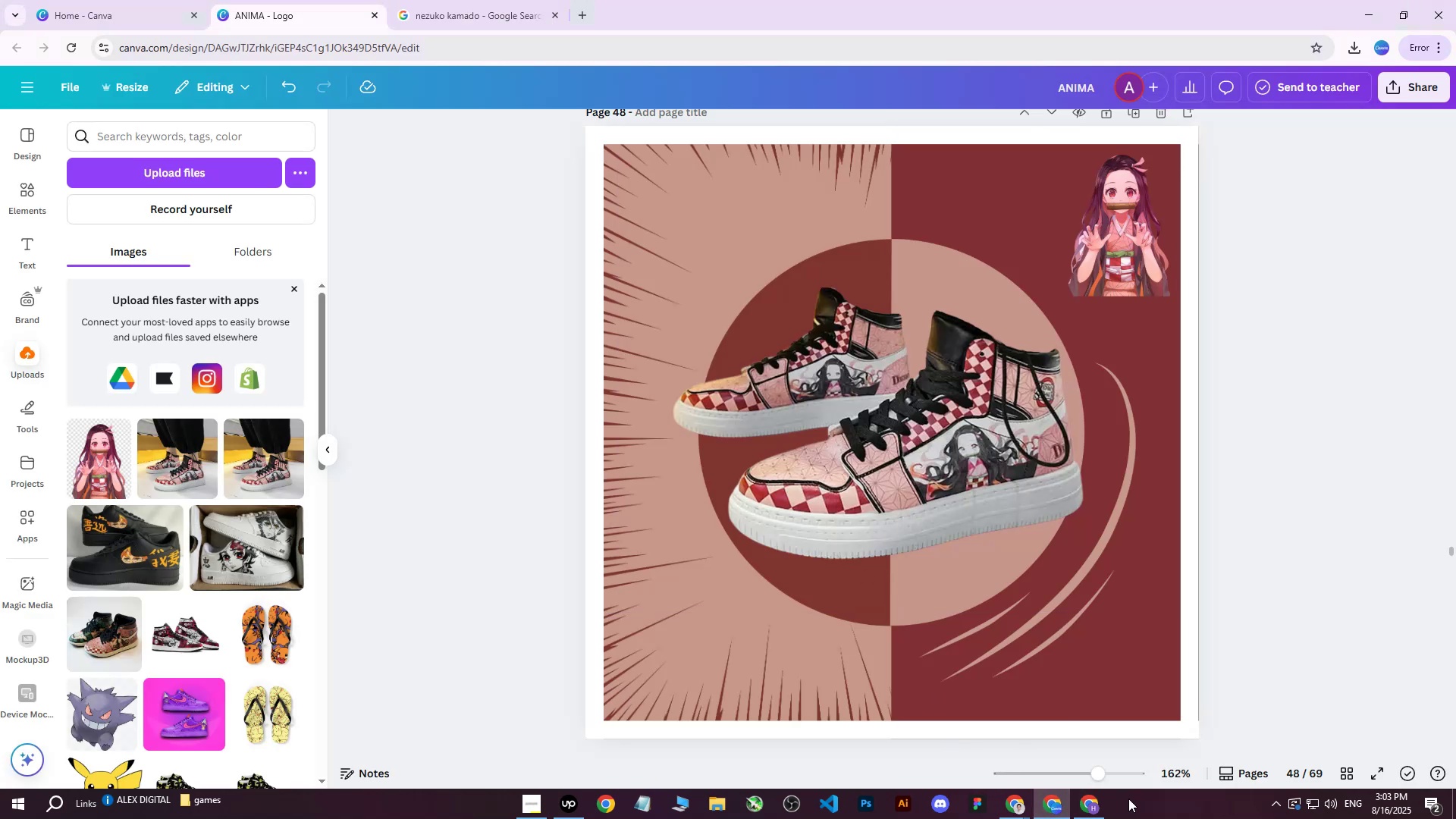 
left_click([1085, 807])
 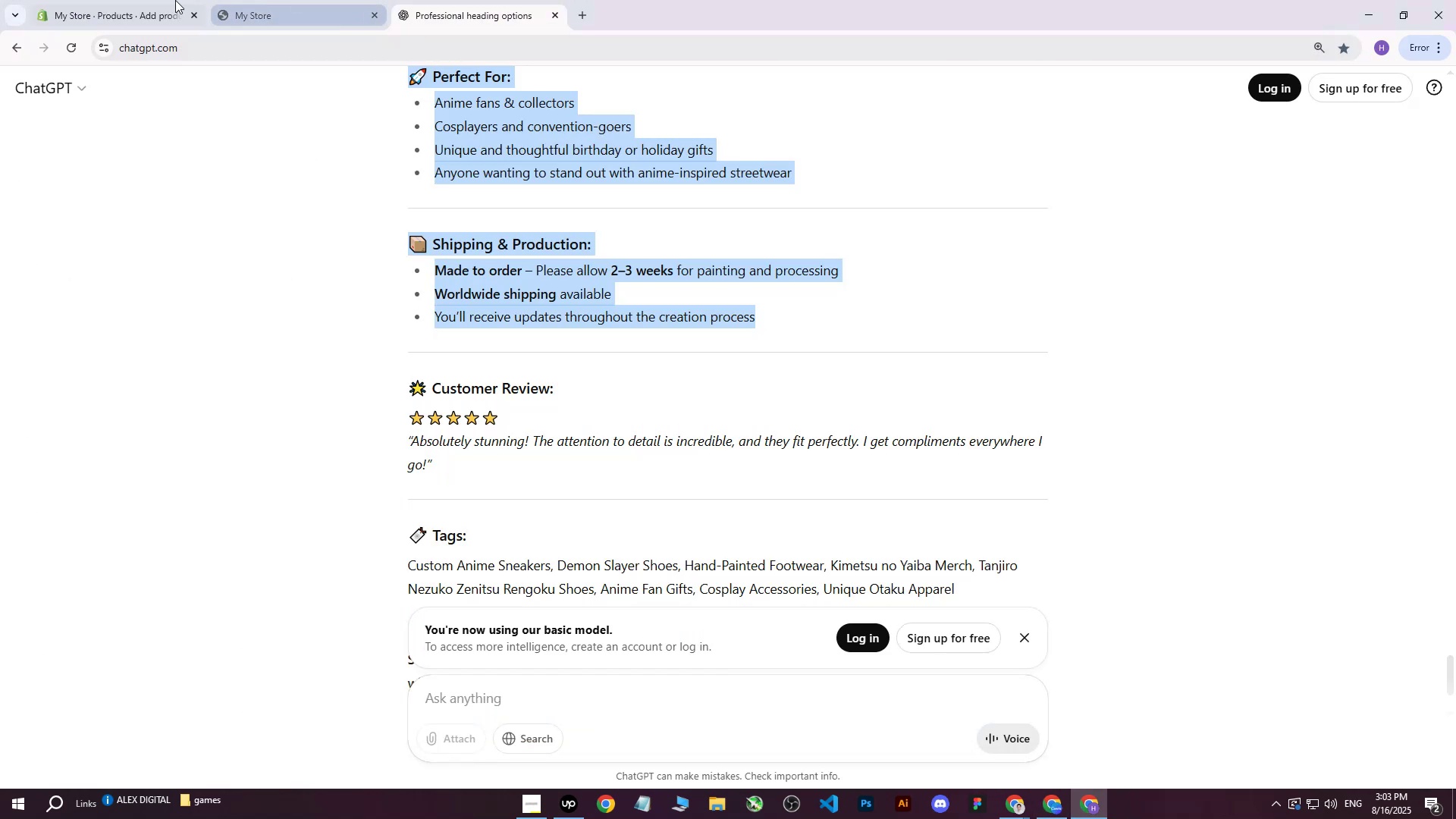 
left_click([126, 0])
 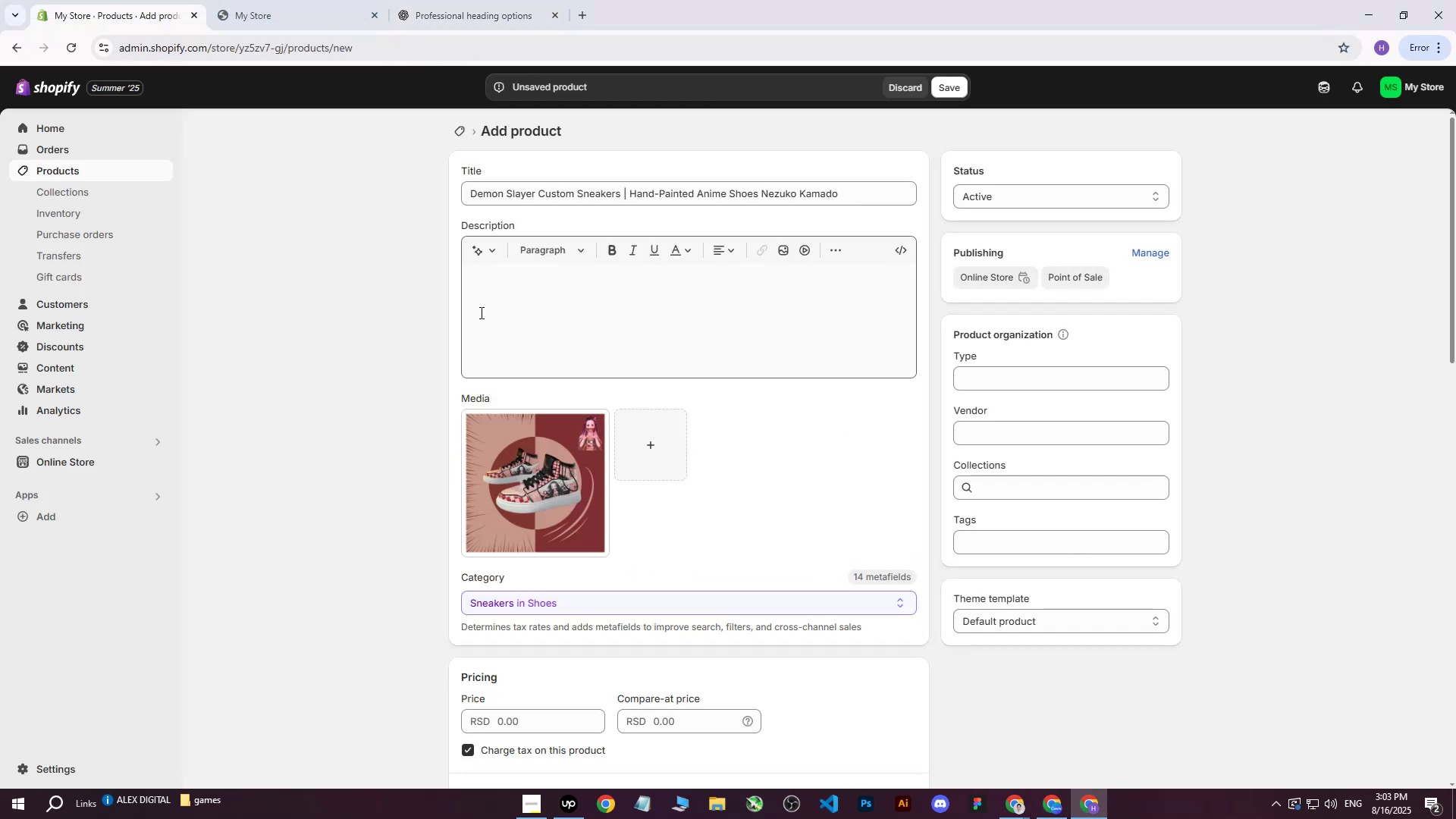 
left_click([480, 312])
 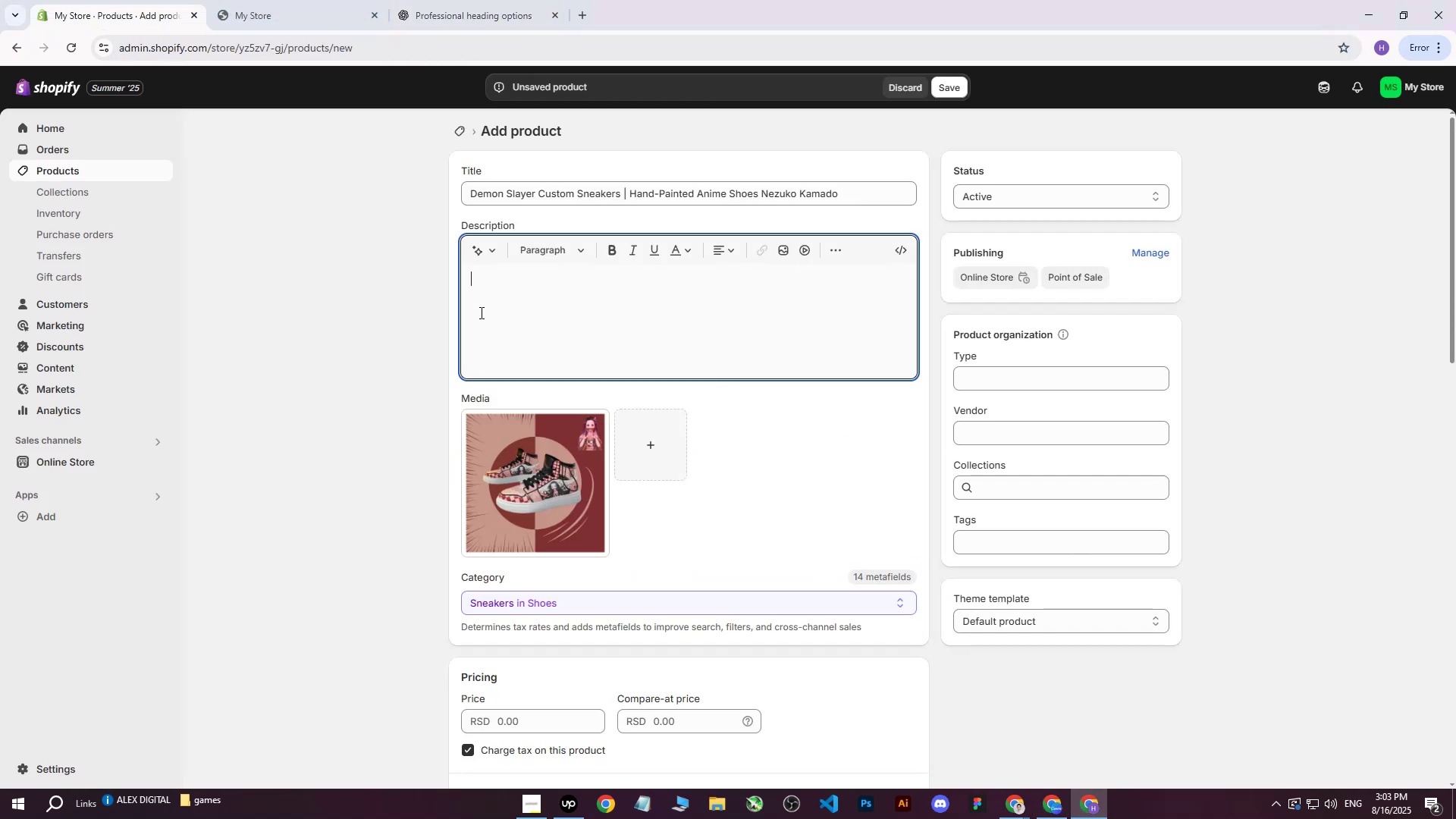 
key(Control+V)
 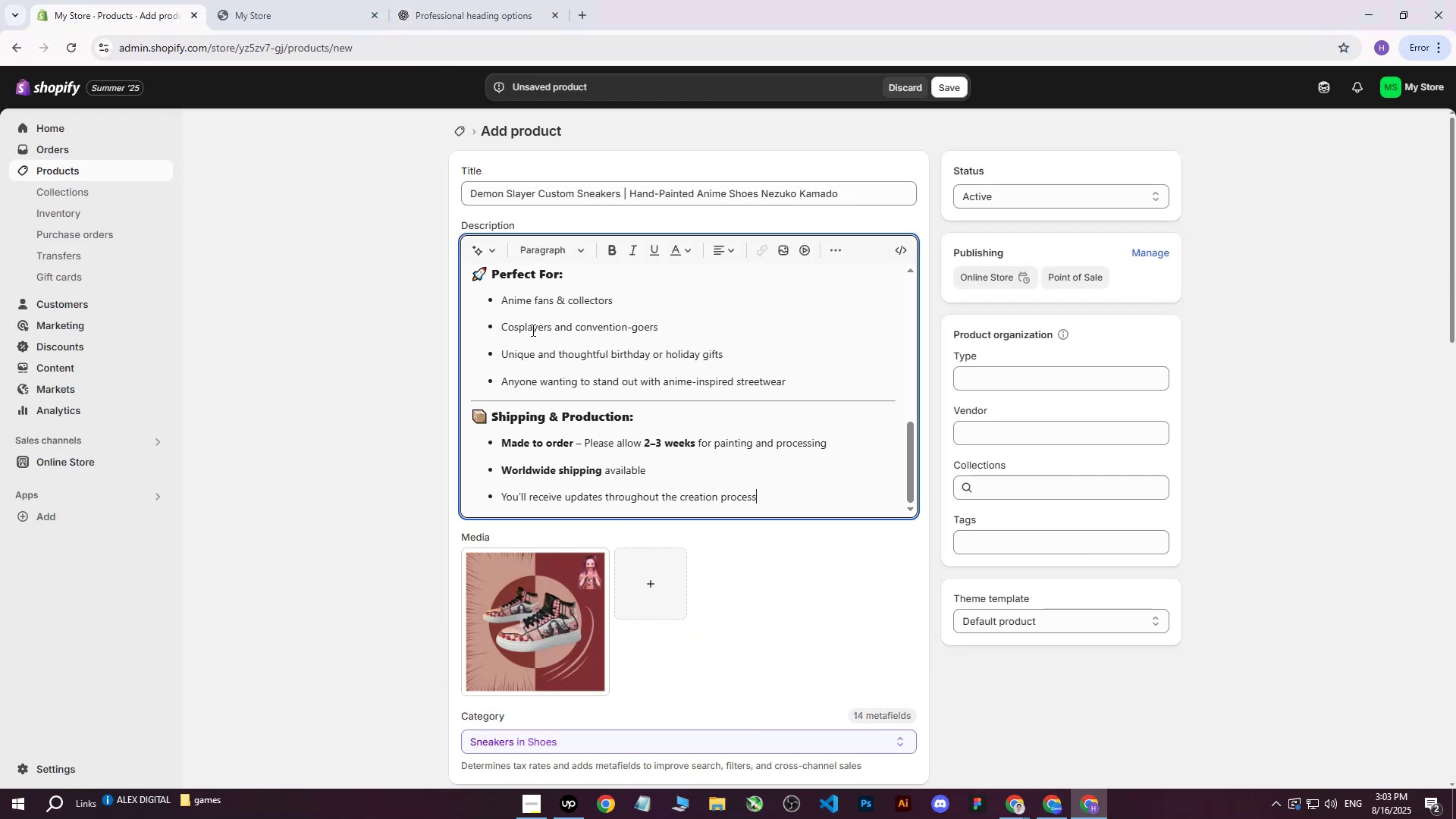 
scroll: coordinate [541, 336], scroll_direction: up, amount: 11.0
 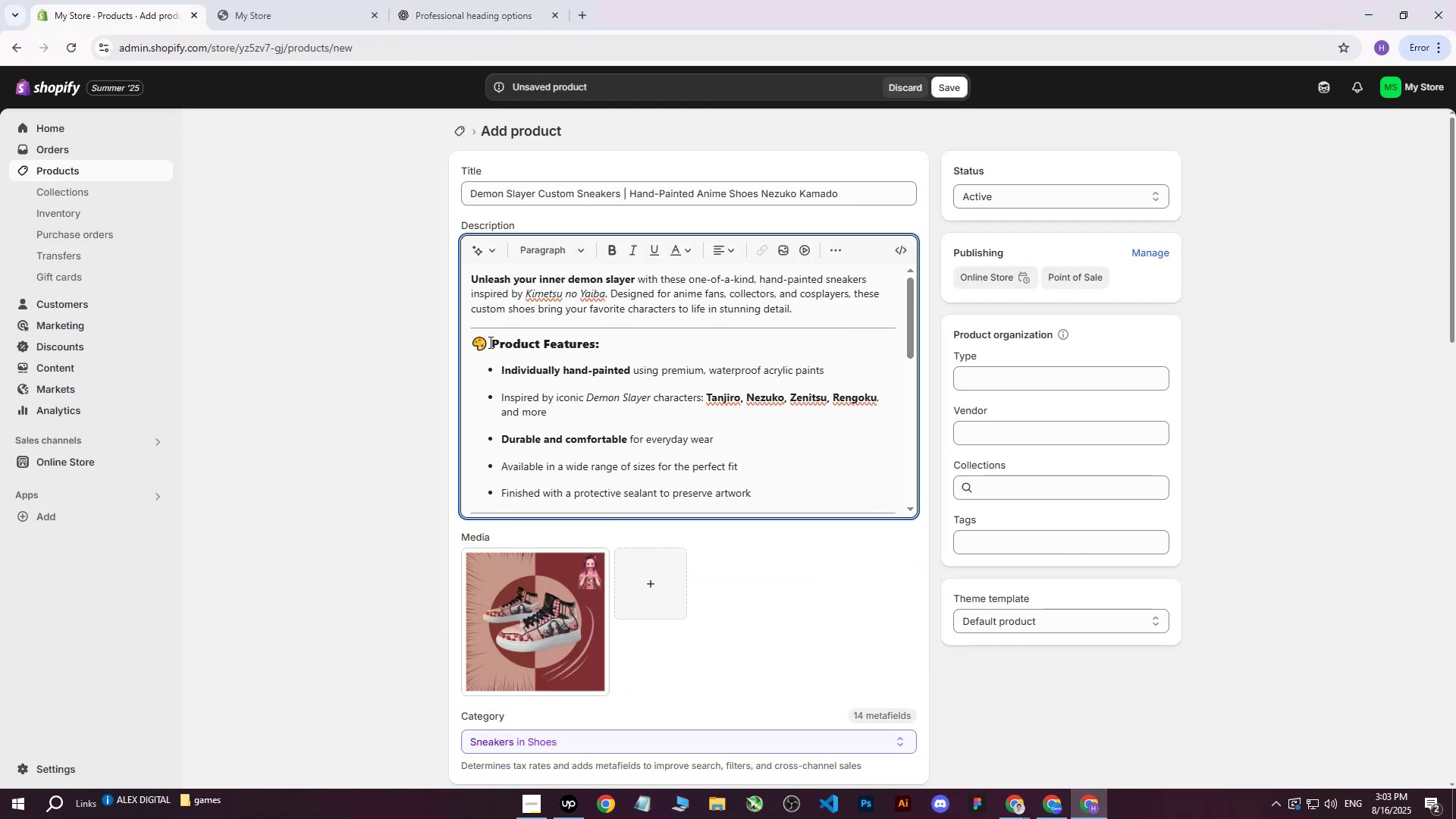 
left_click([491, 341])
 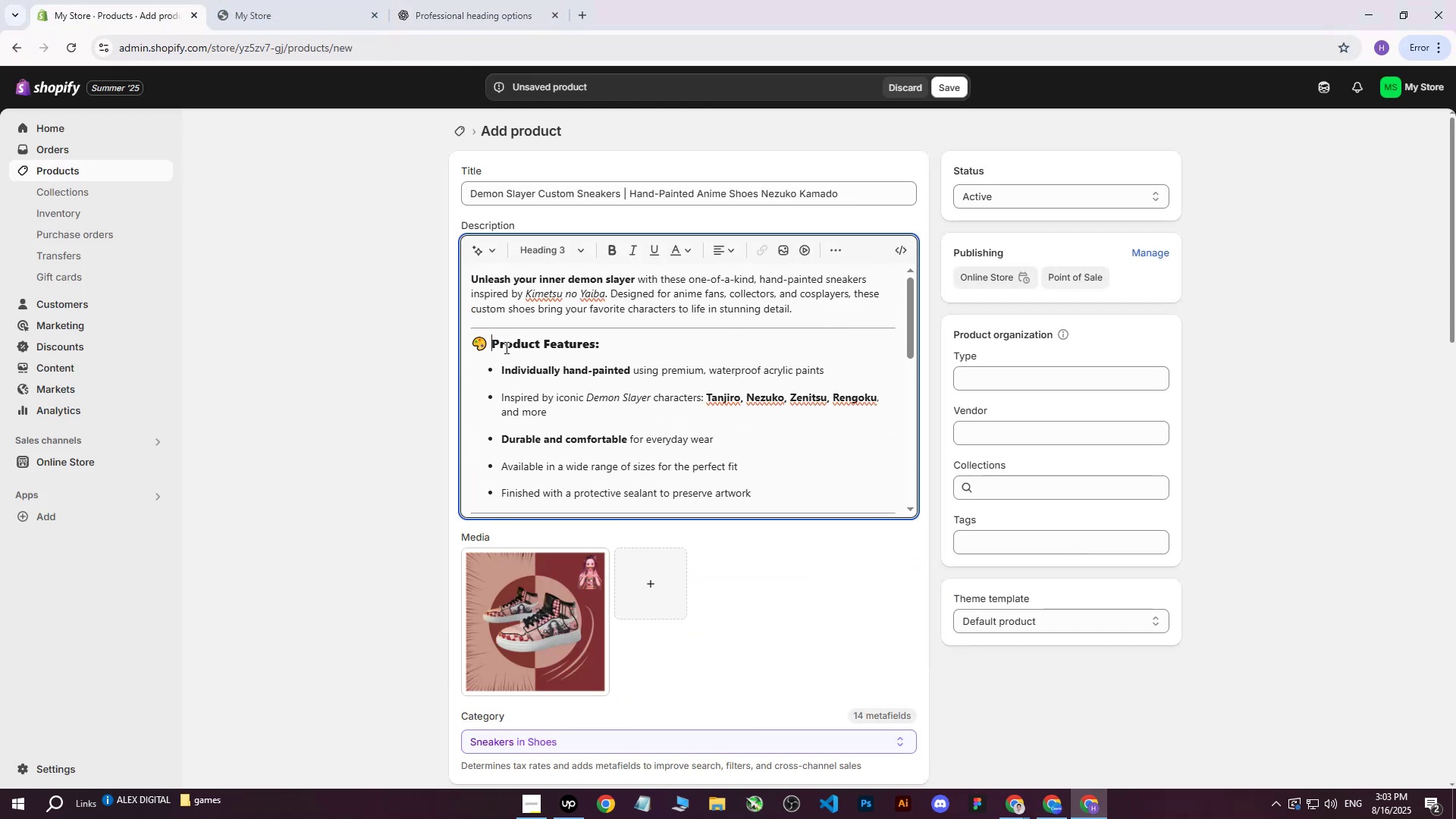 
key(Backspace)
 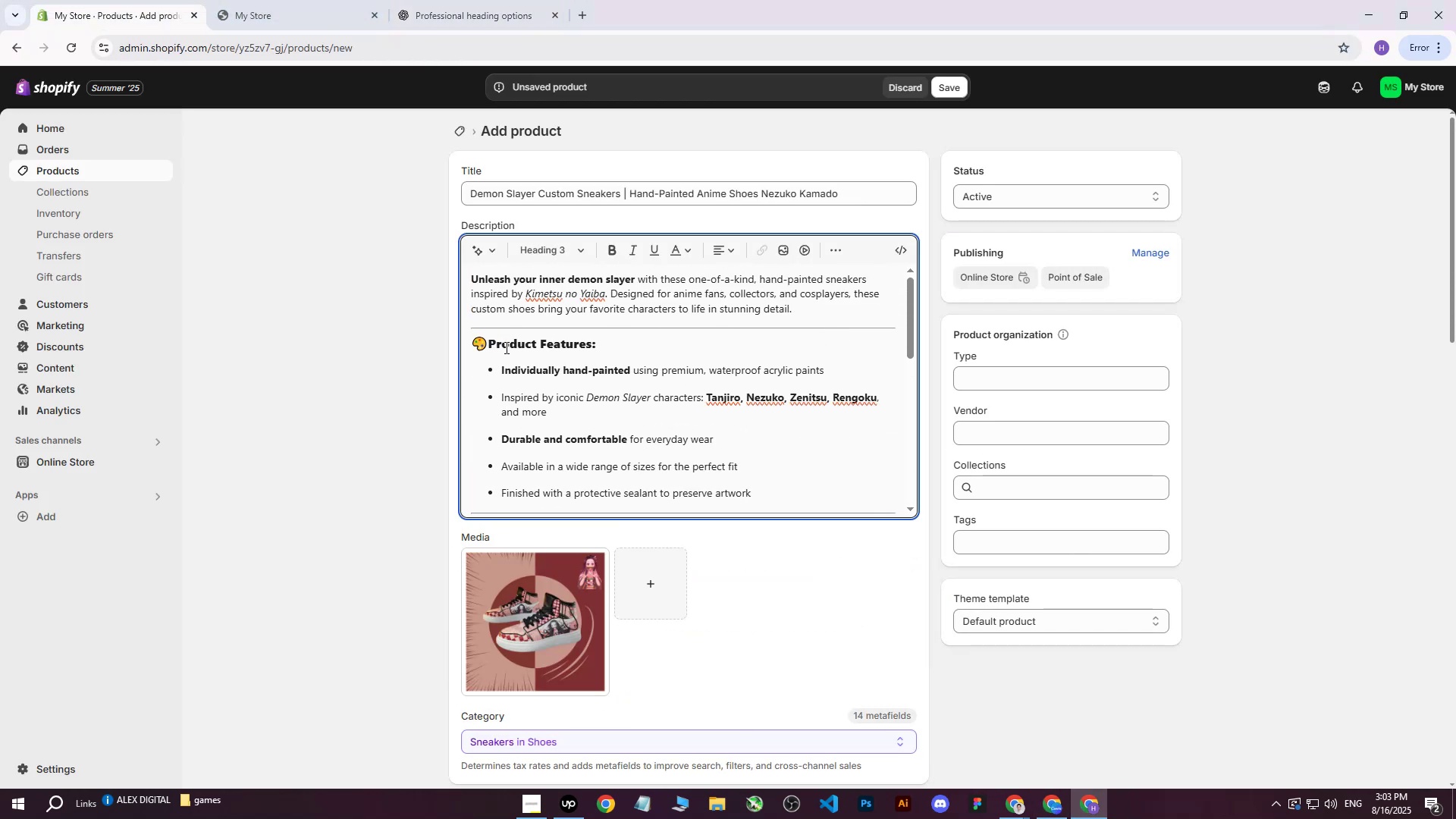 
key(Backspace)
 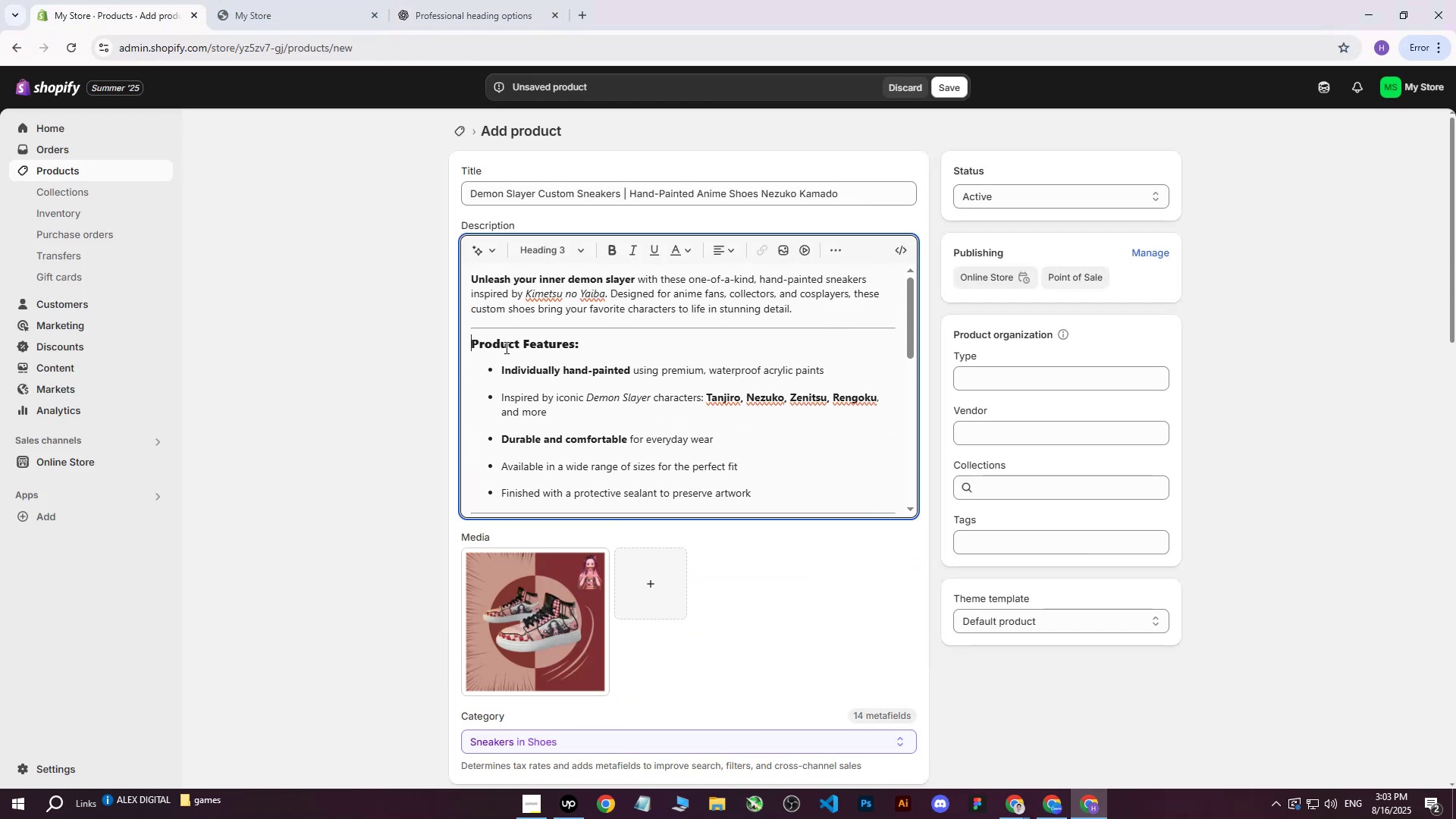 
scroll: coordinate [505, 347], scroll_direction: down, amount: 3.0
 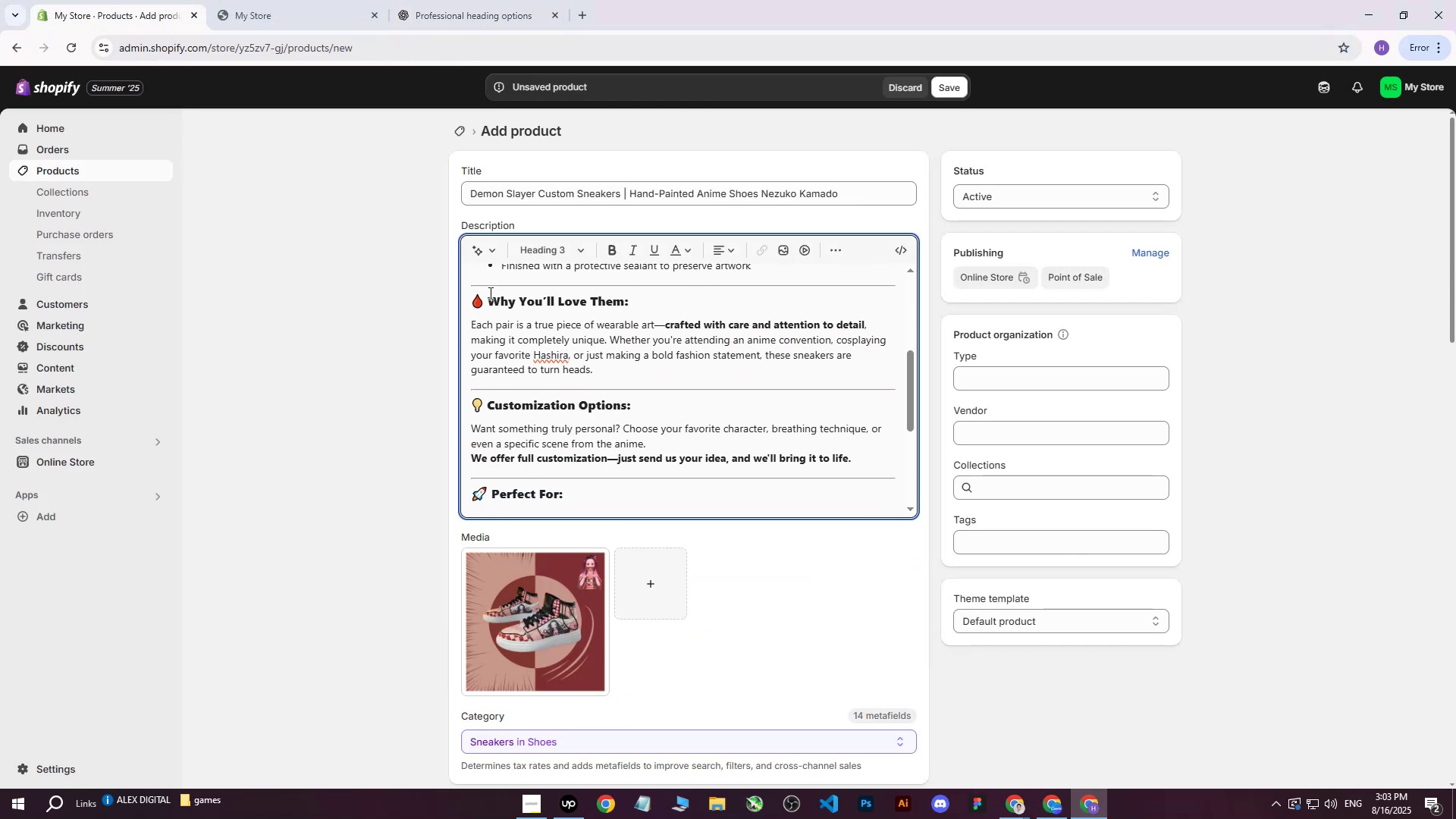 
left_click([489, 292])
 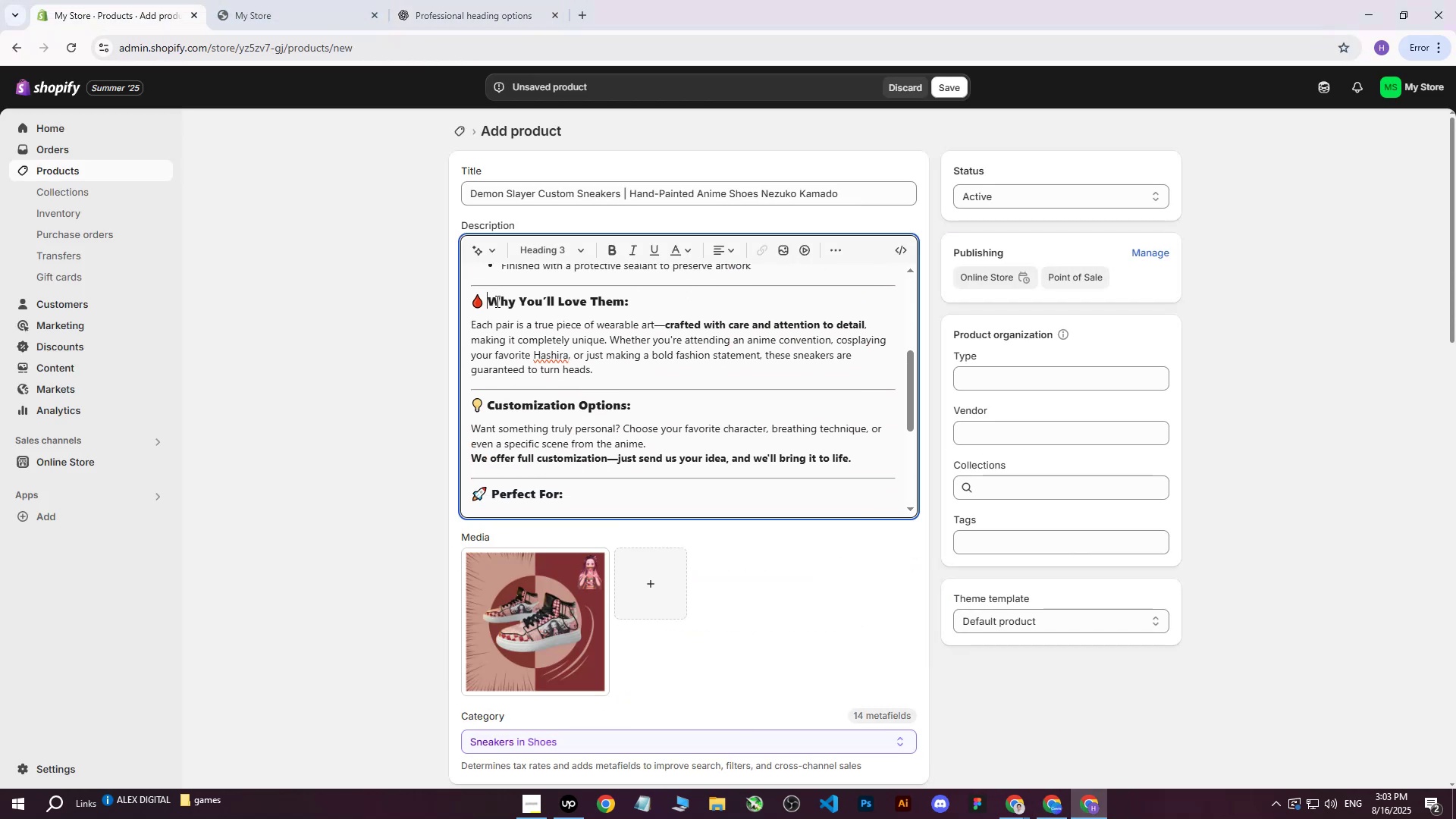 
key(Backspace)
 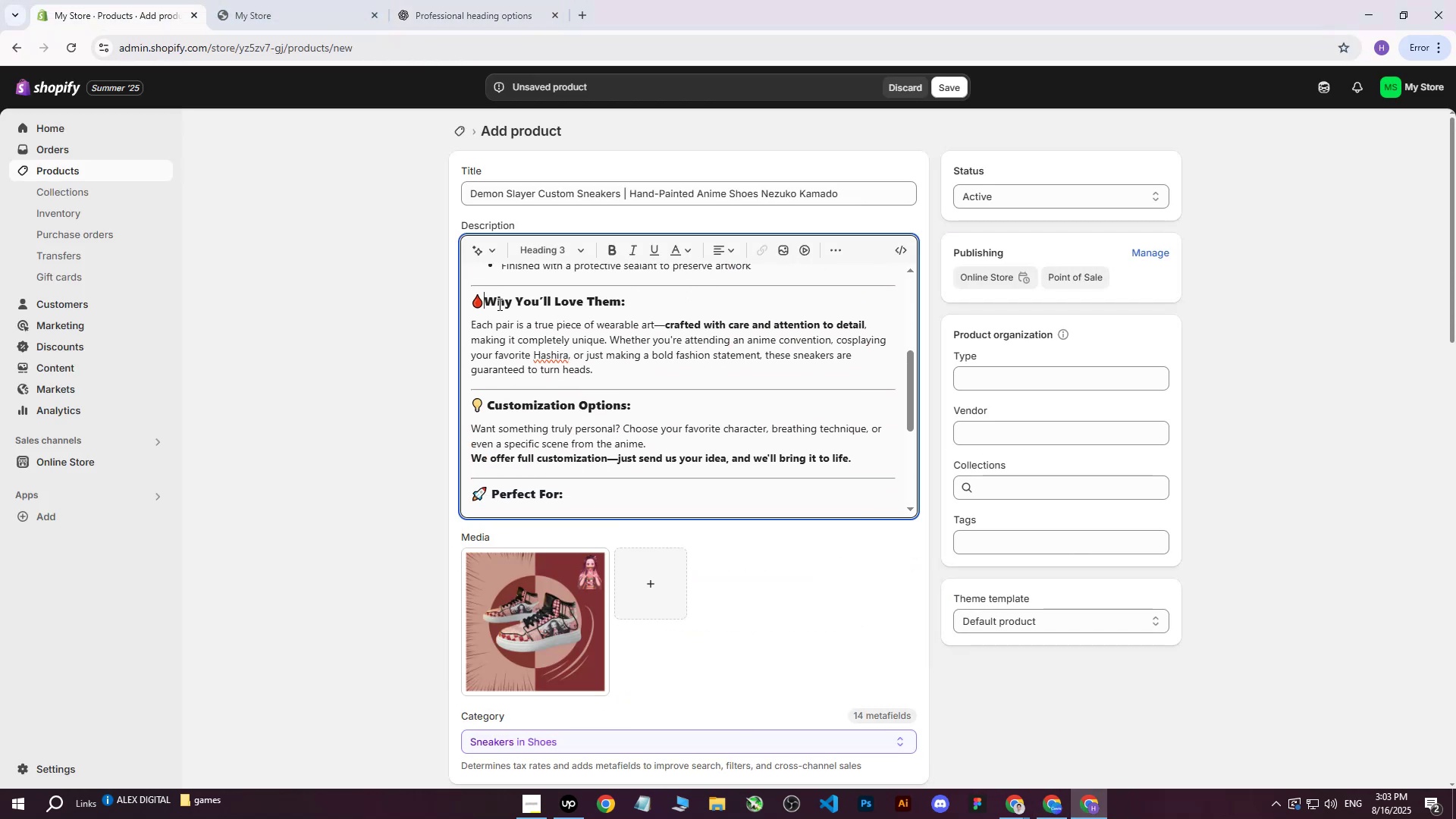 
key(Backspace)
 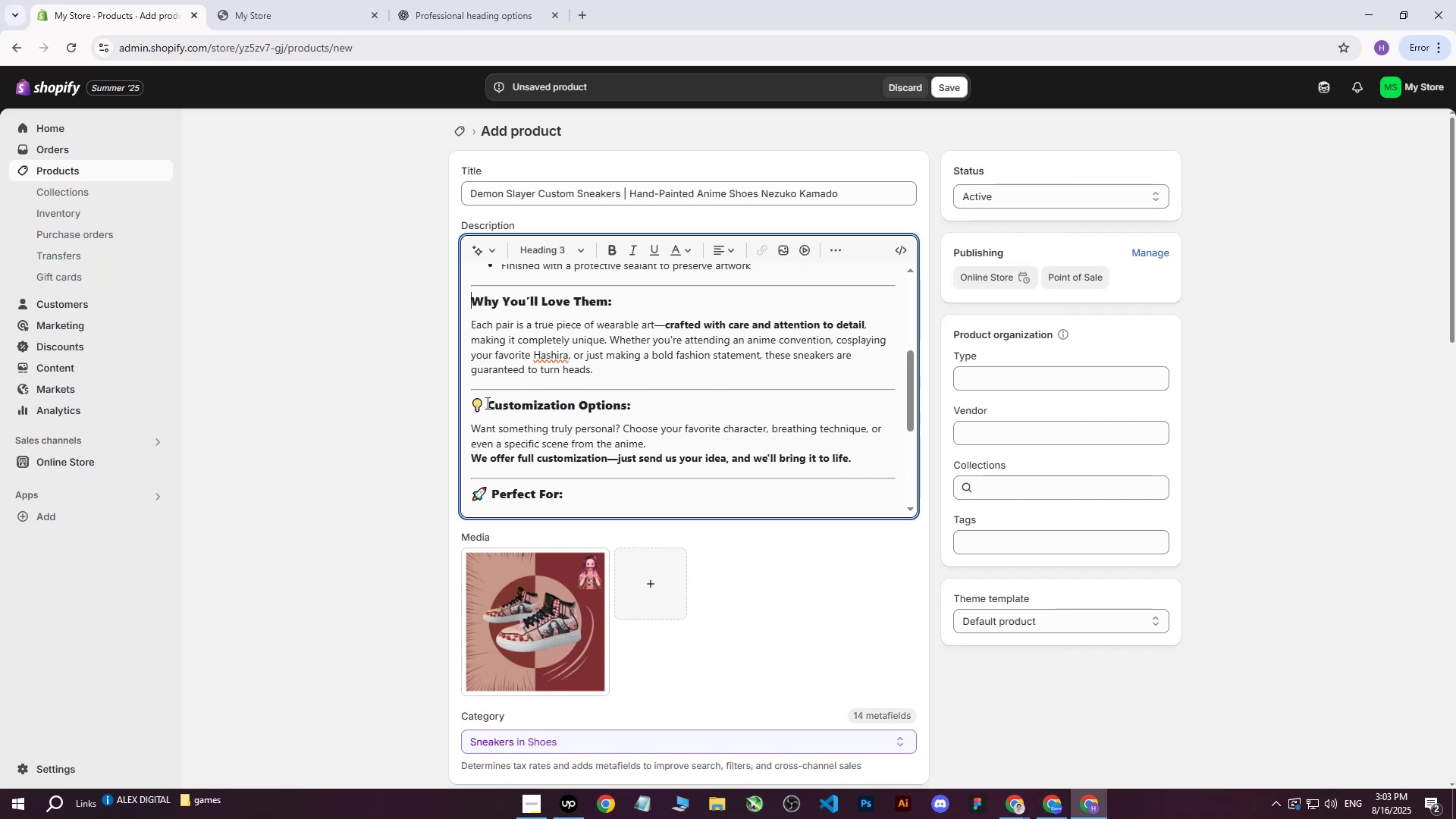 
left_click([486, 406])
 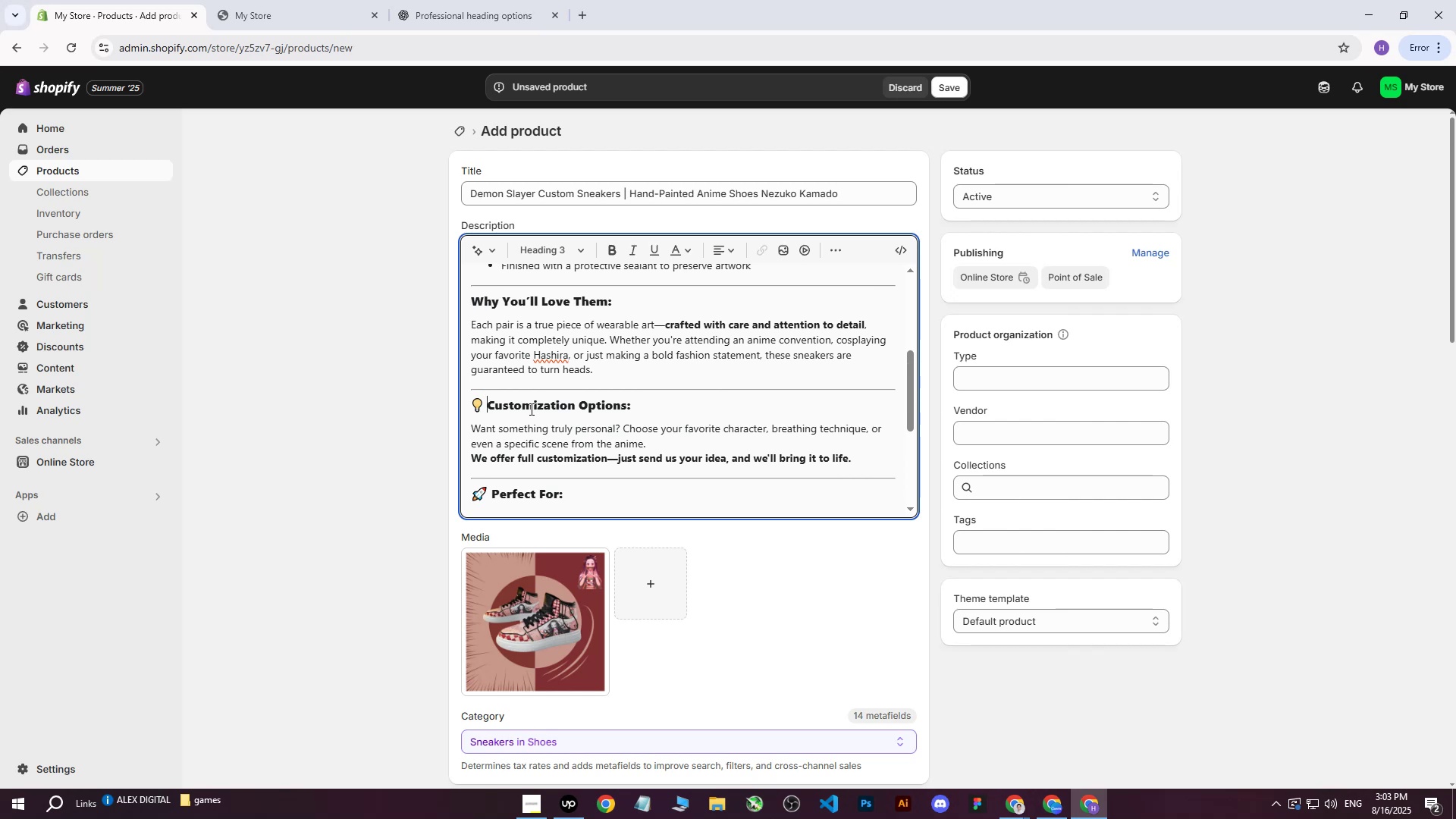 
key(Backspace)
 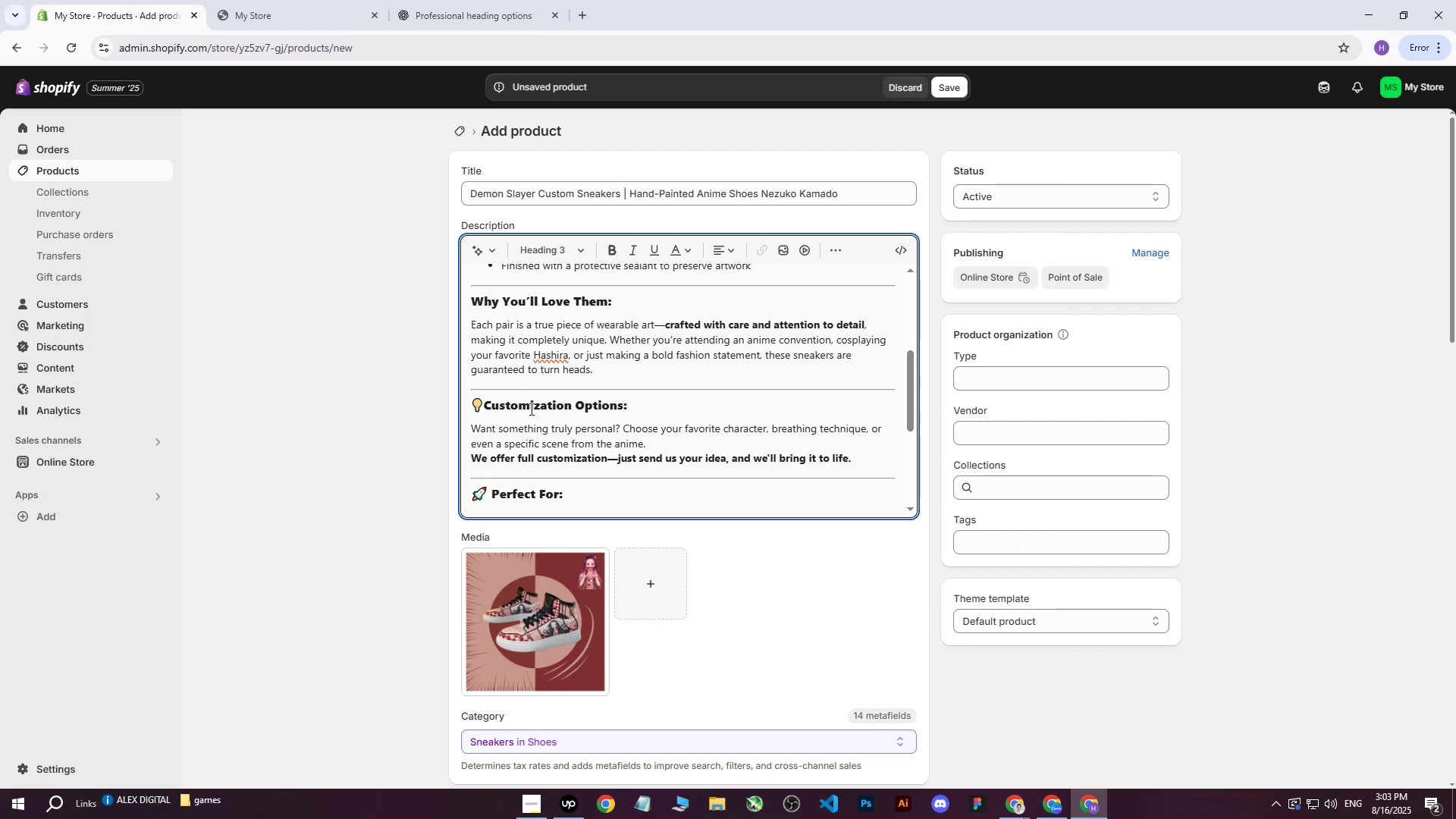 
key(Backspace)
 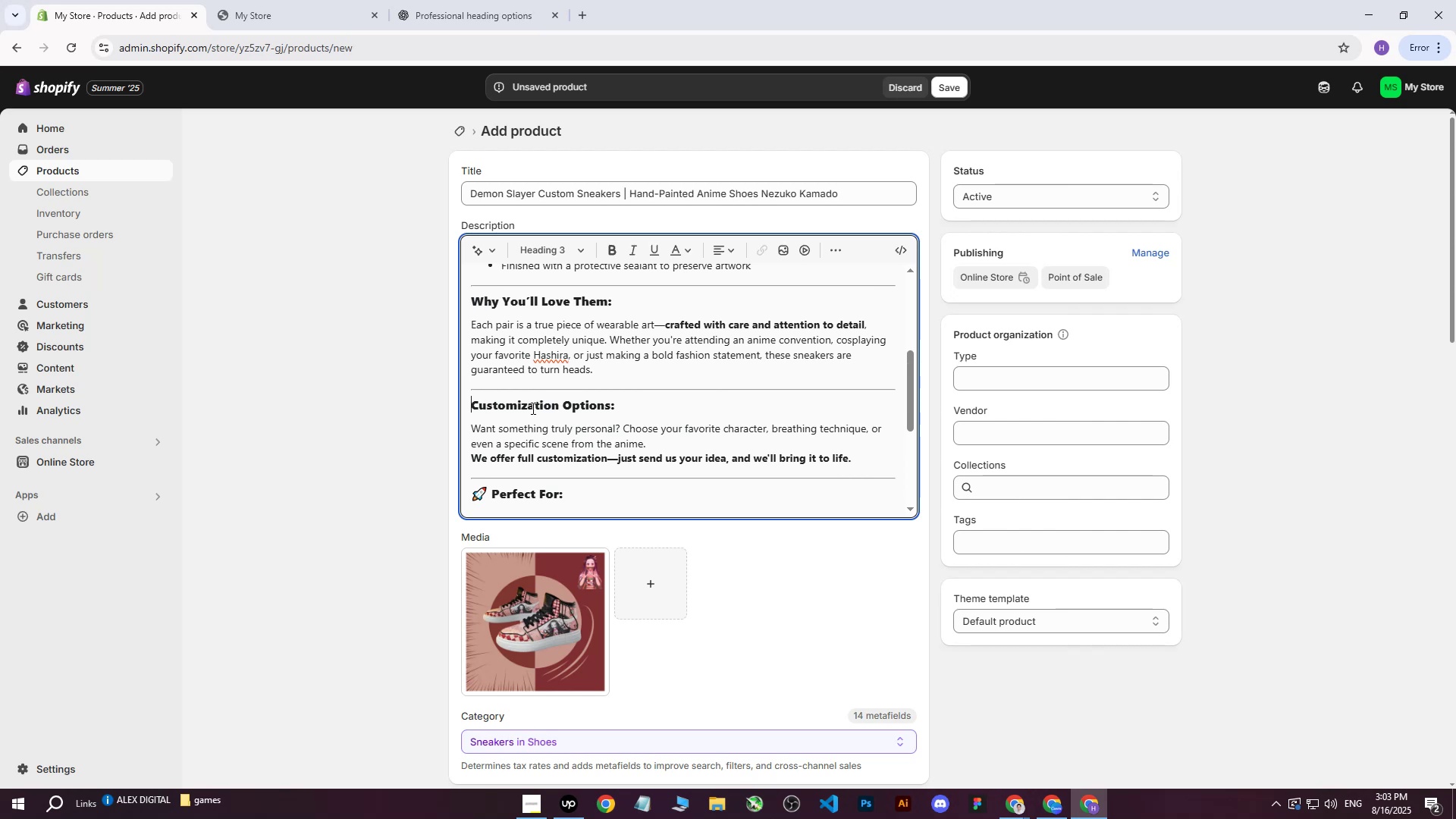 
scroll: coordinate [532, 408], scroll_direction: down, amount: 2.0
 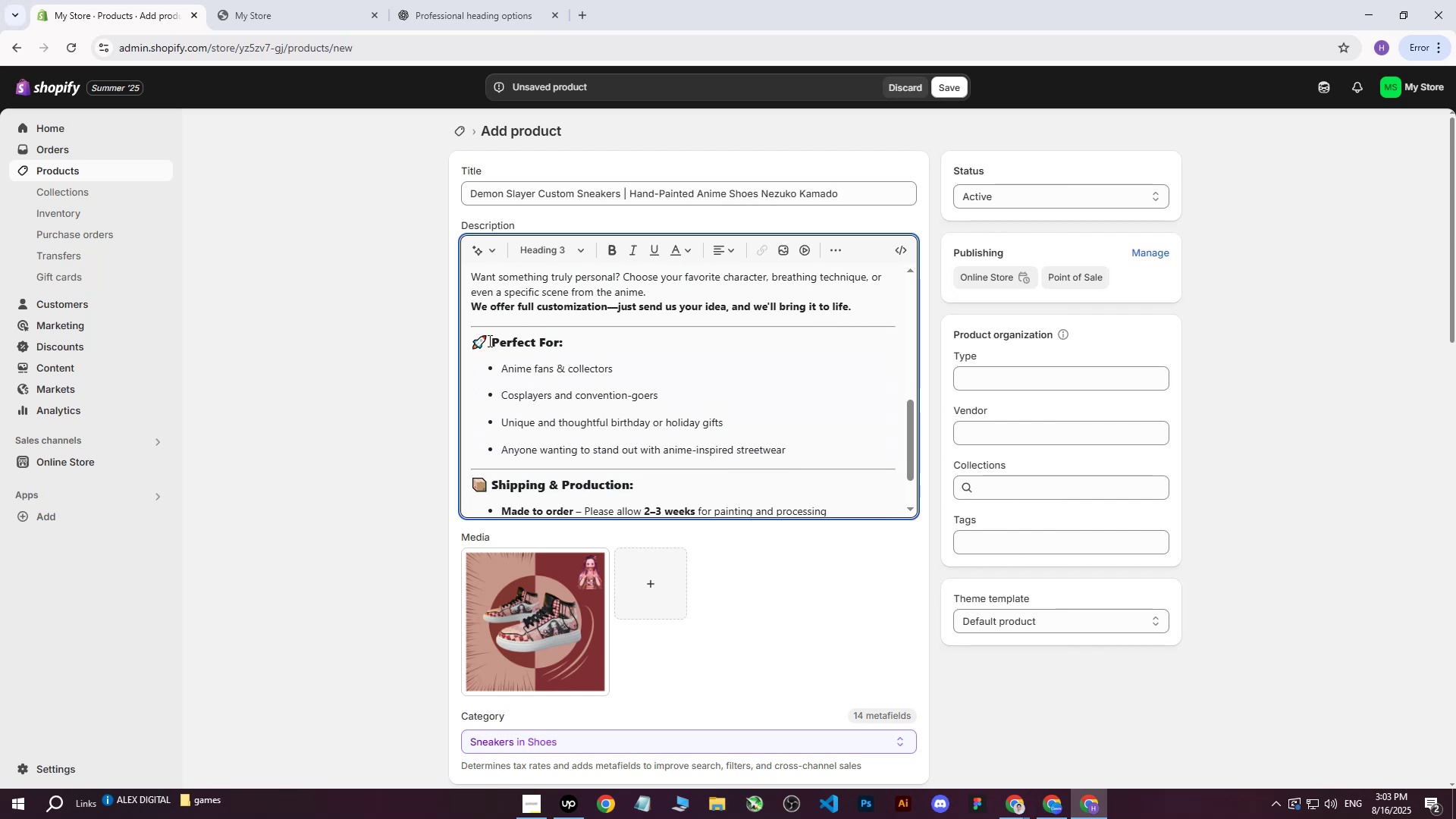 
left_click([491, 343])
 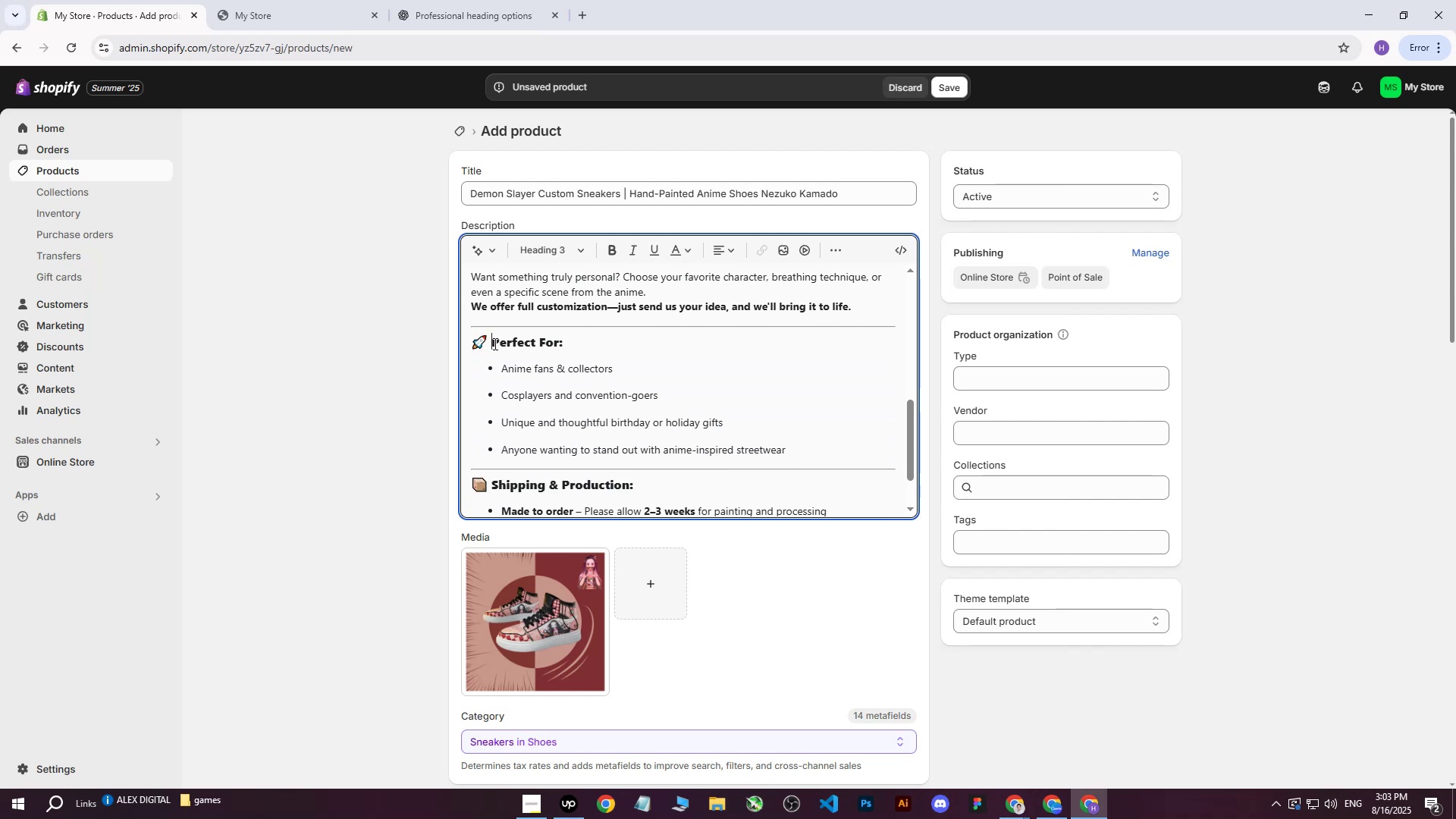 
key(Backspace)
 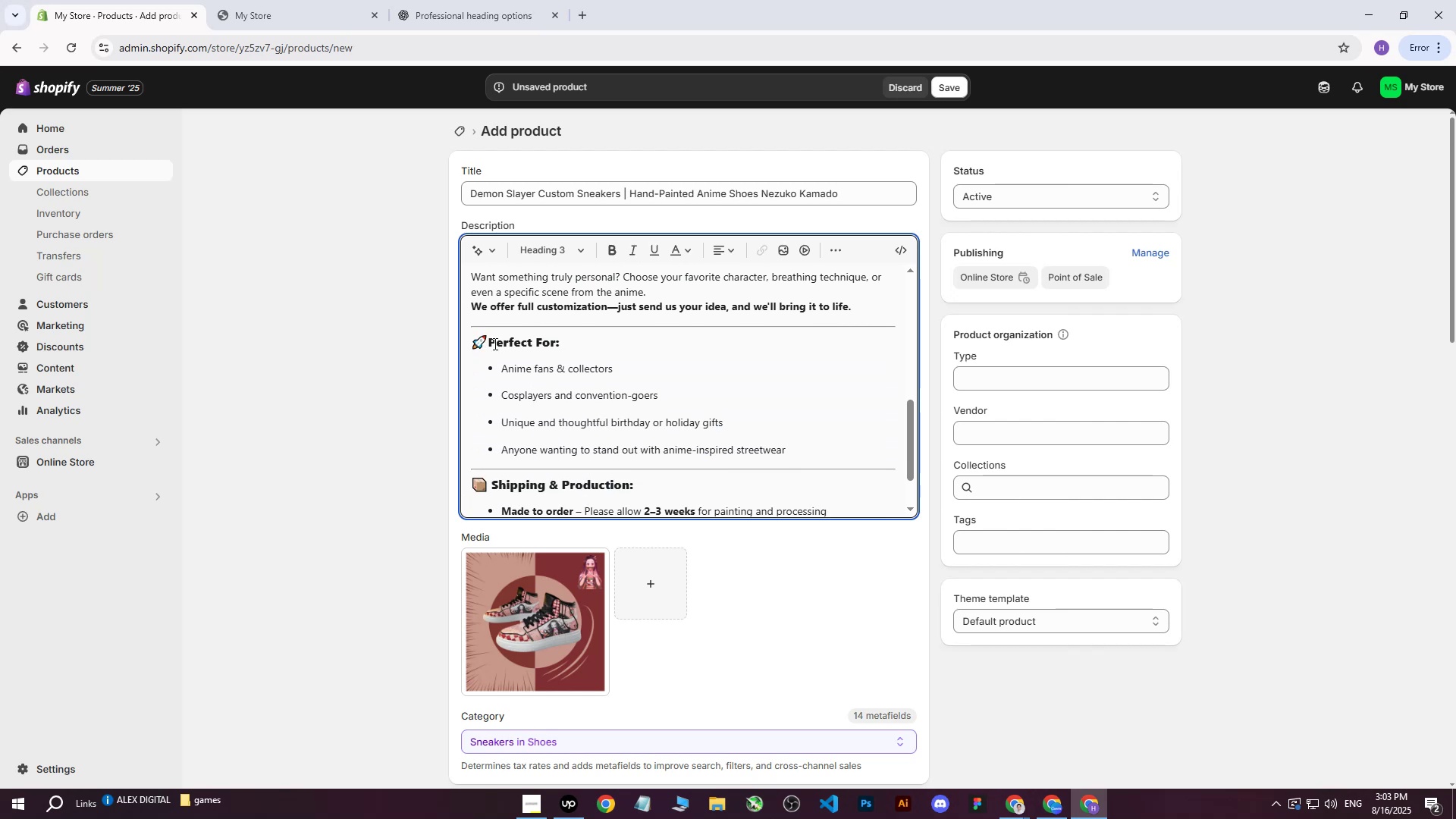 
key(Backspace)
 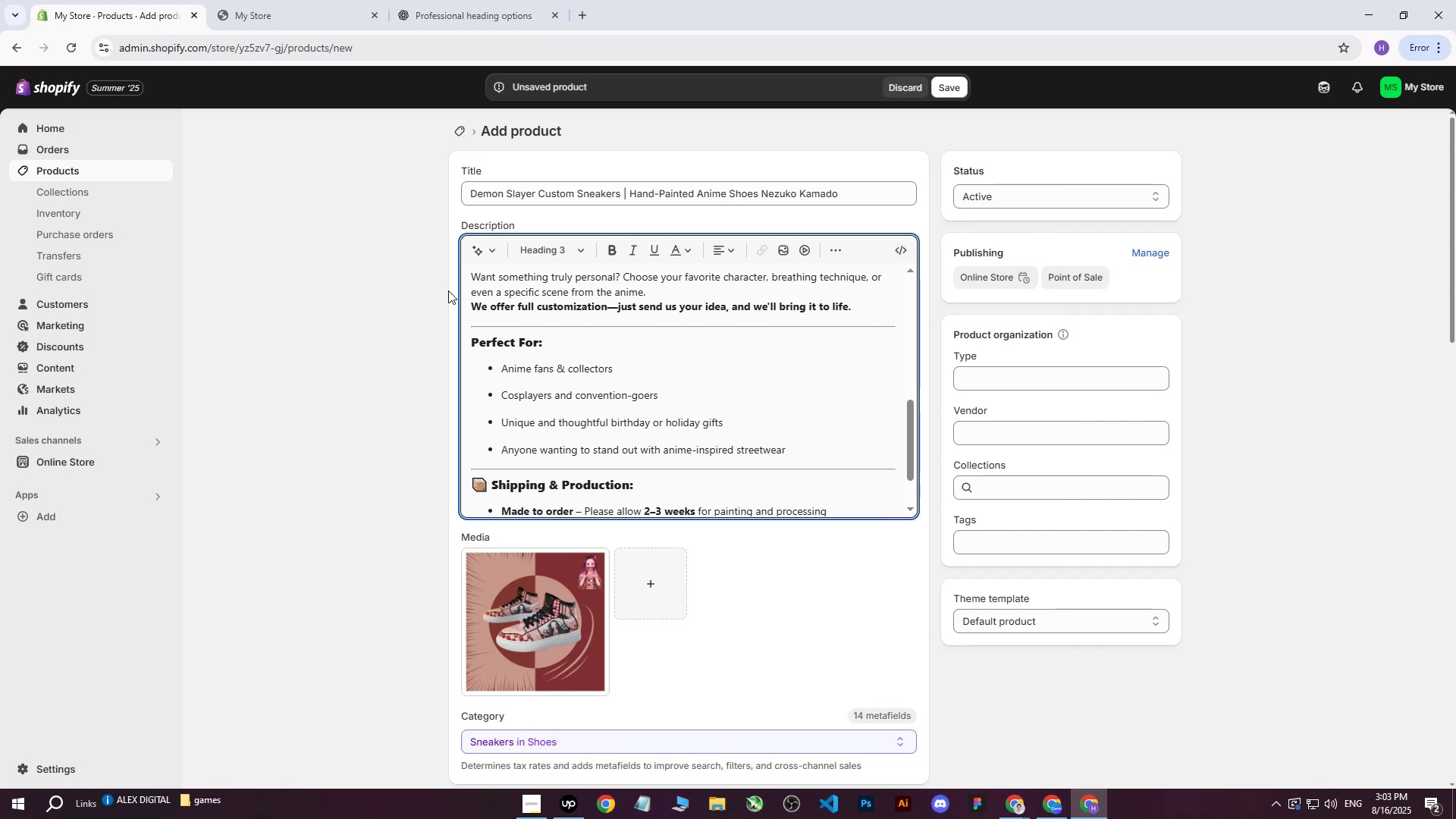 
double_click([492, 485])
 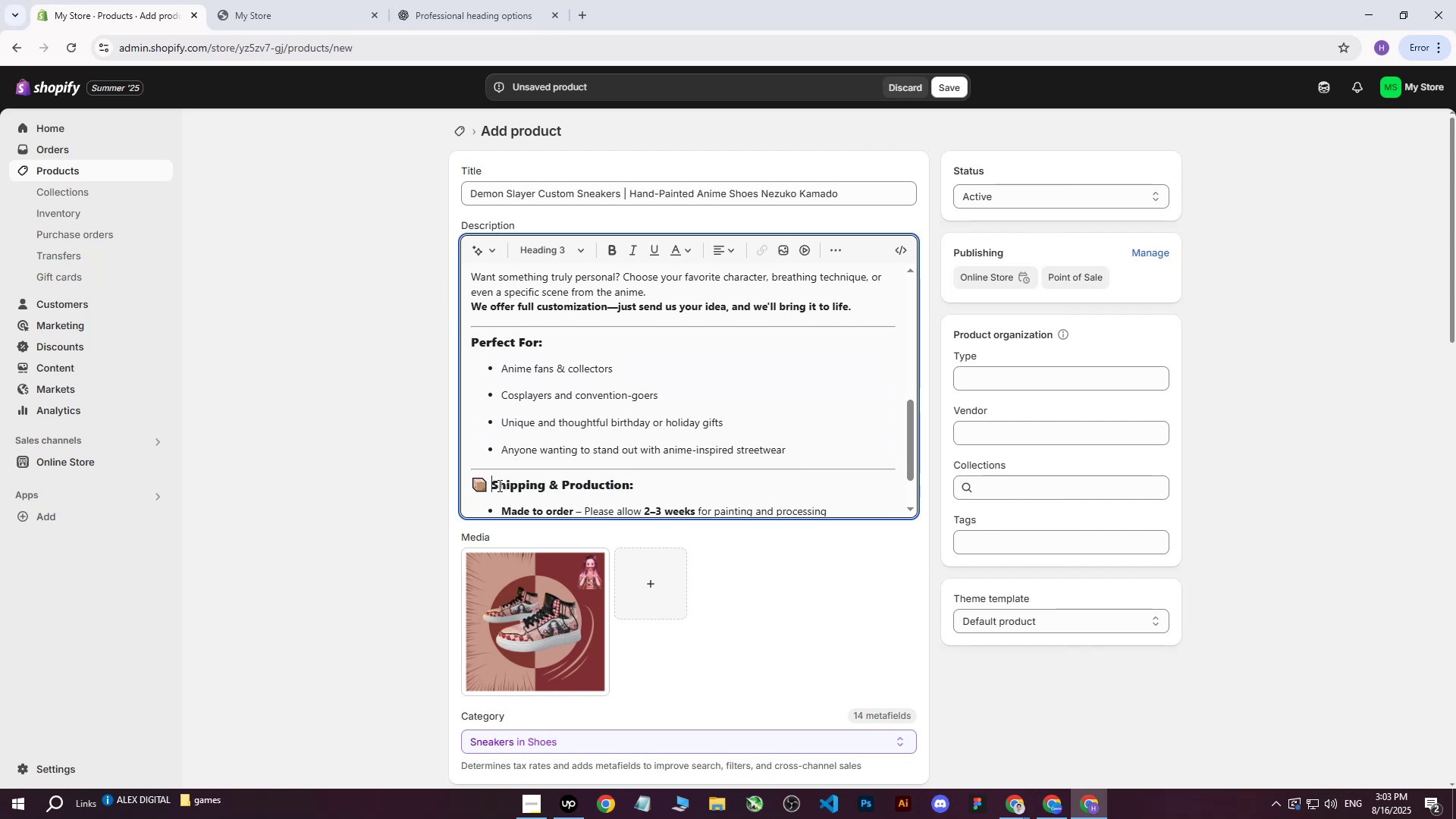 
key(Backspace)
 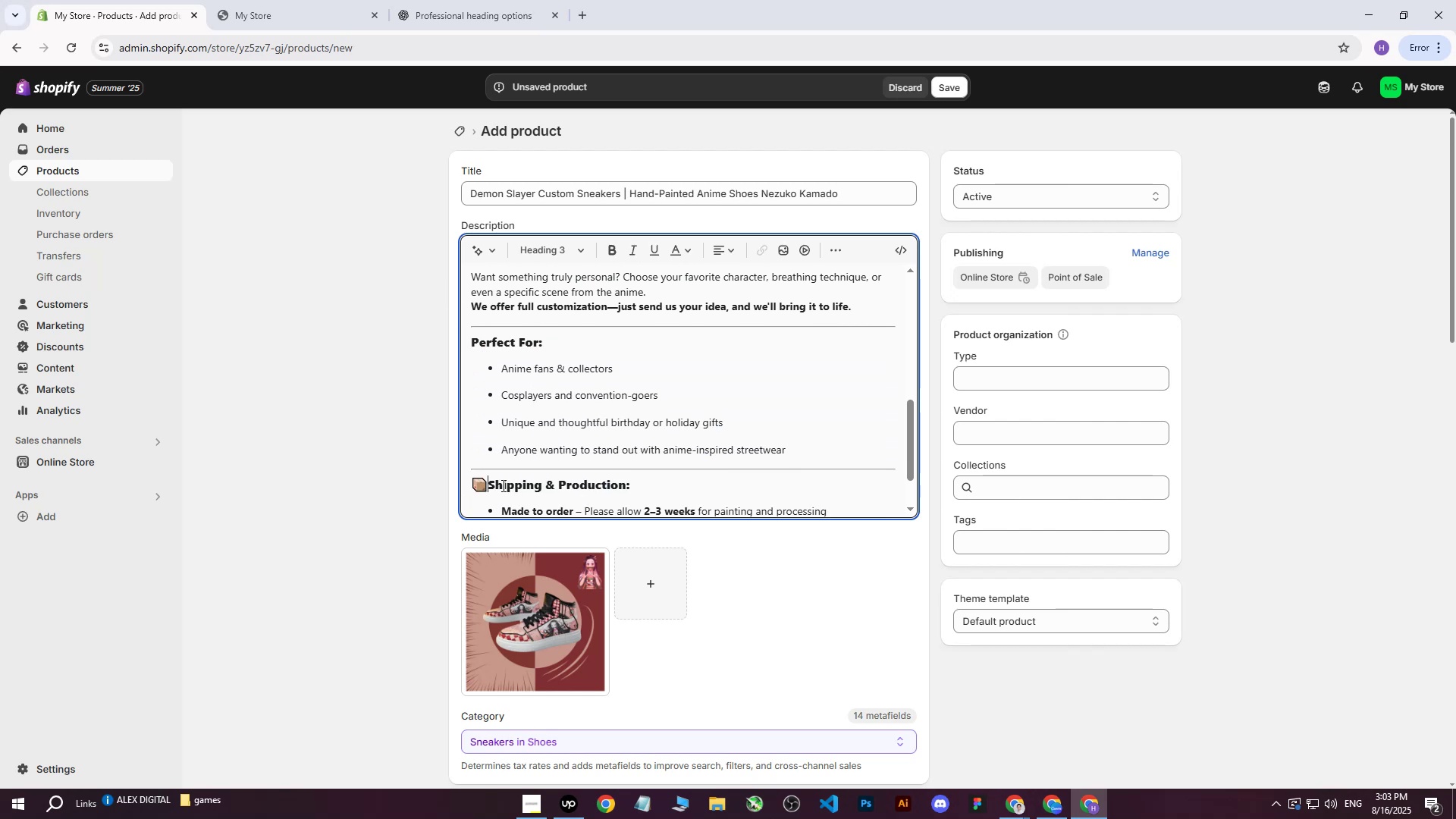 
key(Backspace)
 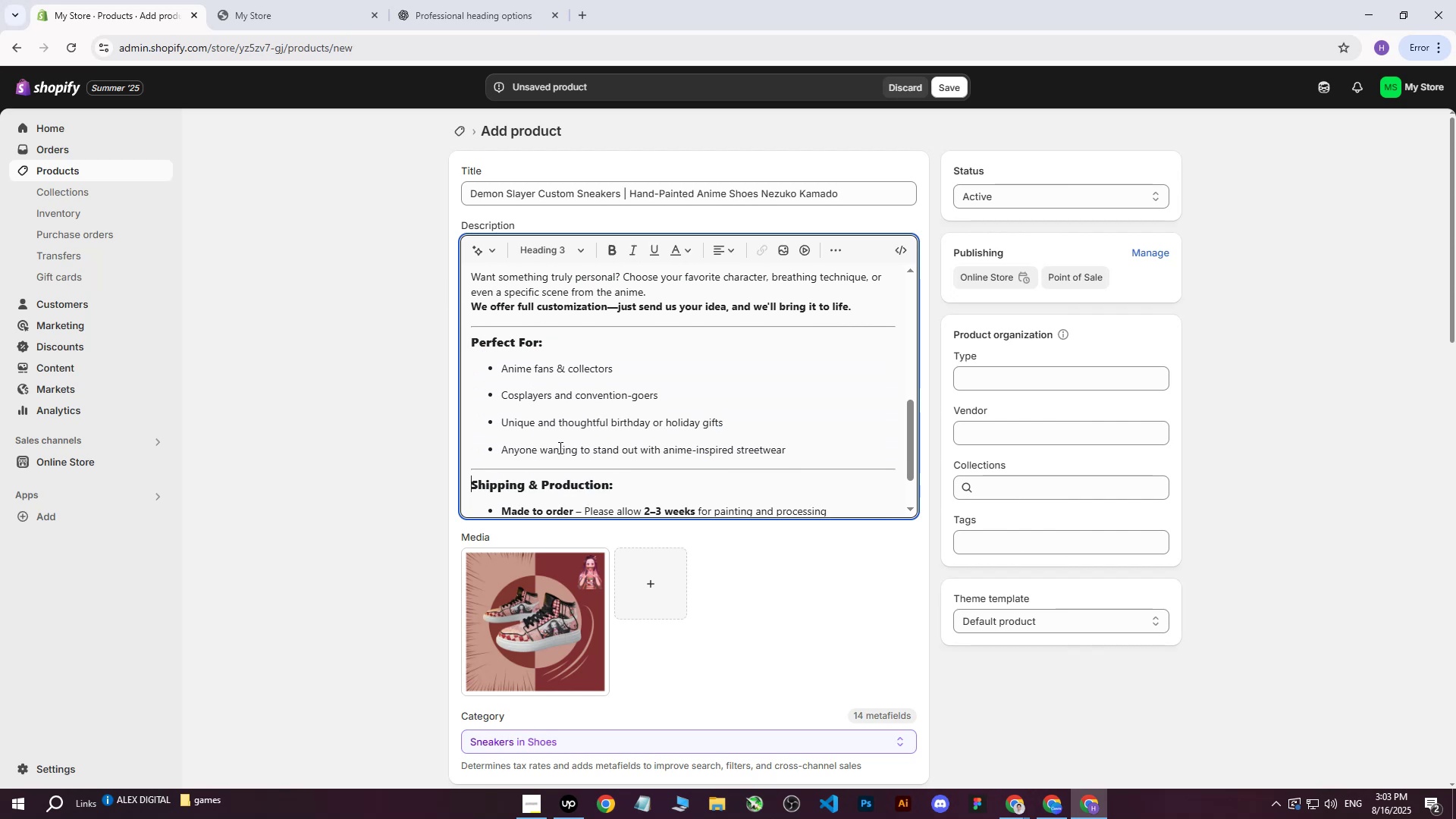 
scroll: coordinate [560, 447], scroll_direction: up, amount: 8.0
 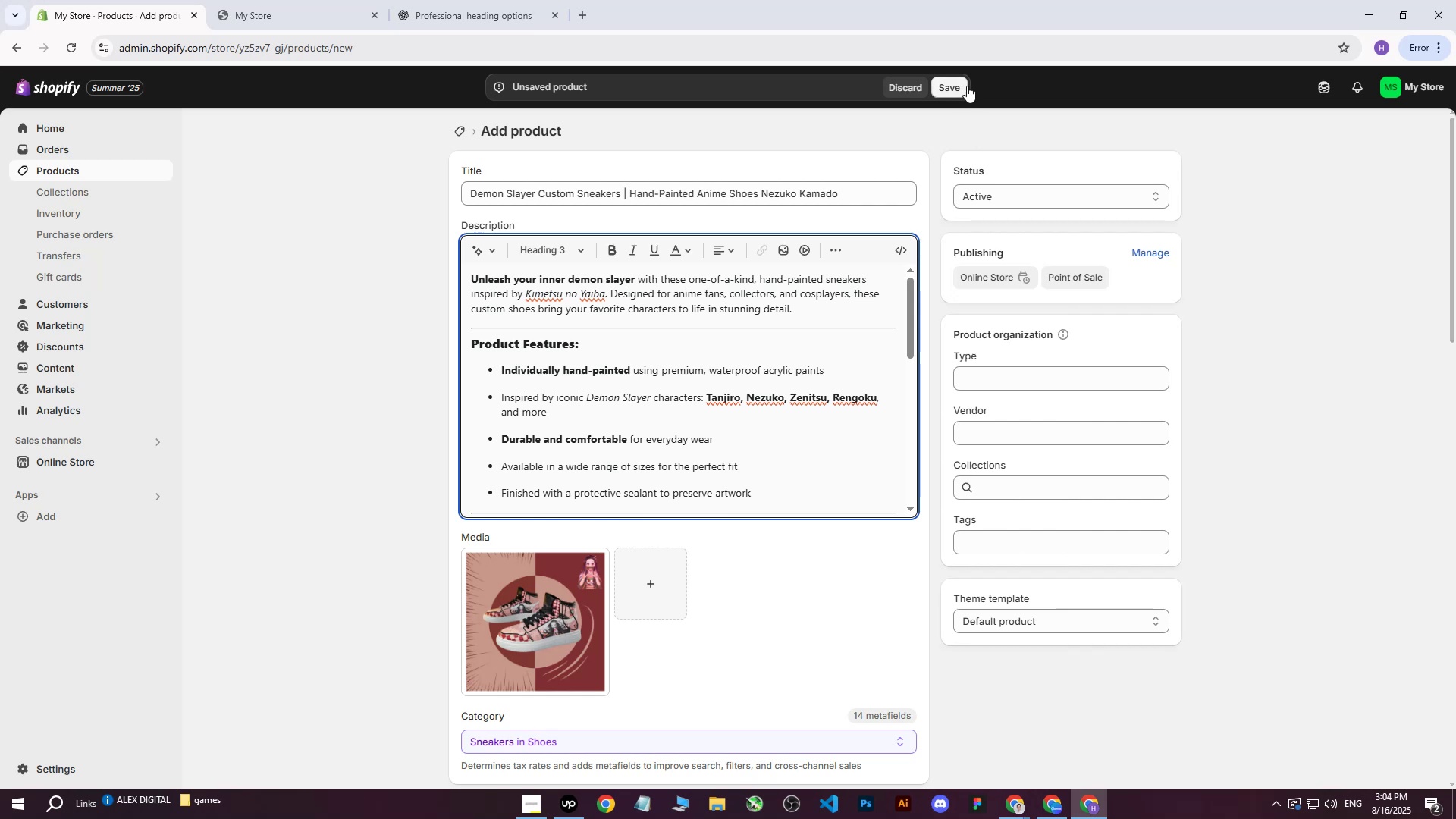 
wait(26.26)
 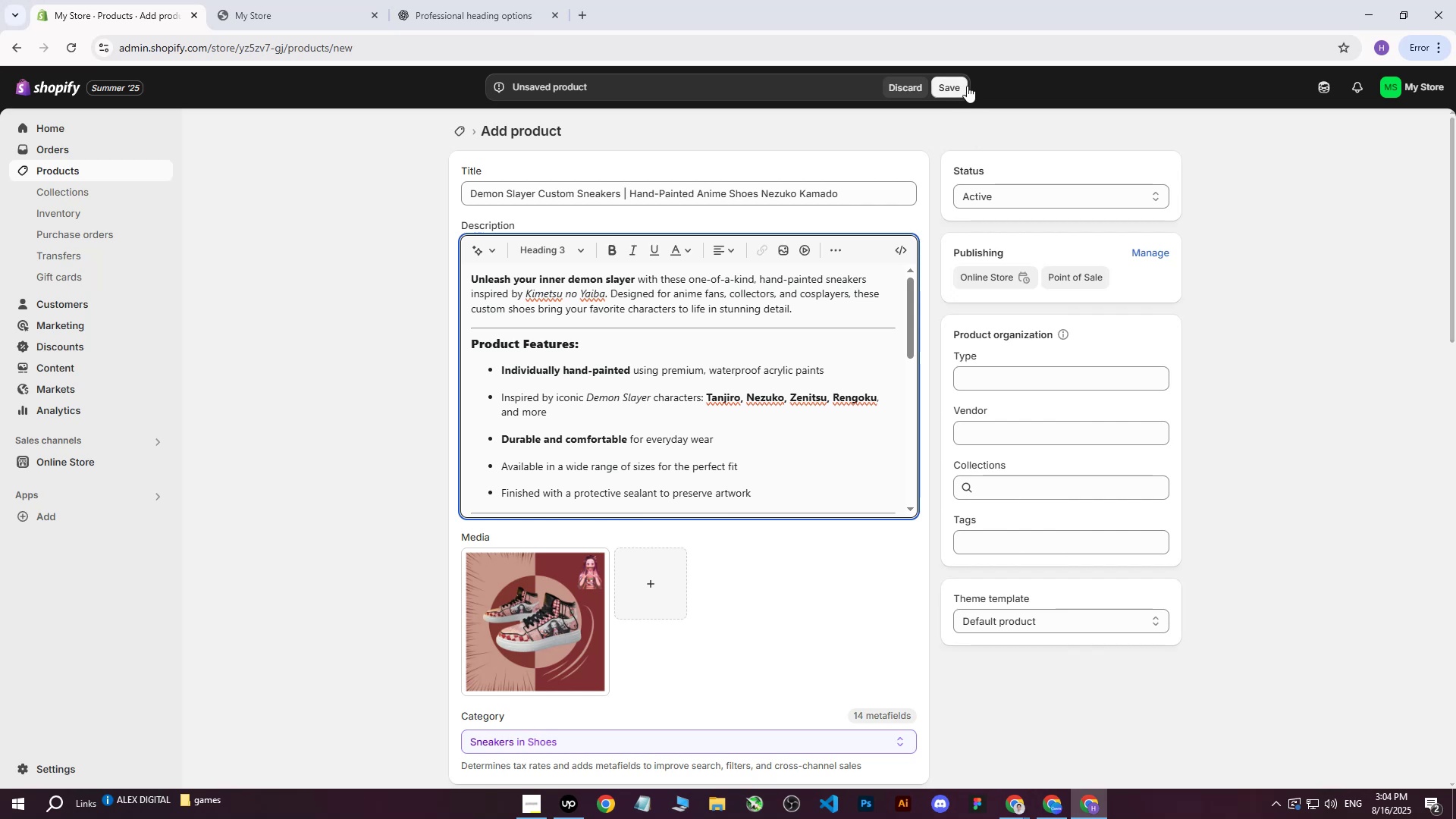 
scroll: coordinate [542, 369], scroll_direction: down, amount: 1.0
 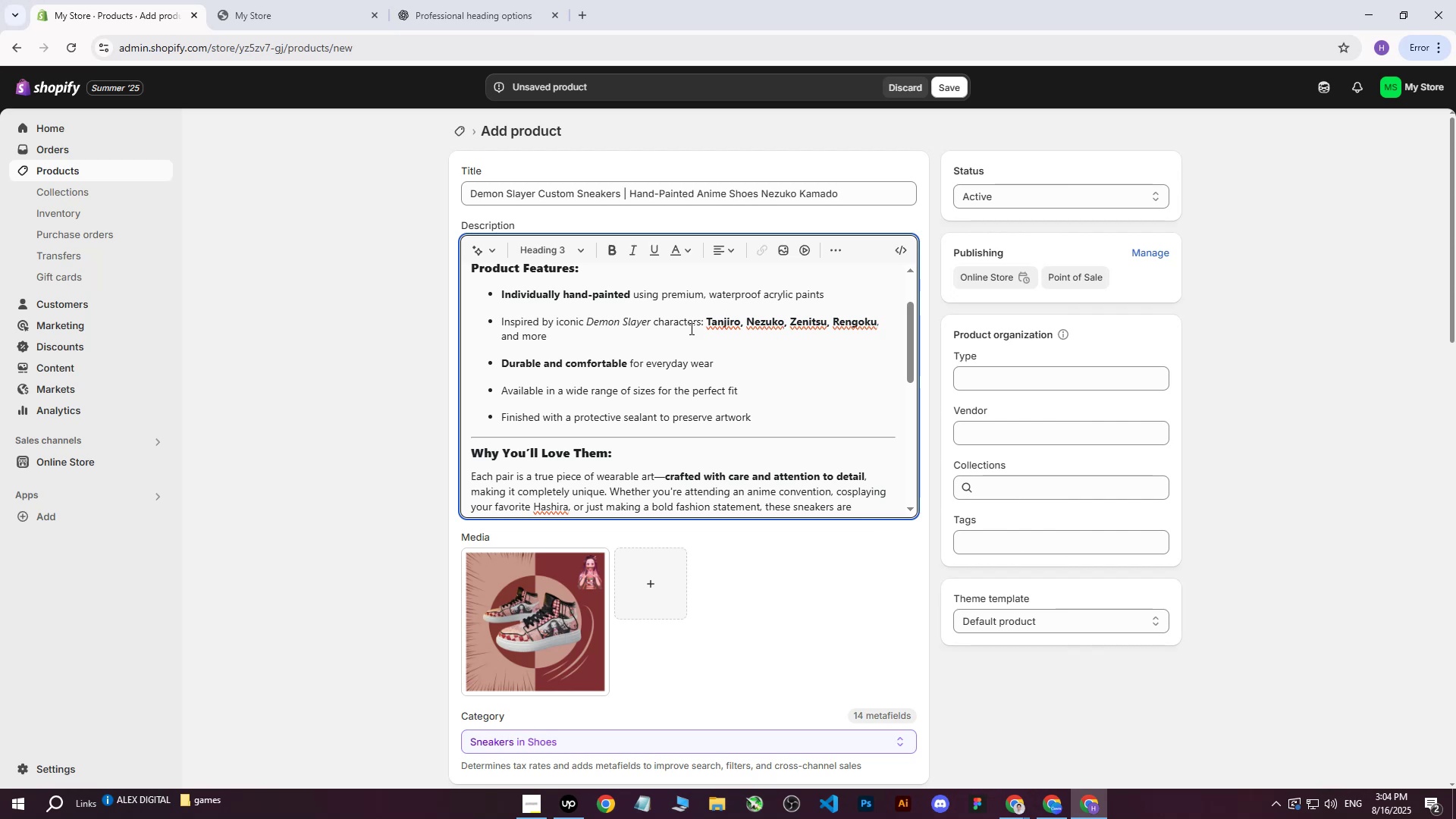 
wait(6.34)
 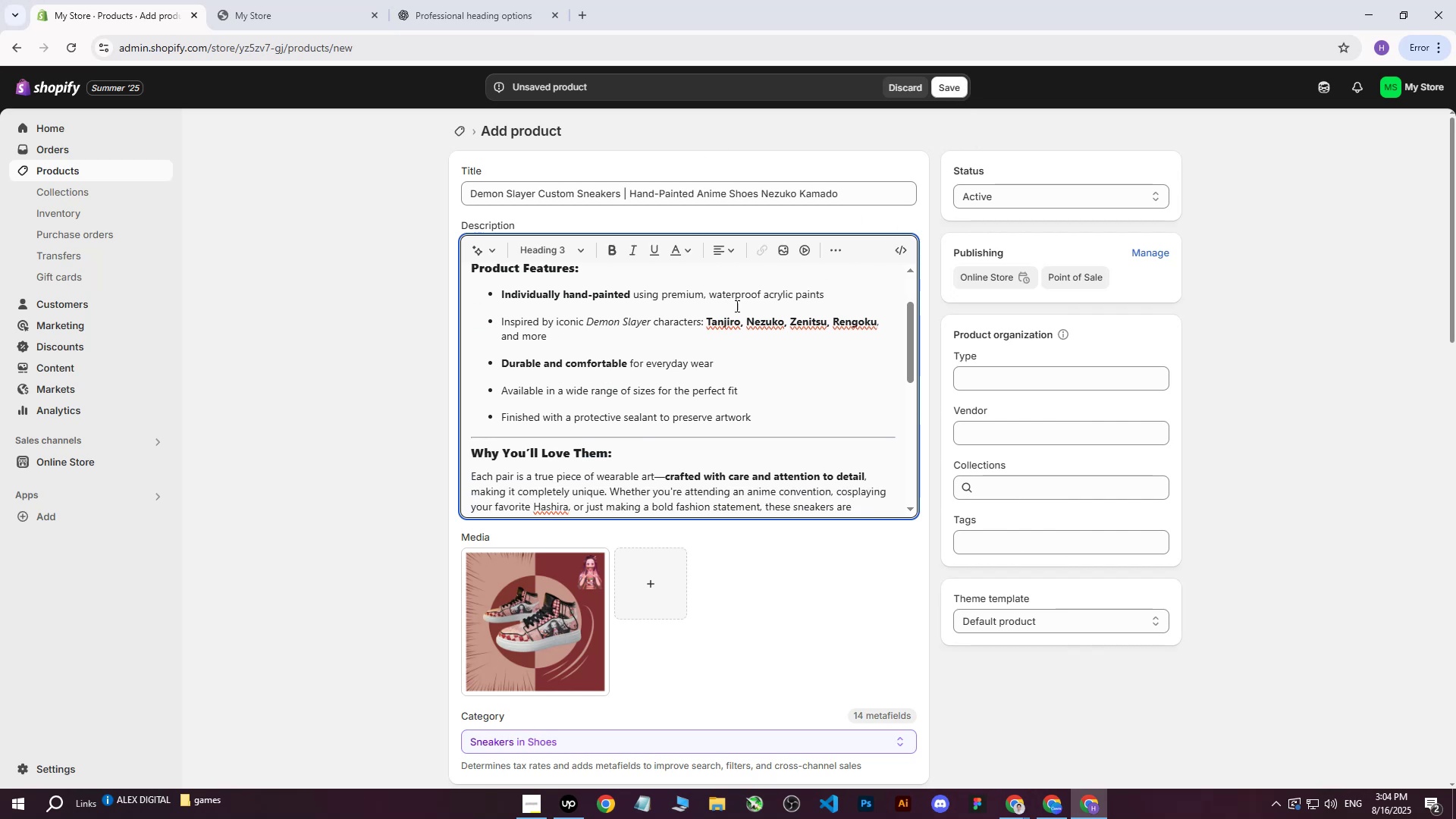 
scroll: coordinate [571, 352], scroll_direction: down, amount: 2.0
 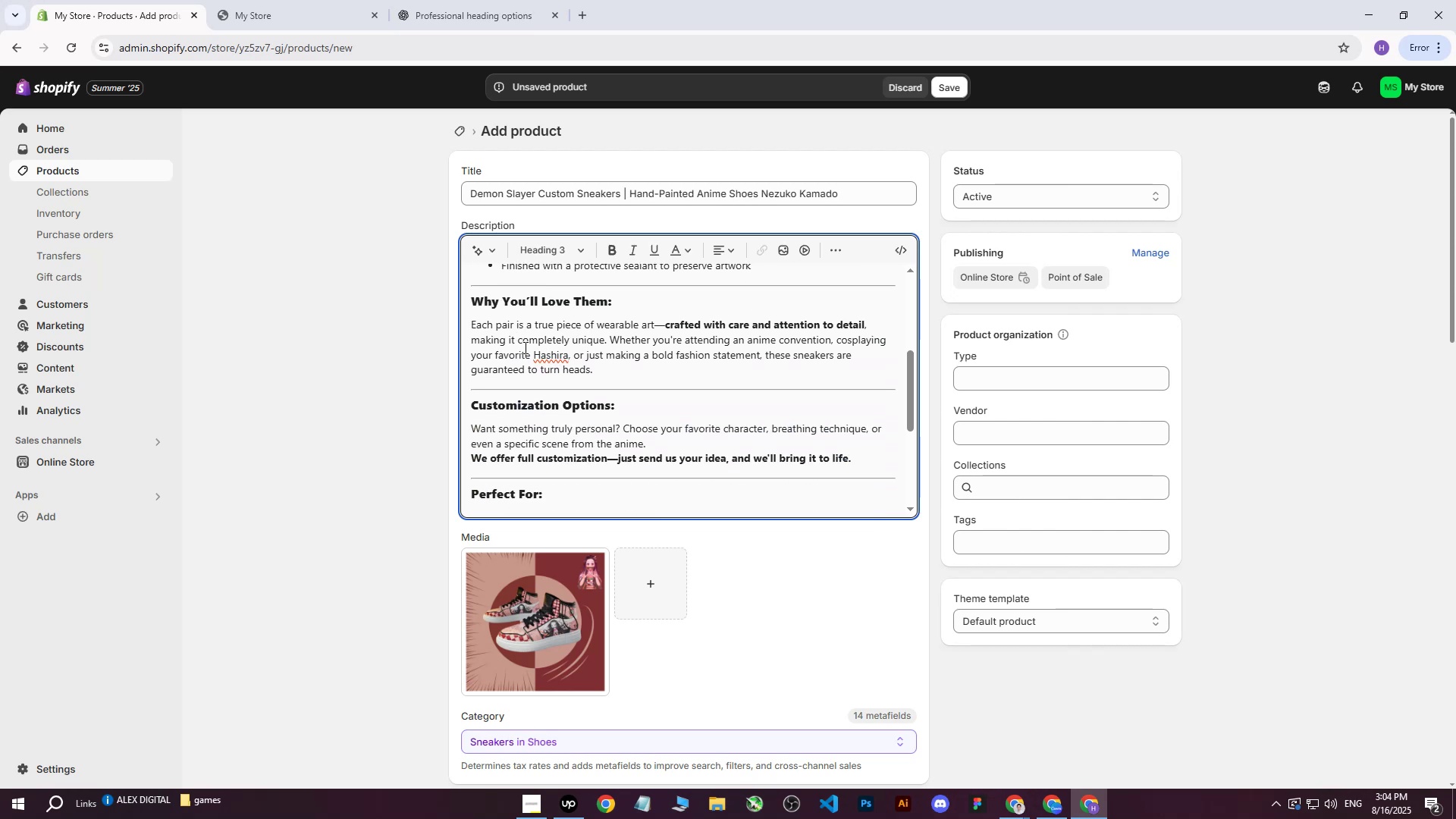 
wait(5.33)
 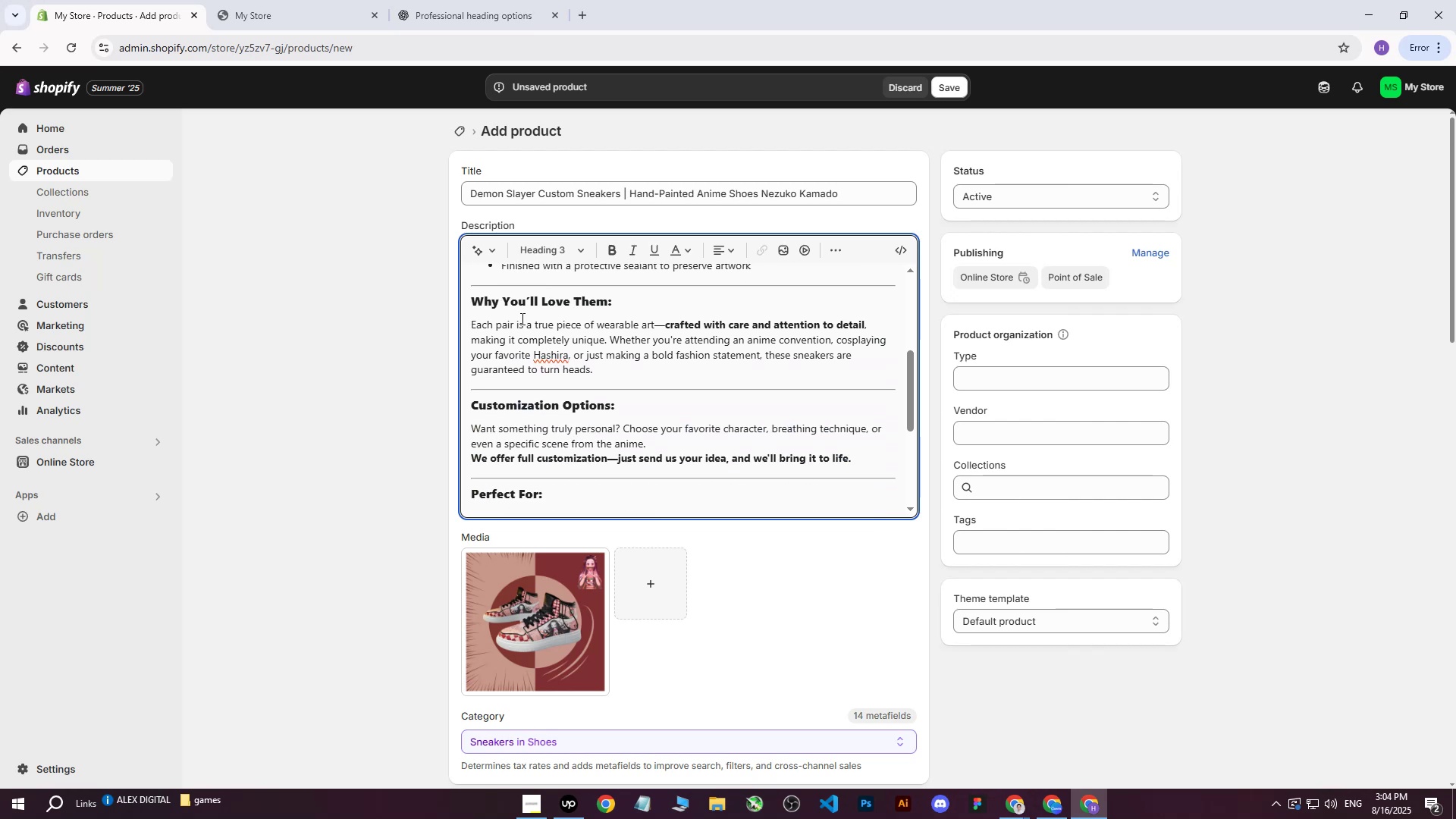 
scroll: coordinate [501, 353], scroll_direction: down, amount: 1.0
 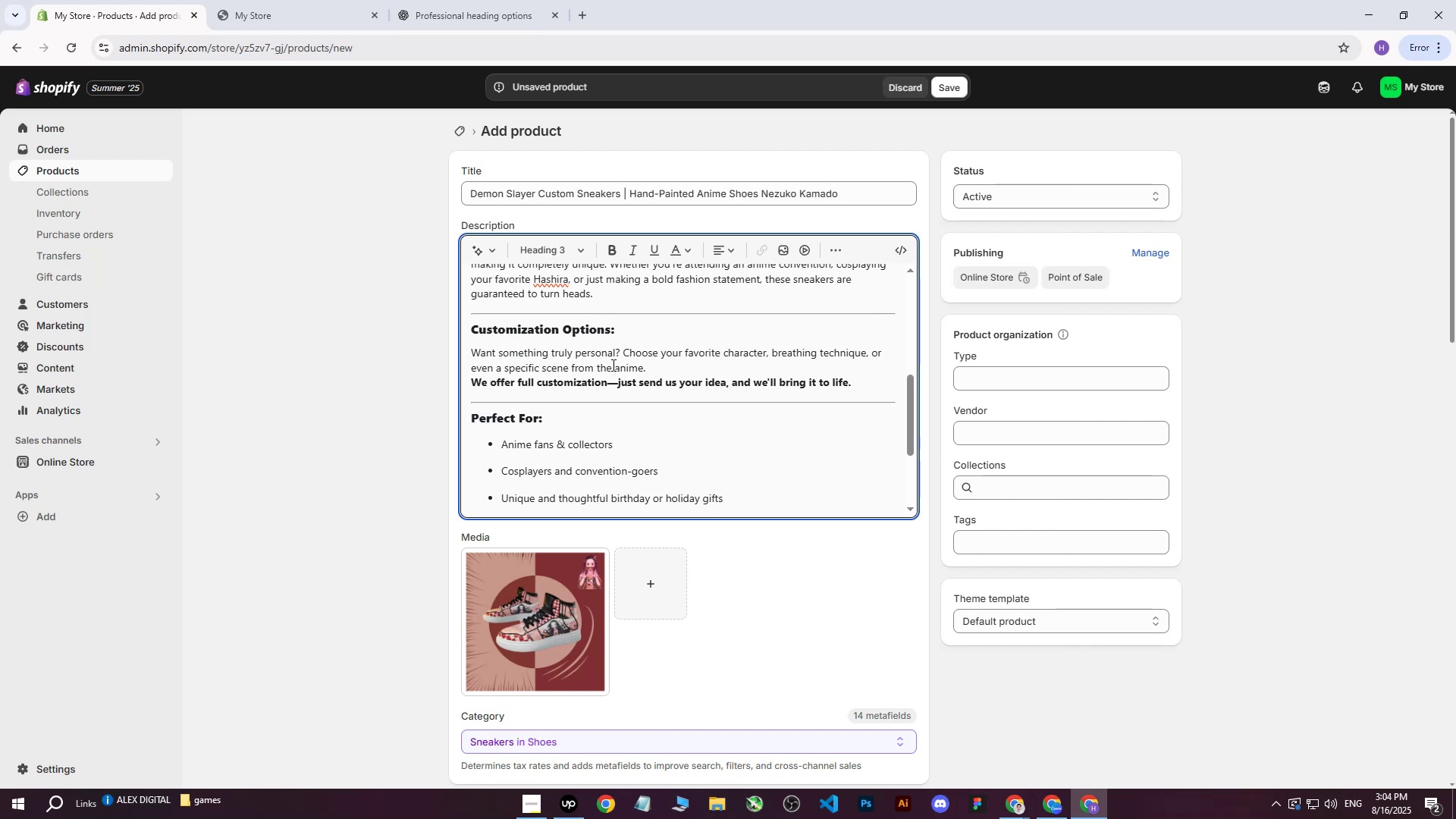 
wait(7.12)
 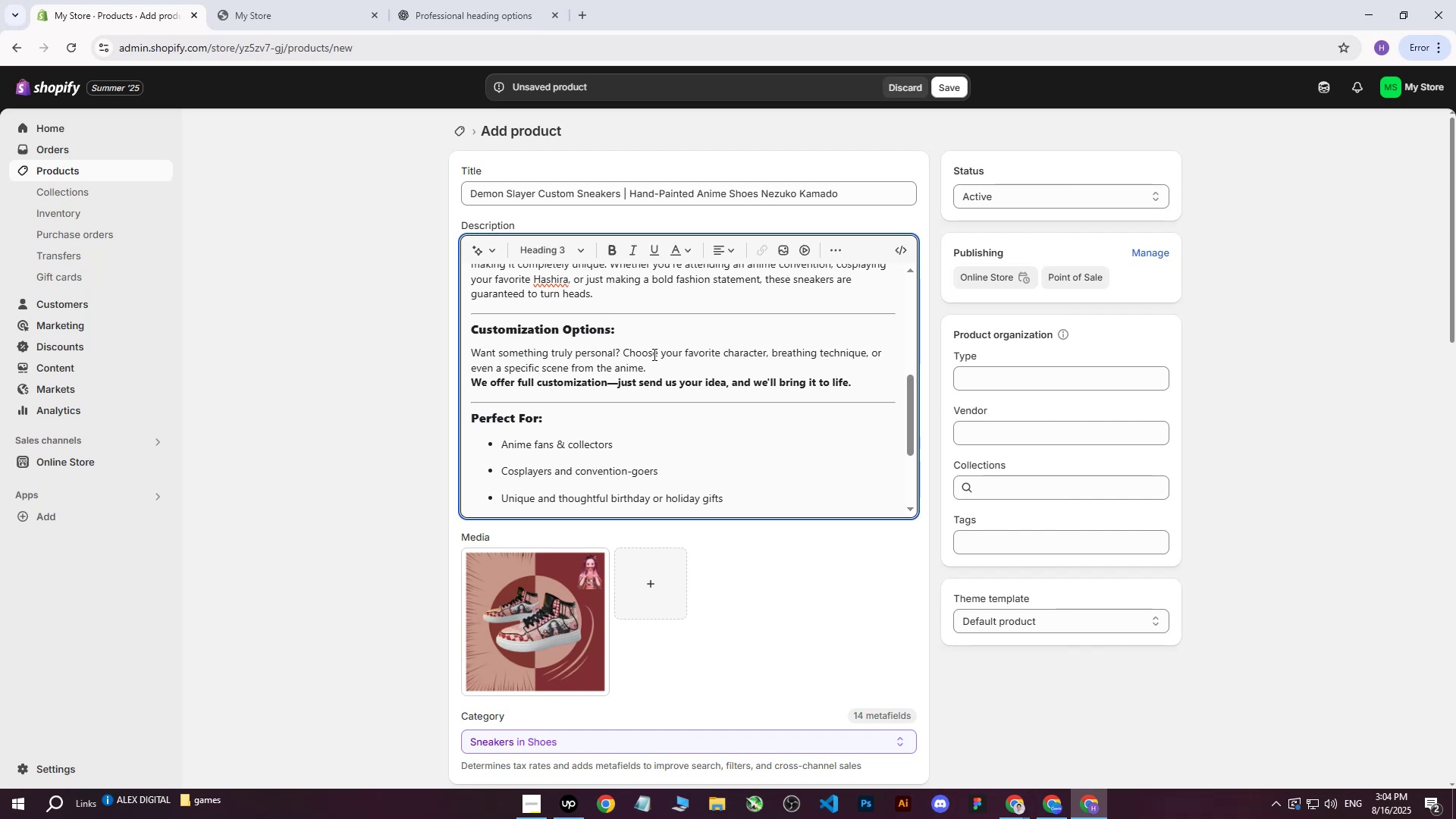 
scroll: coordinate [572, 385], scroll_direction: down, amount: 3.0
 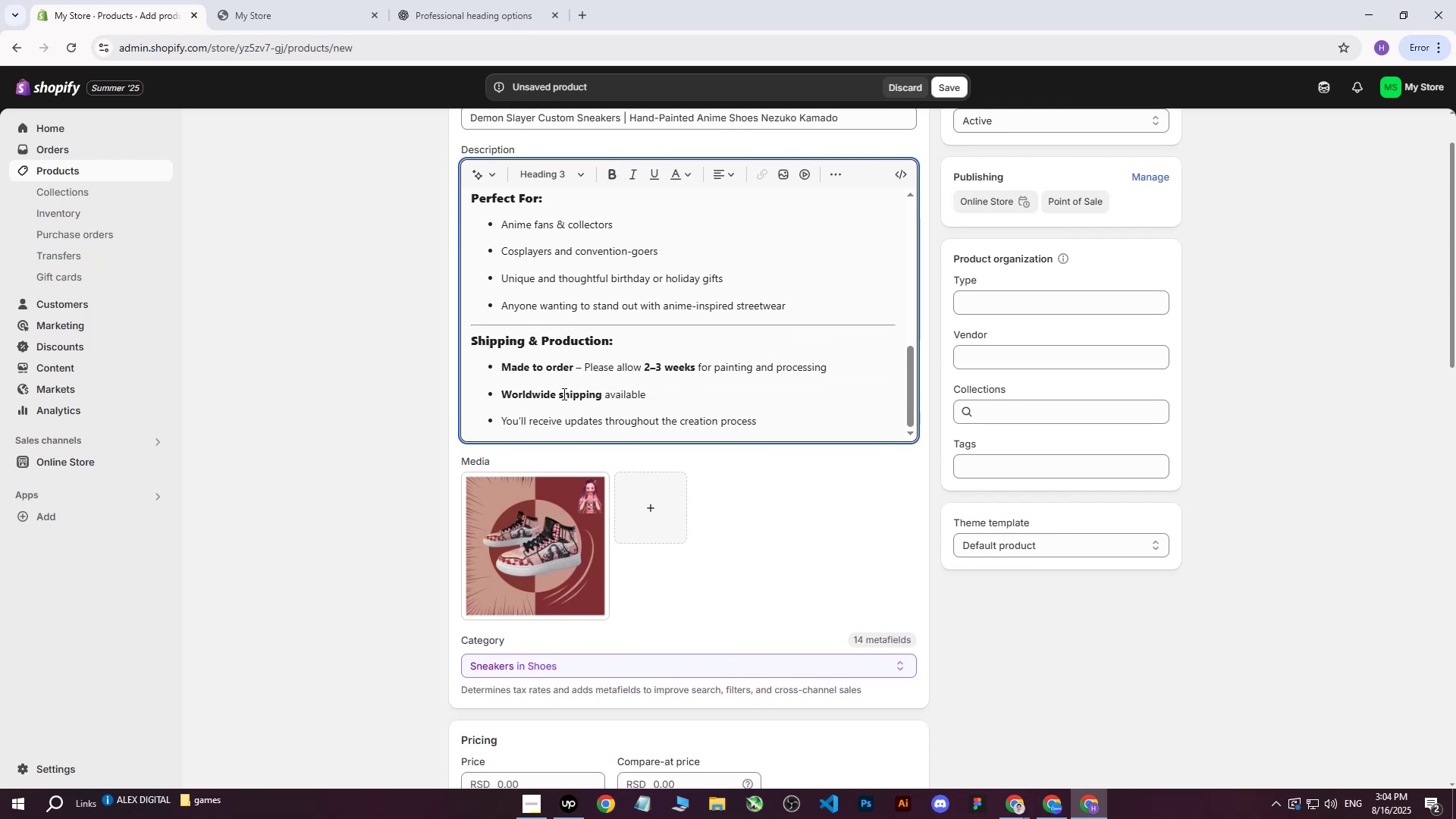 
scroll: coordinate [582, 354], scroll_direction: up, amount: 18.0
 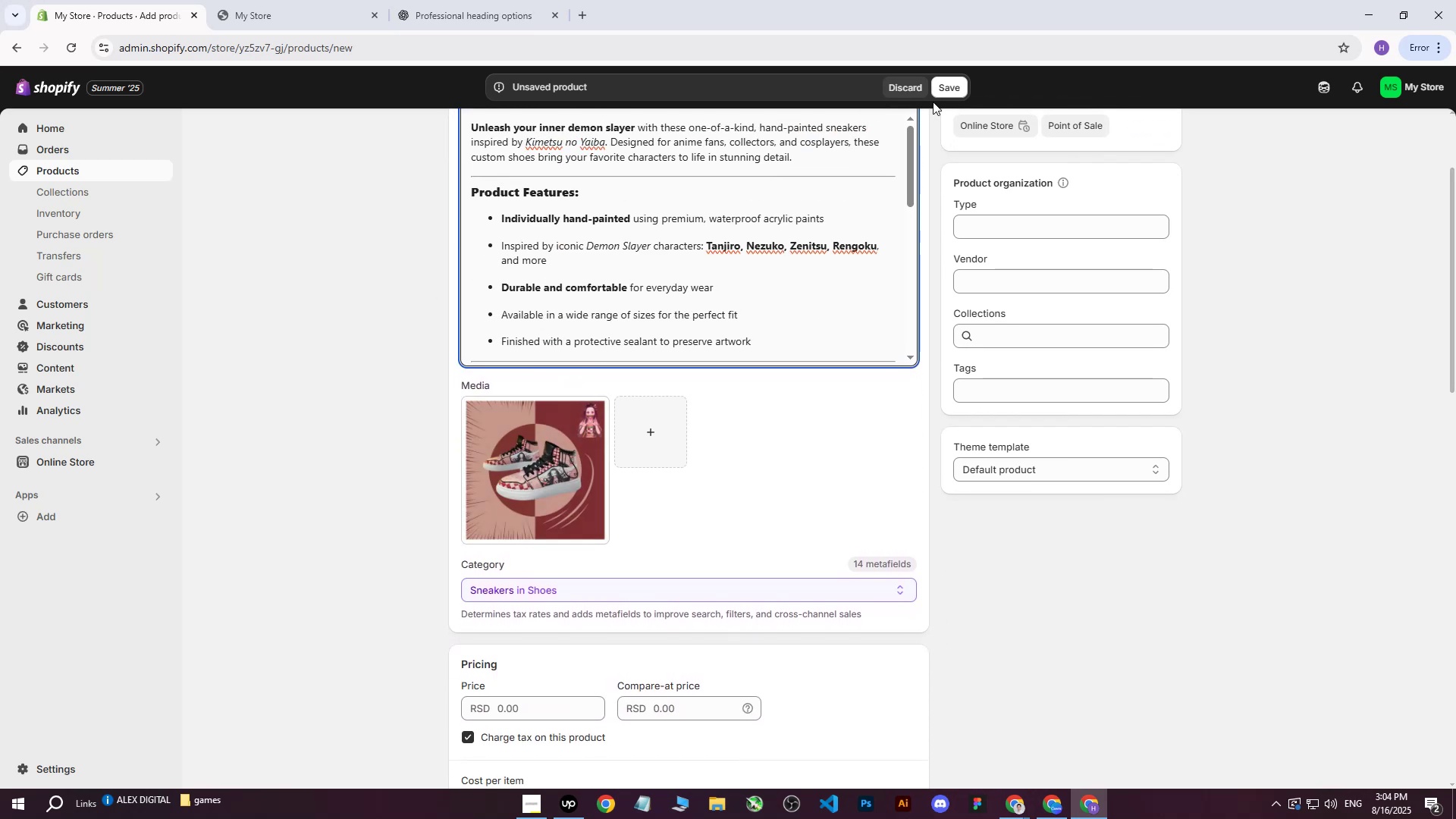 
left_click([962, 86])
 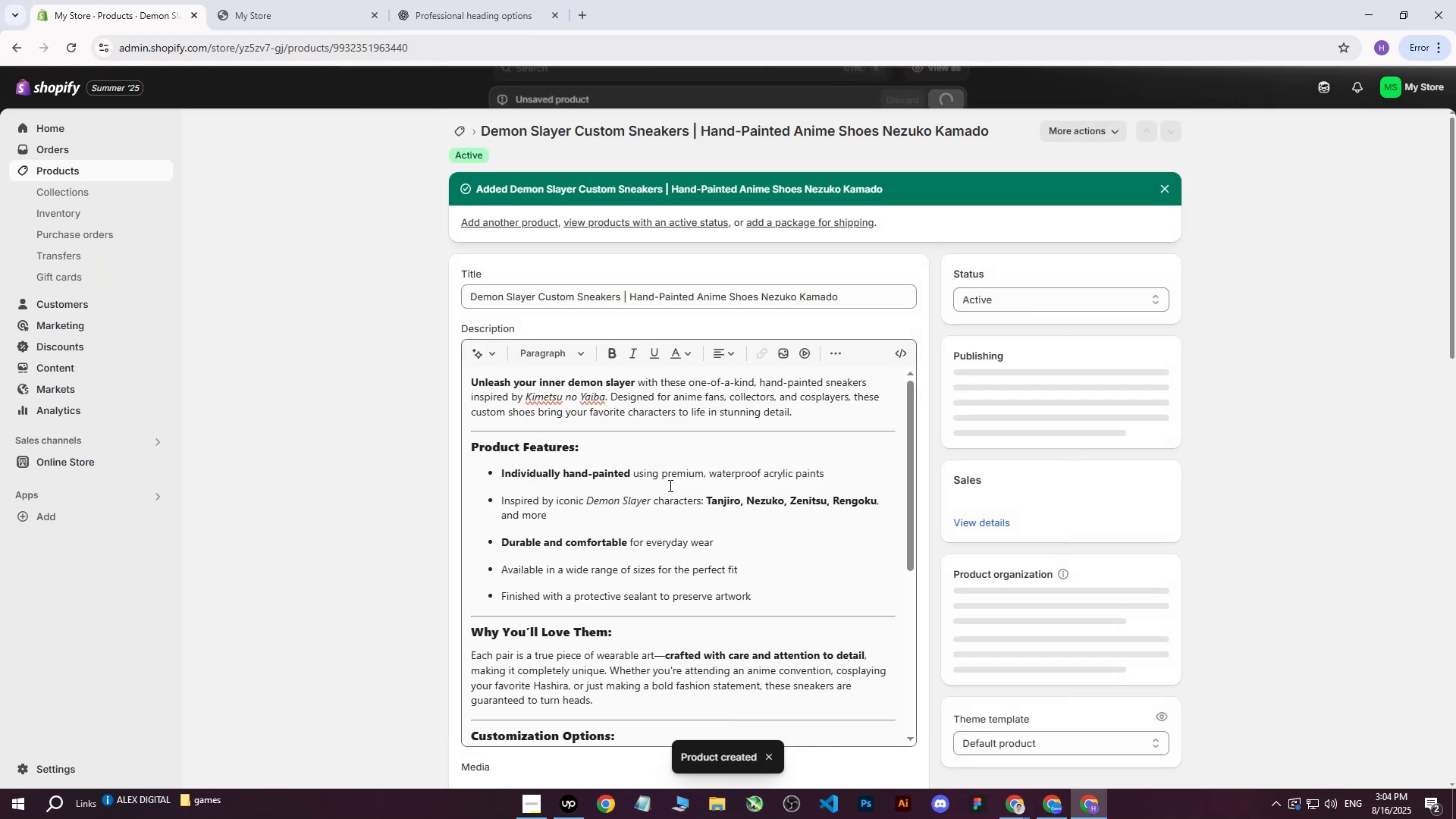 
scroll: coordinate [678, 522], scroll_direction: down, amount: 2.0
 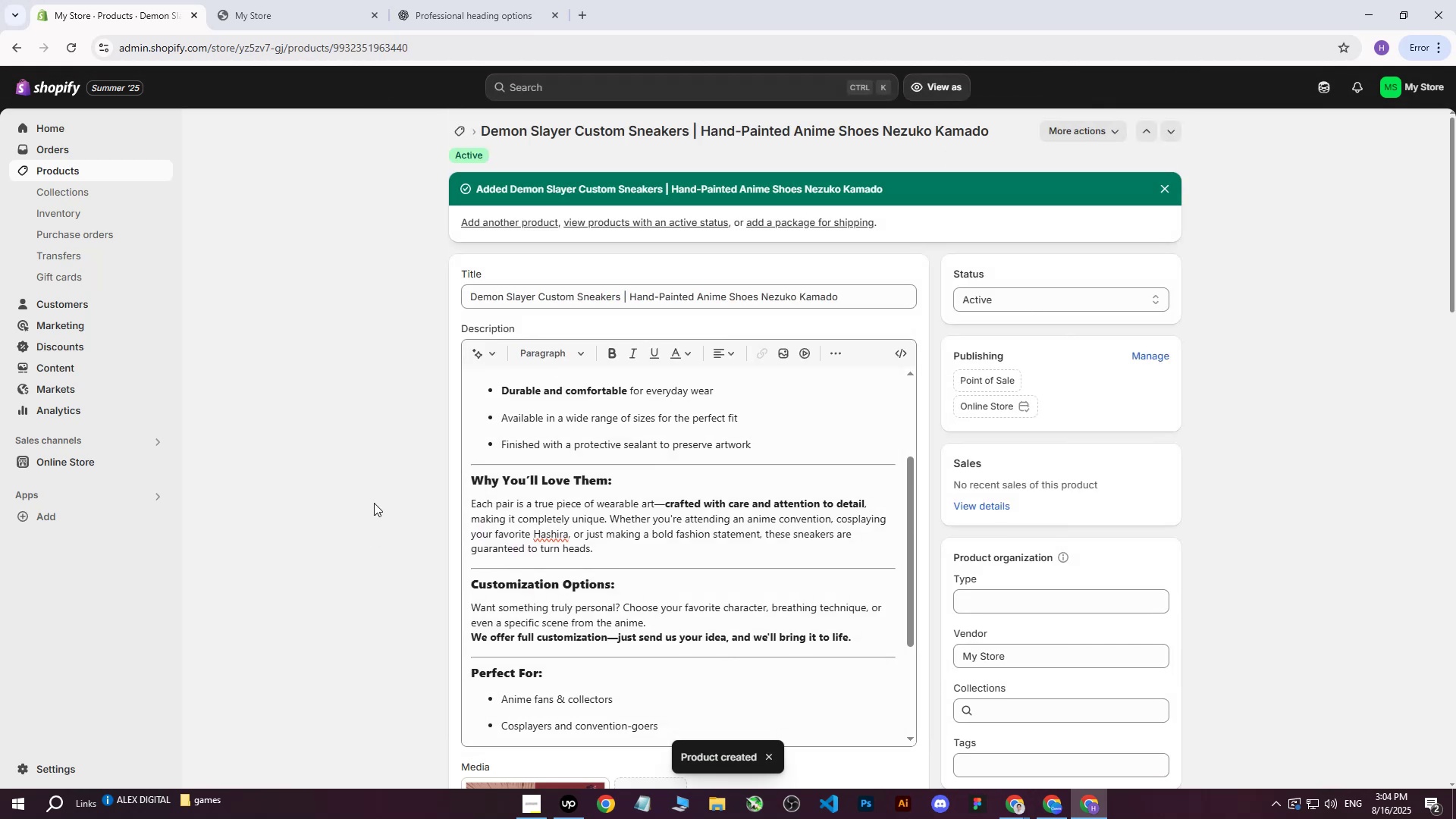 
scroll: coordinate [304, 441], scroll_direction: up, amount: 3.0
 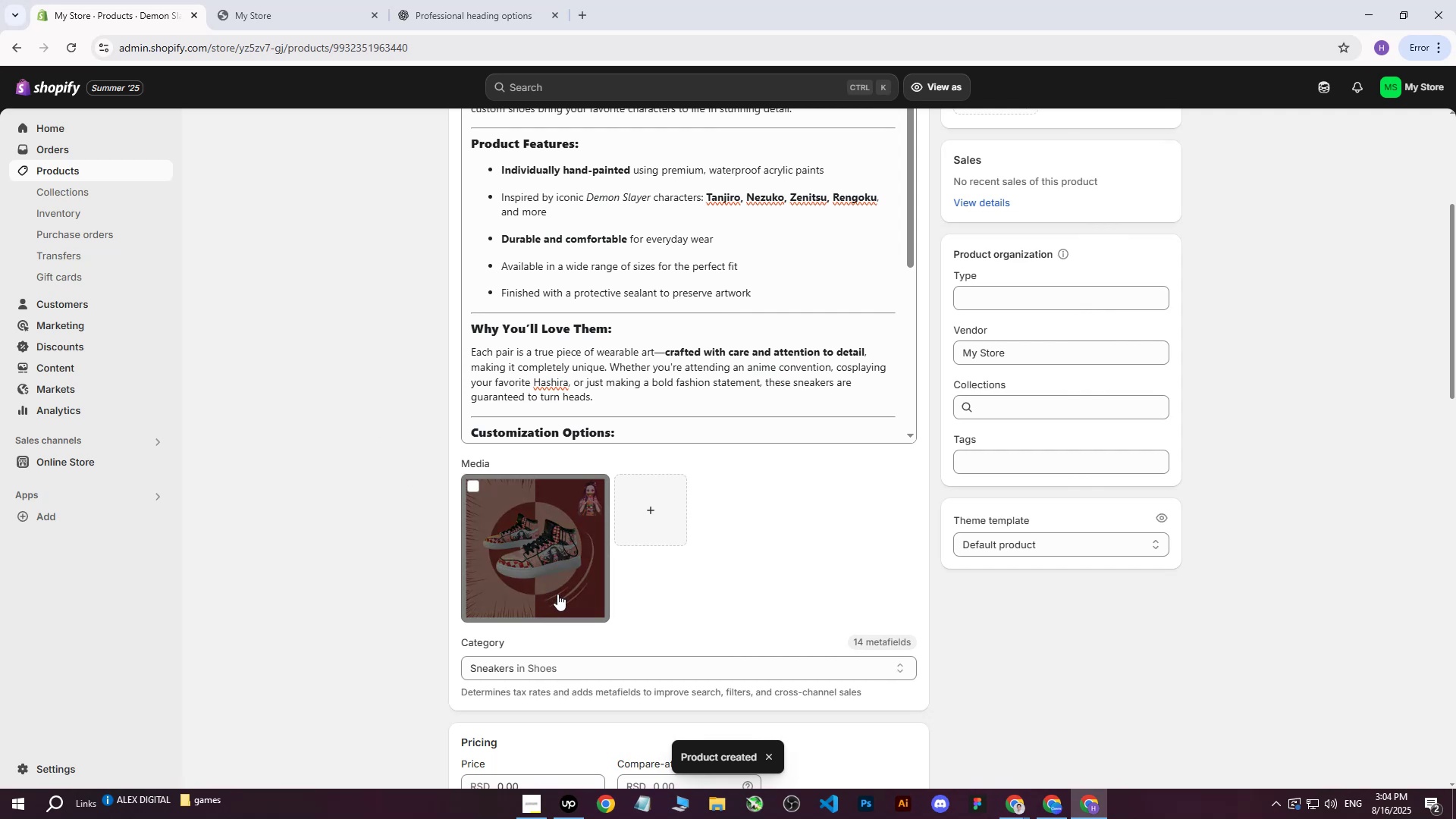 
left_click([560, 598])
 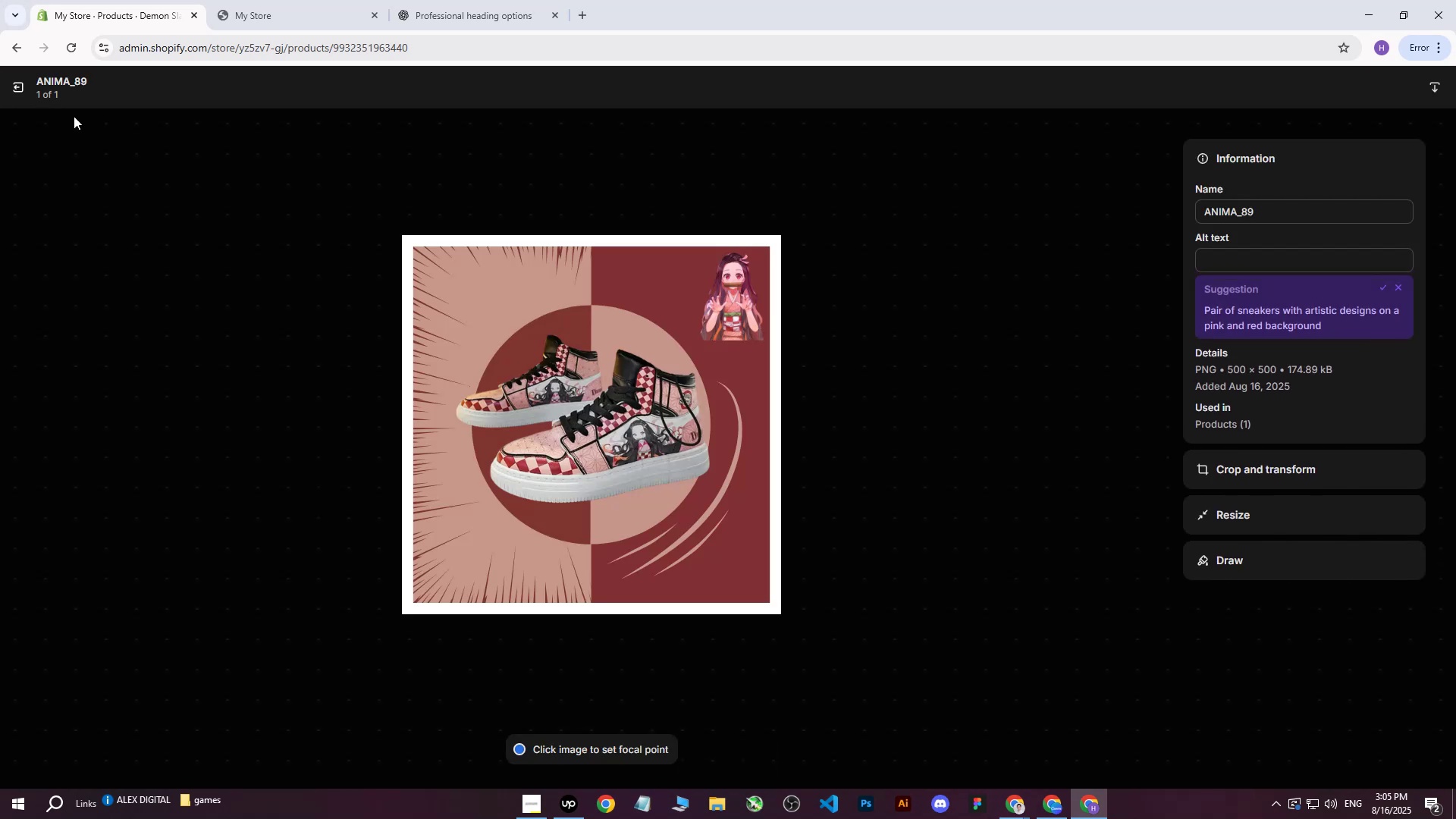 
left_click([15, 89])
 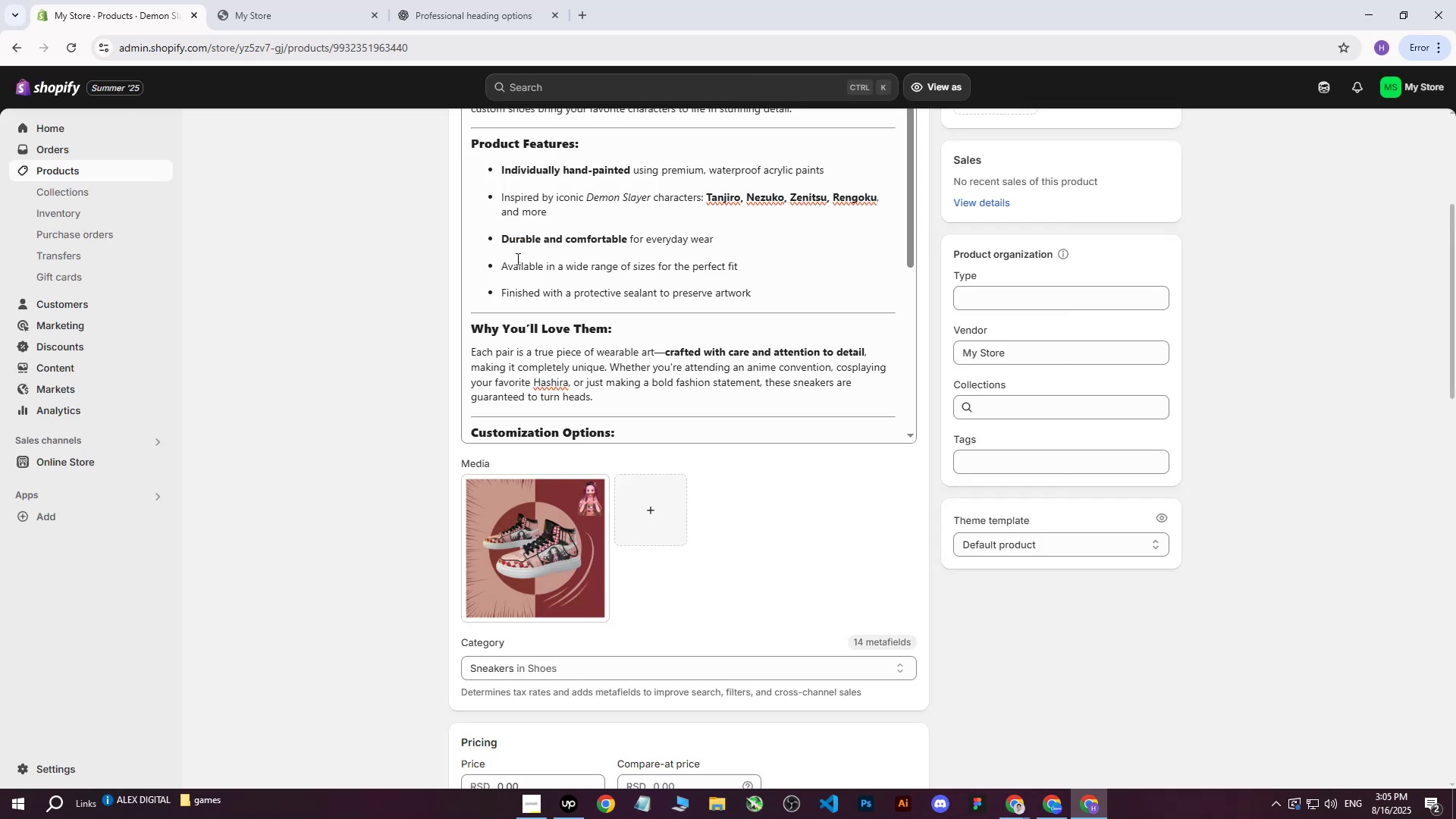 
scroll: coordinate [653, 334], scroll_direction: up, amount: 6.0
 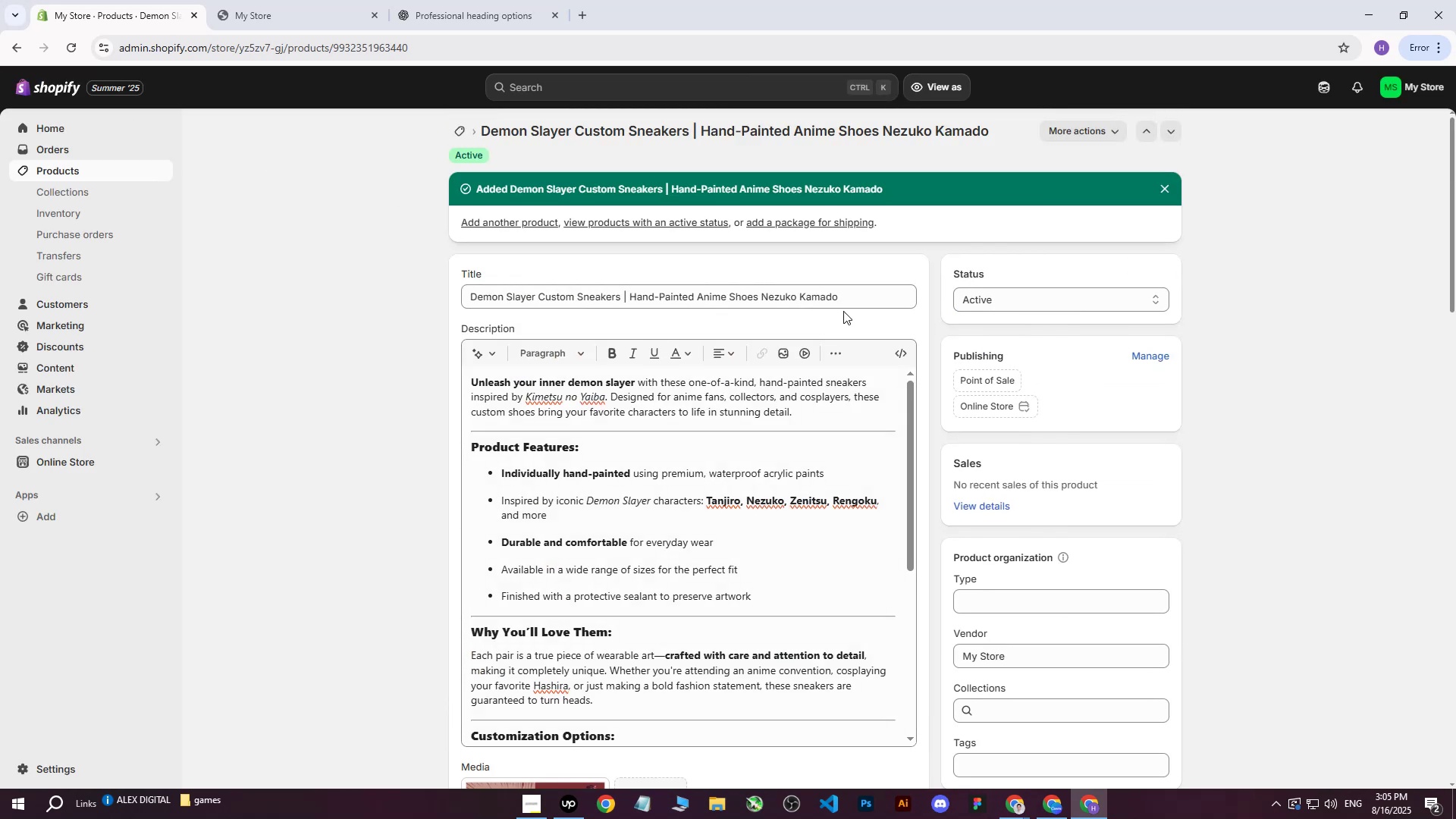 
left_click_drag(start_coordinate=[865, 297], to_coordinate=[310, 279])
 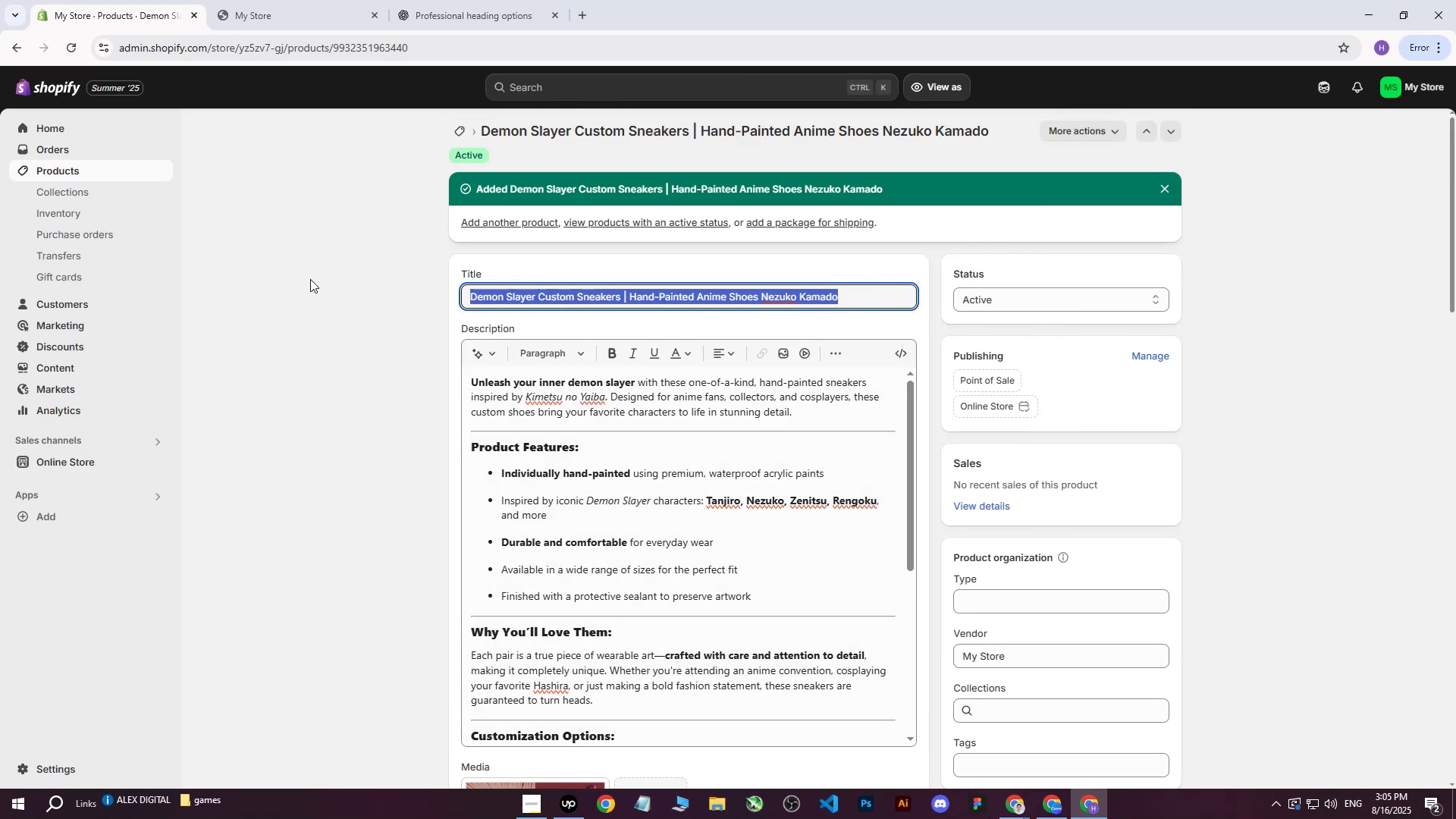 
key(Control+ControlLeft)
 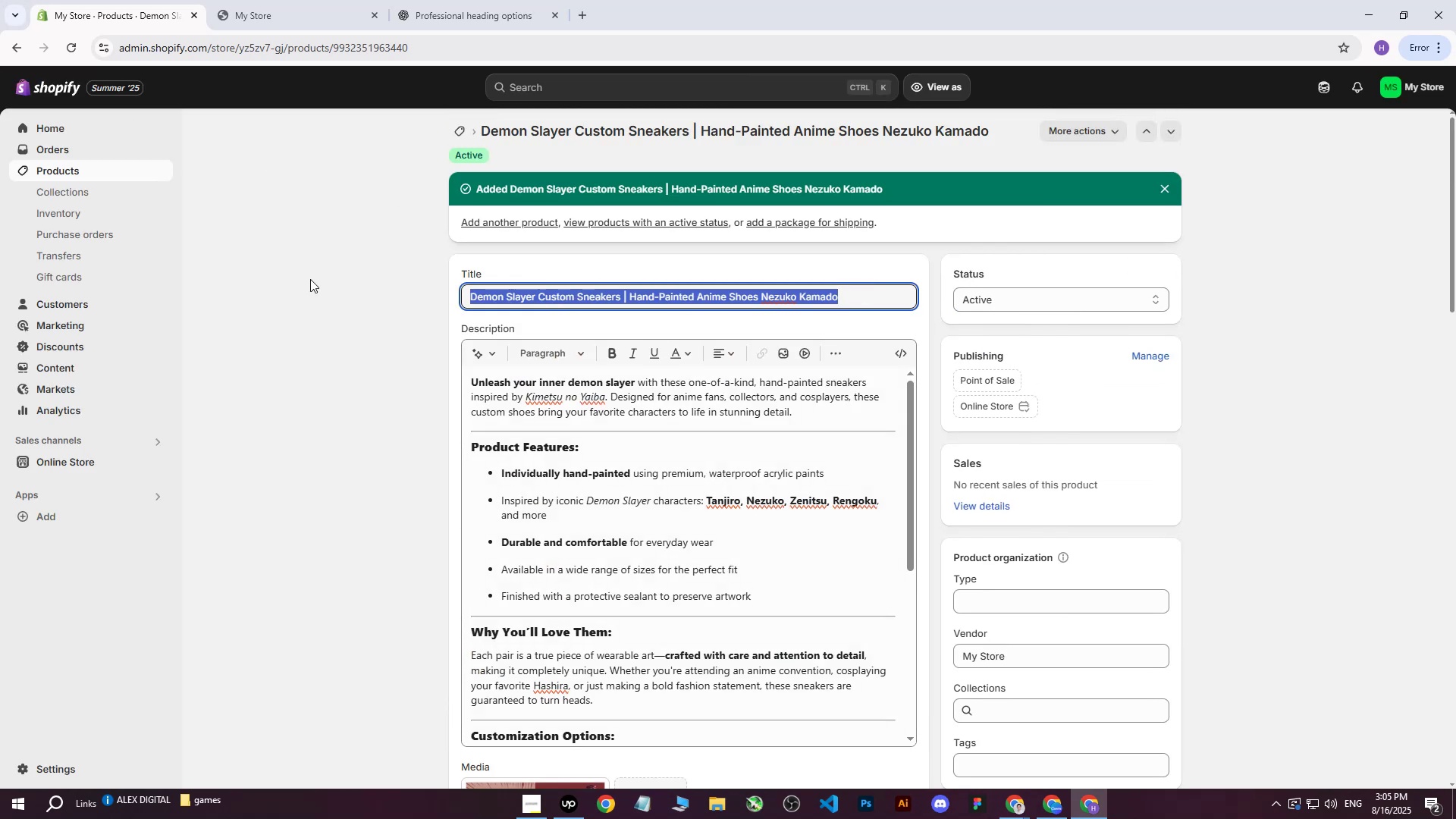 
key(Control+C)
 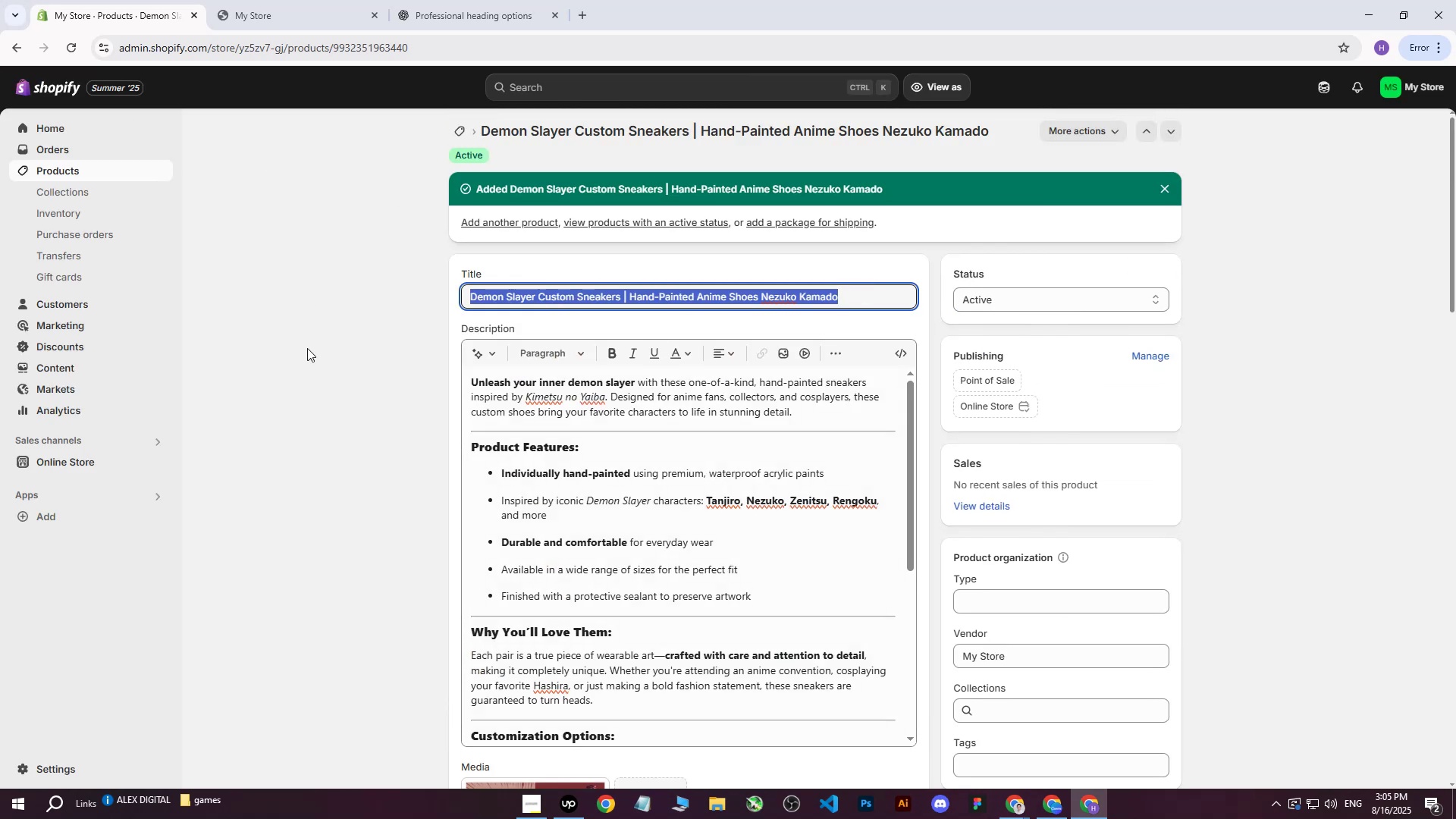 
left_click([307, 348])
 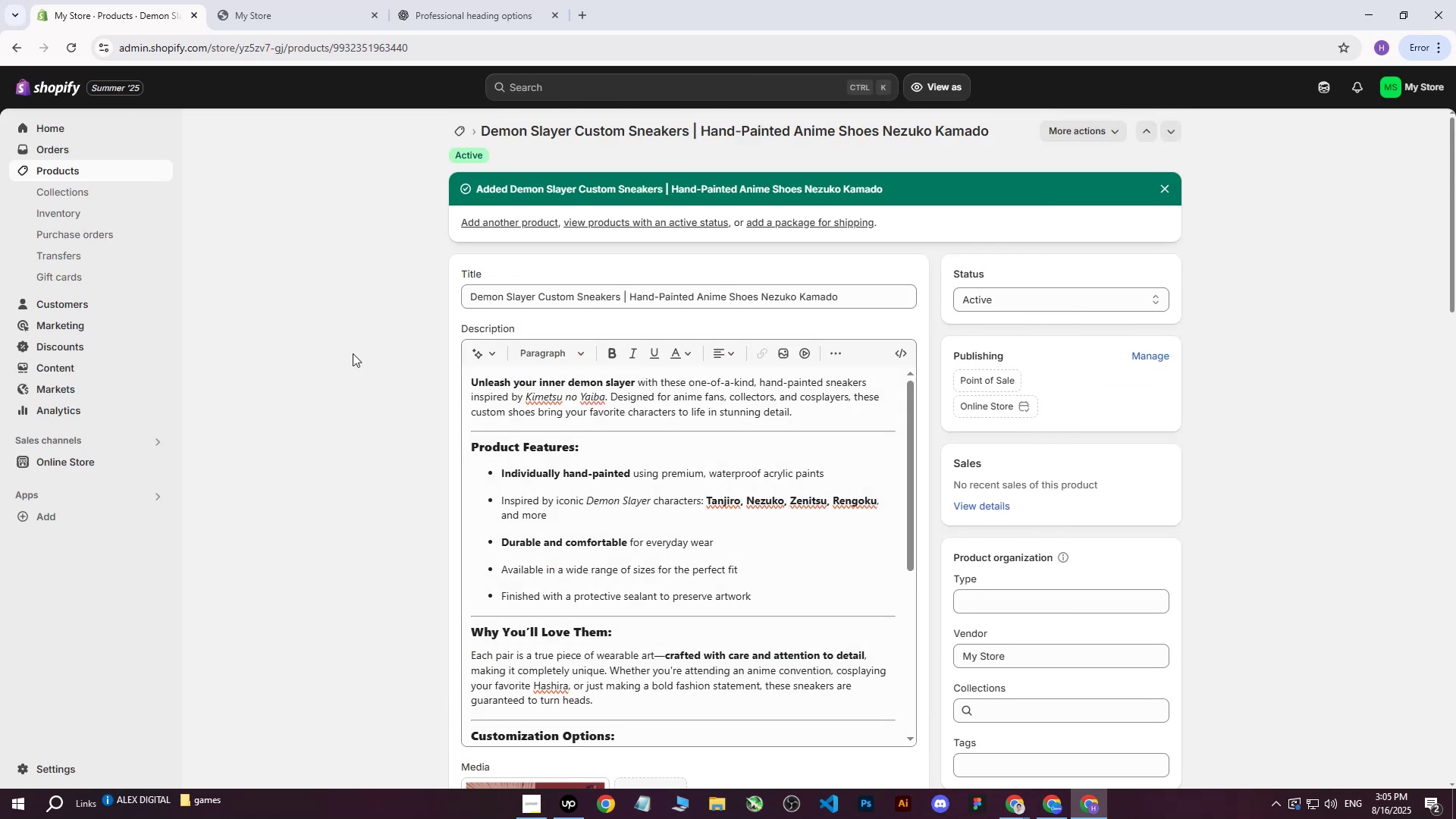 
scroll: coordinate [500, 377], scroll_direction: down, amount: 4.0
 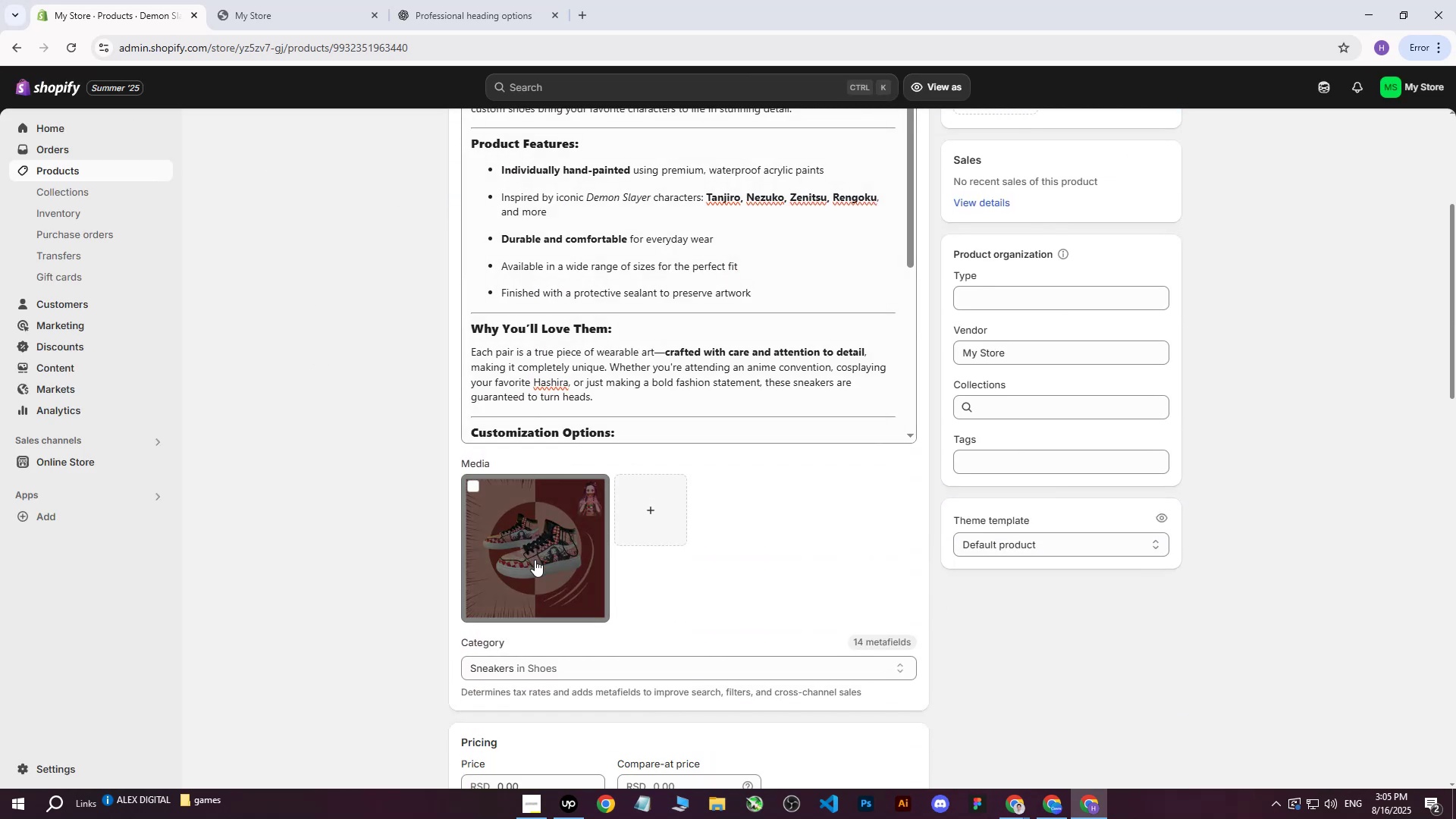 
left_click([532, 570])
 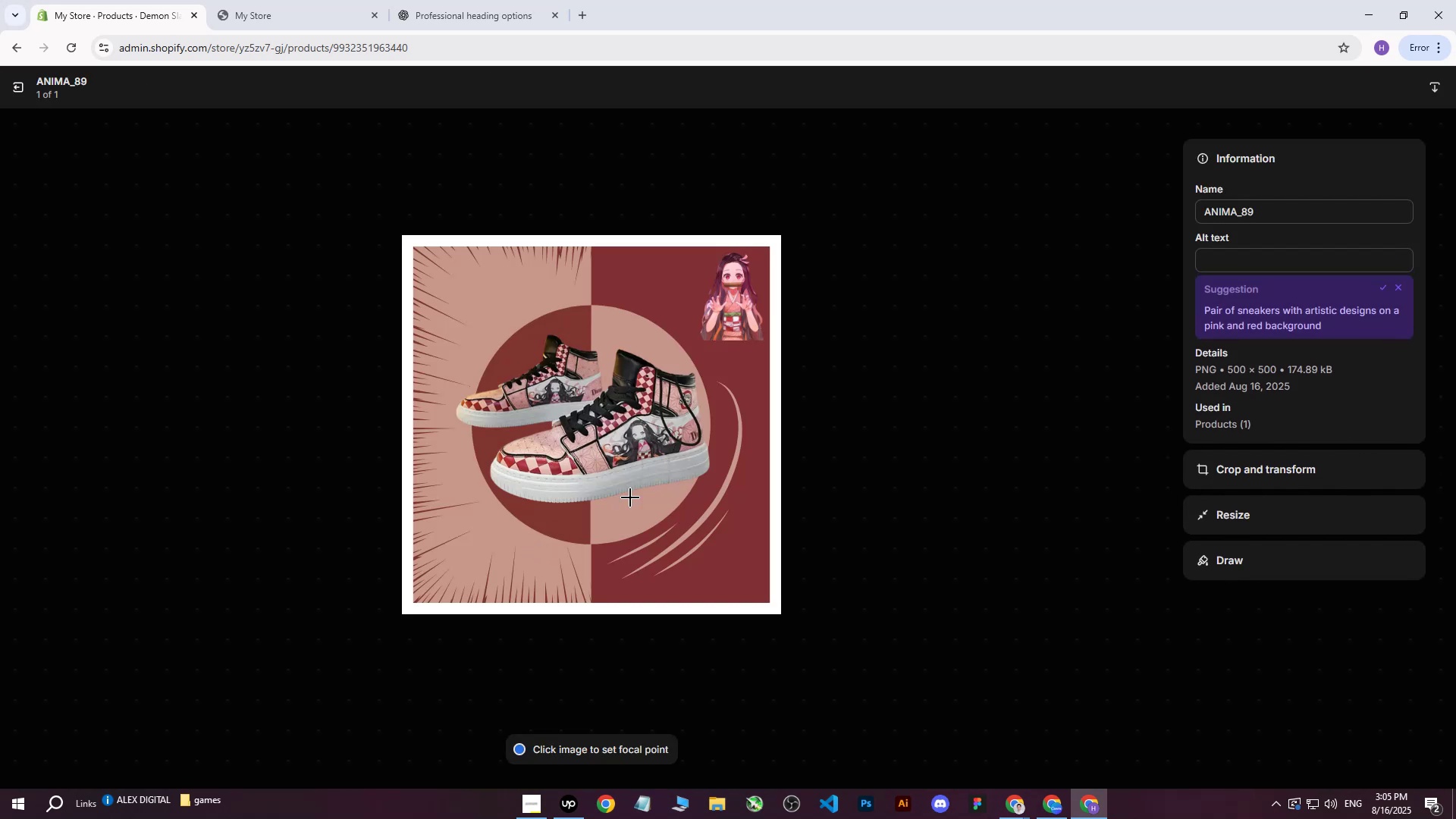 
left_click([1225, 265])
 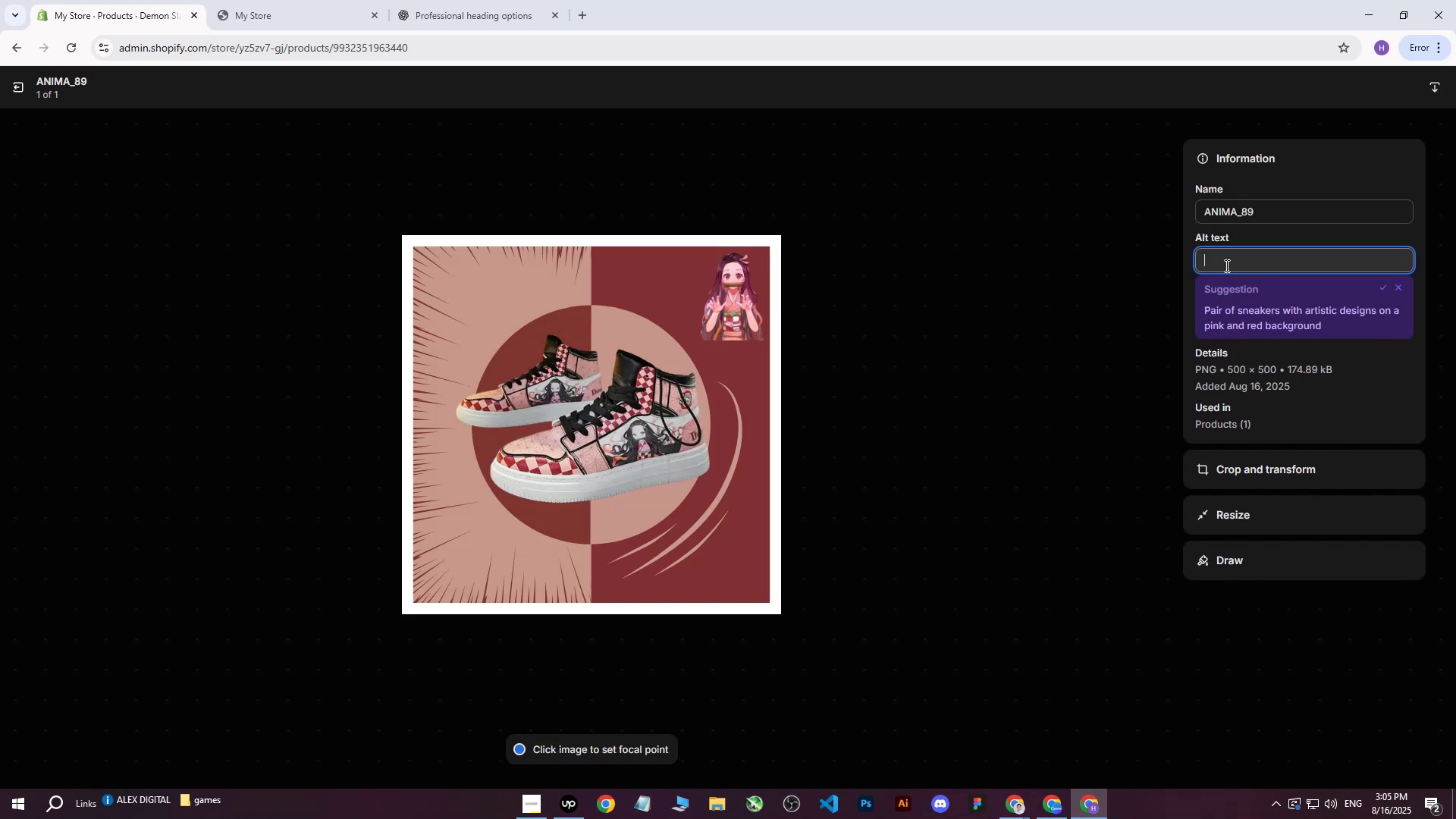 
key(Control+V)
 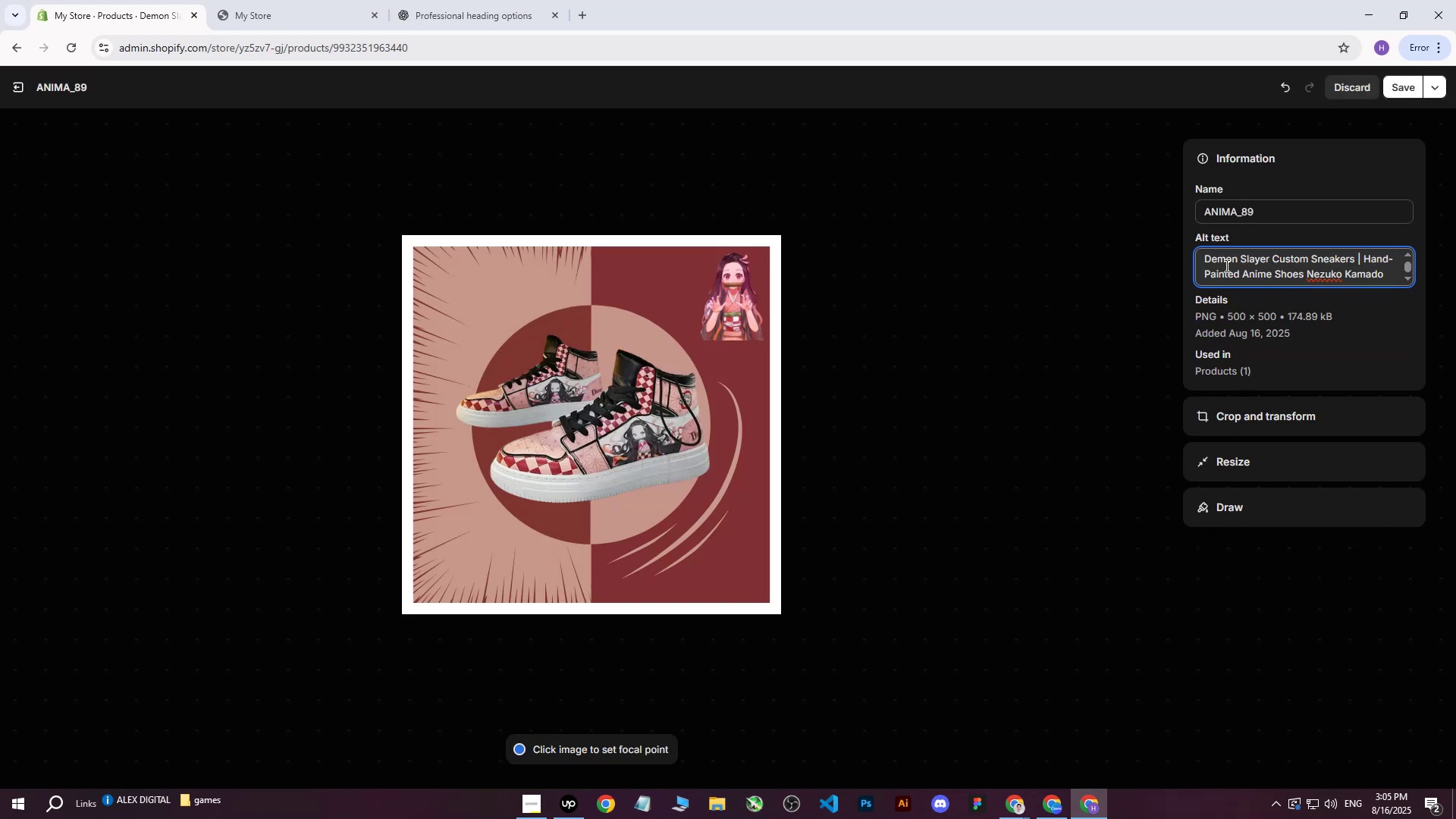 
type( on red and light red background )
 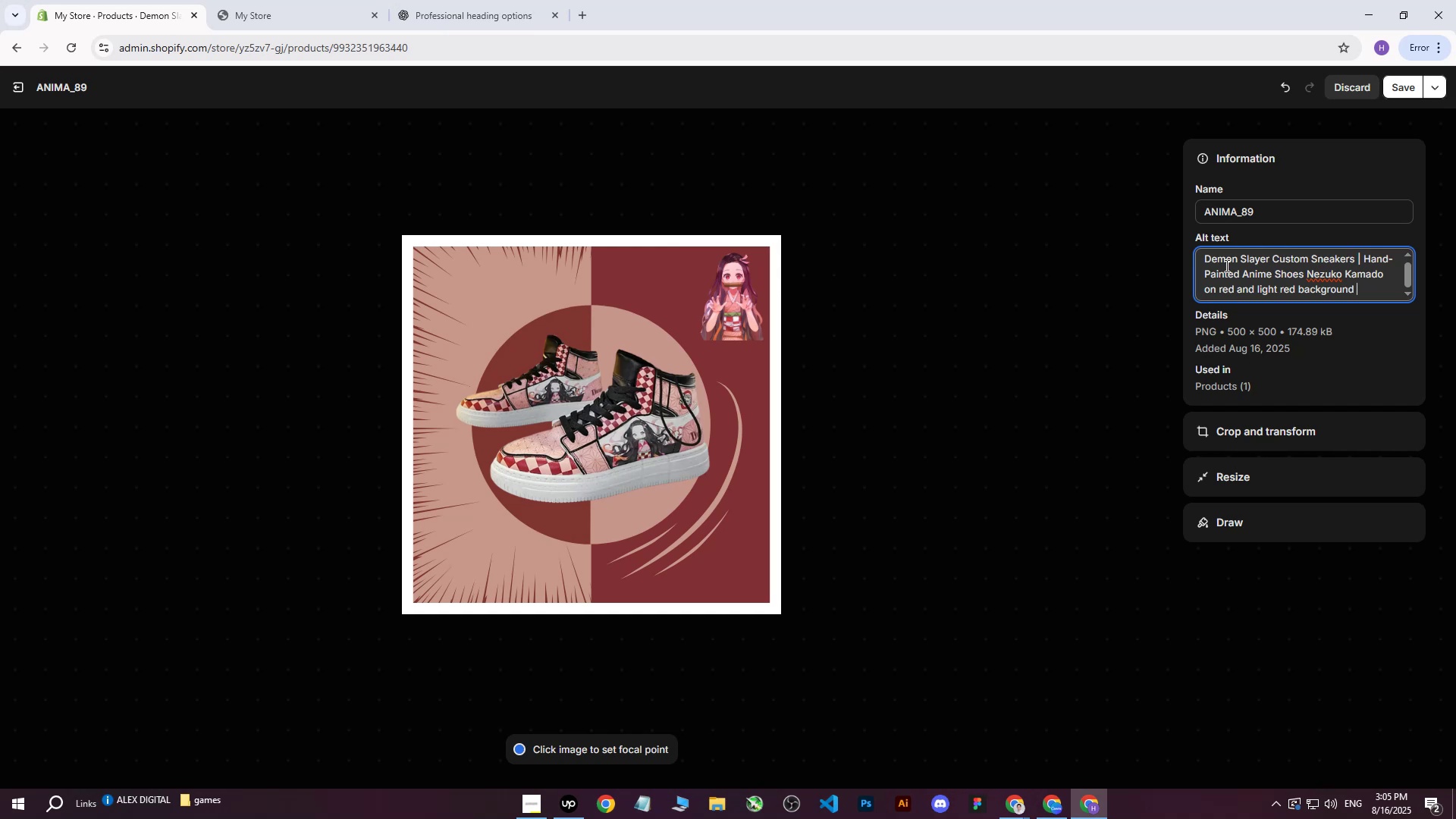 
wait(9.56)
 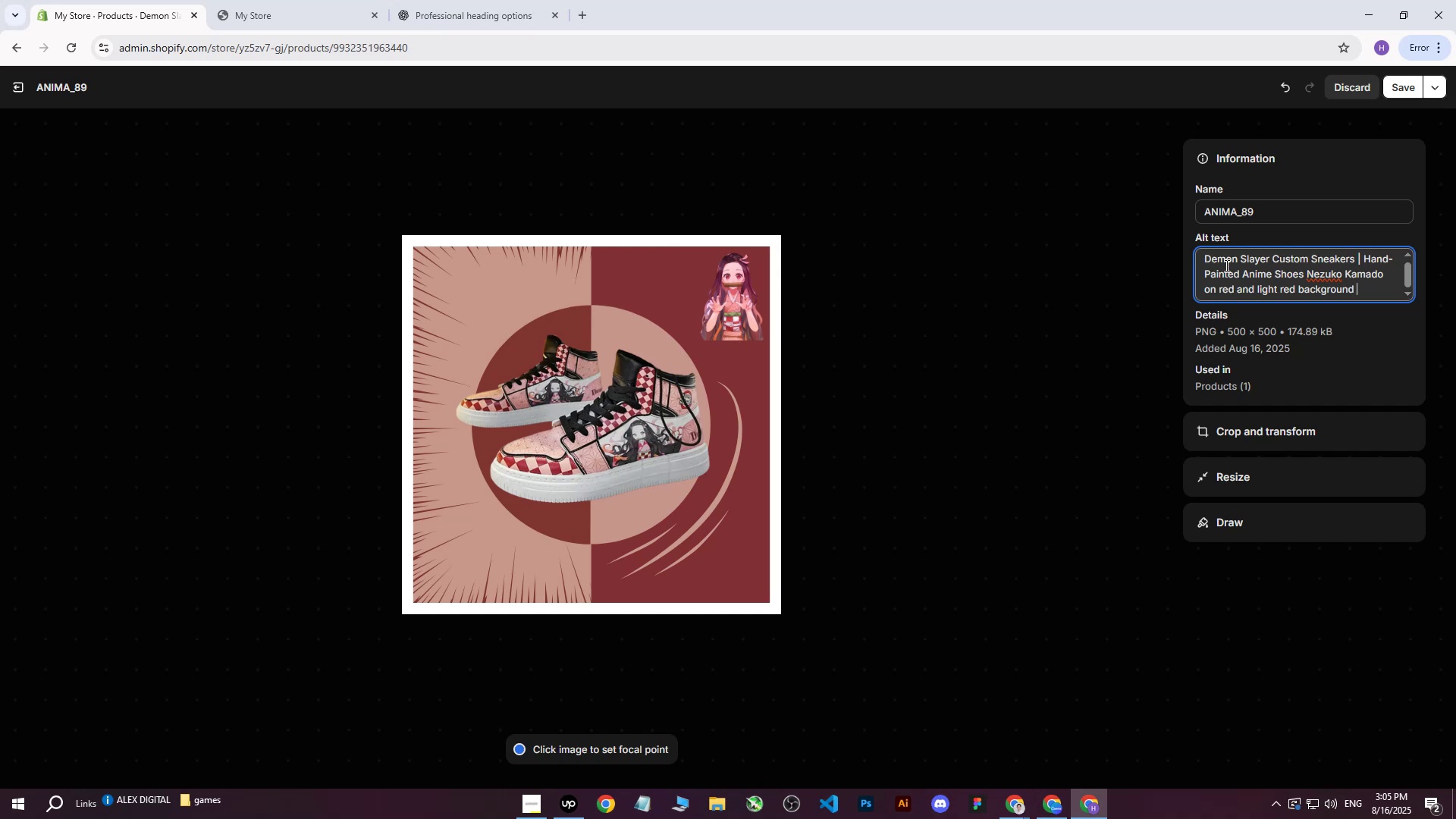 
type(with Nezuko image and anime elements.)
 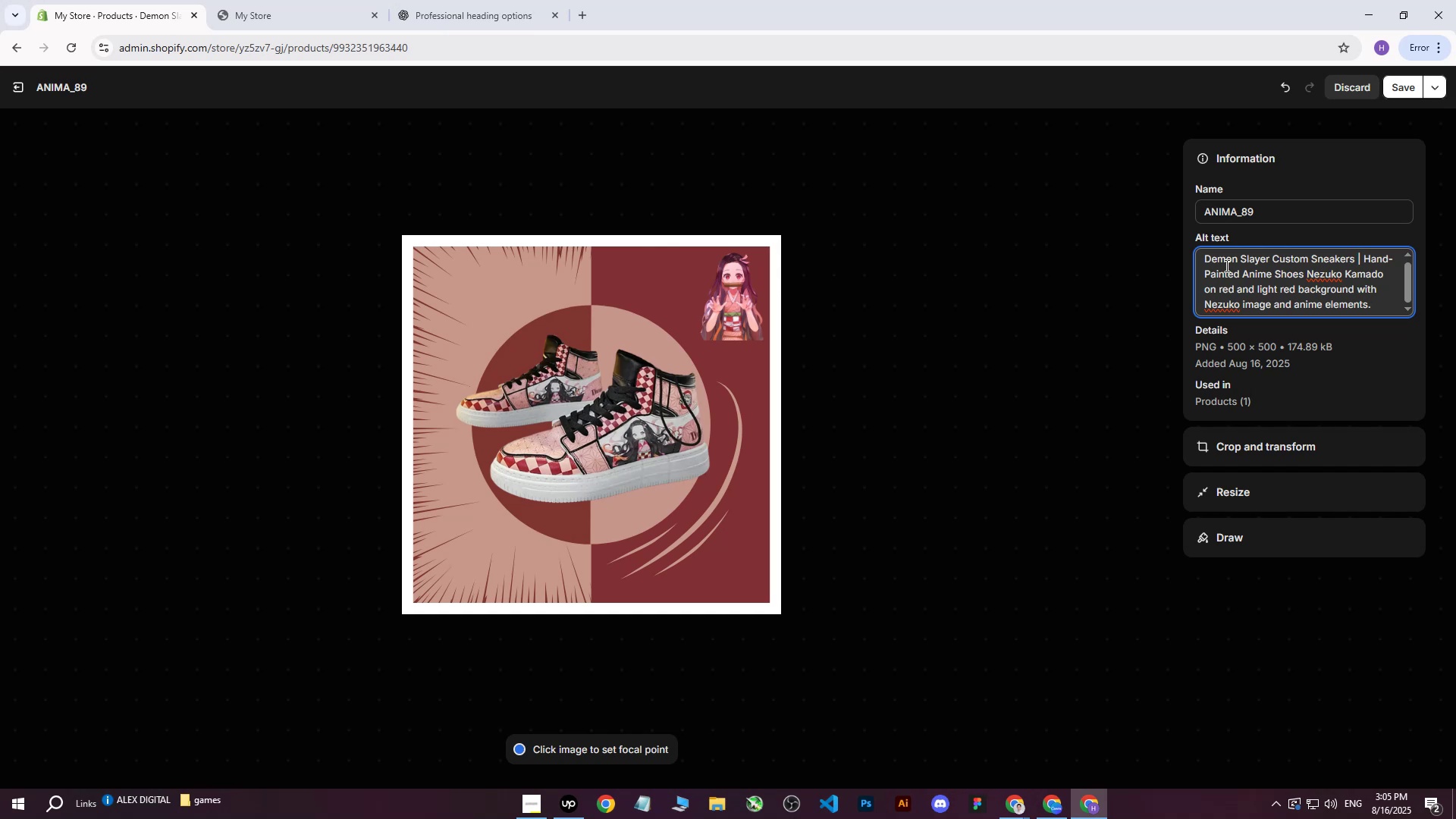 
wait(13.2)
 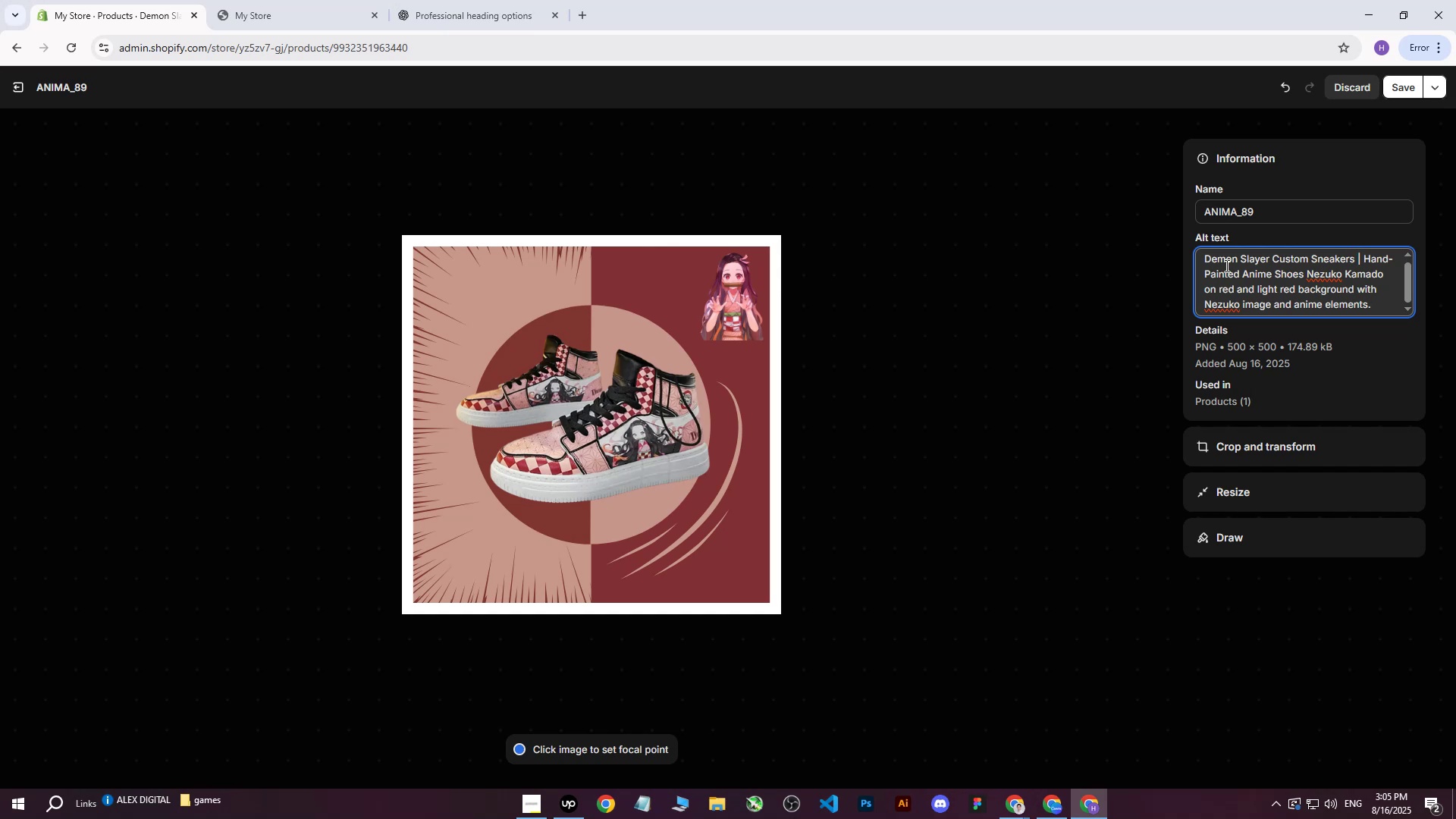 
scroll: coordinate [1413, 359], scroll_direction: down, amount: 1.0
 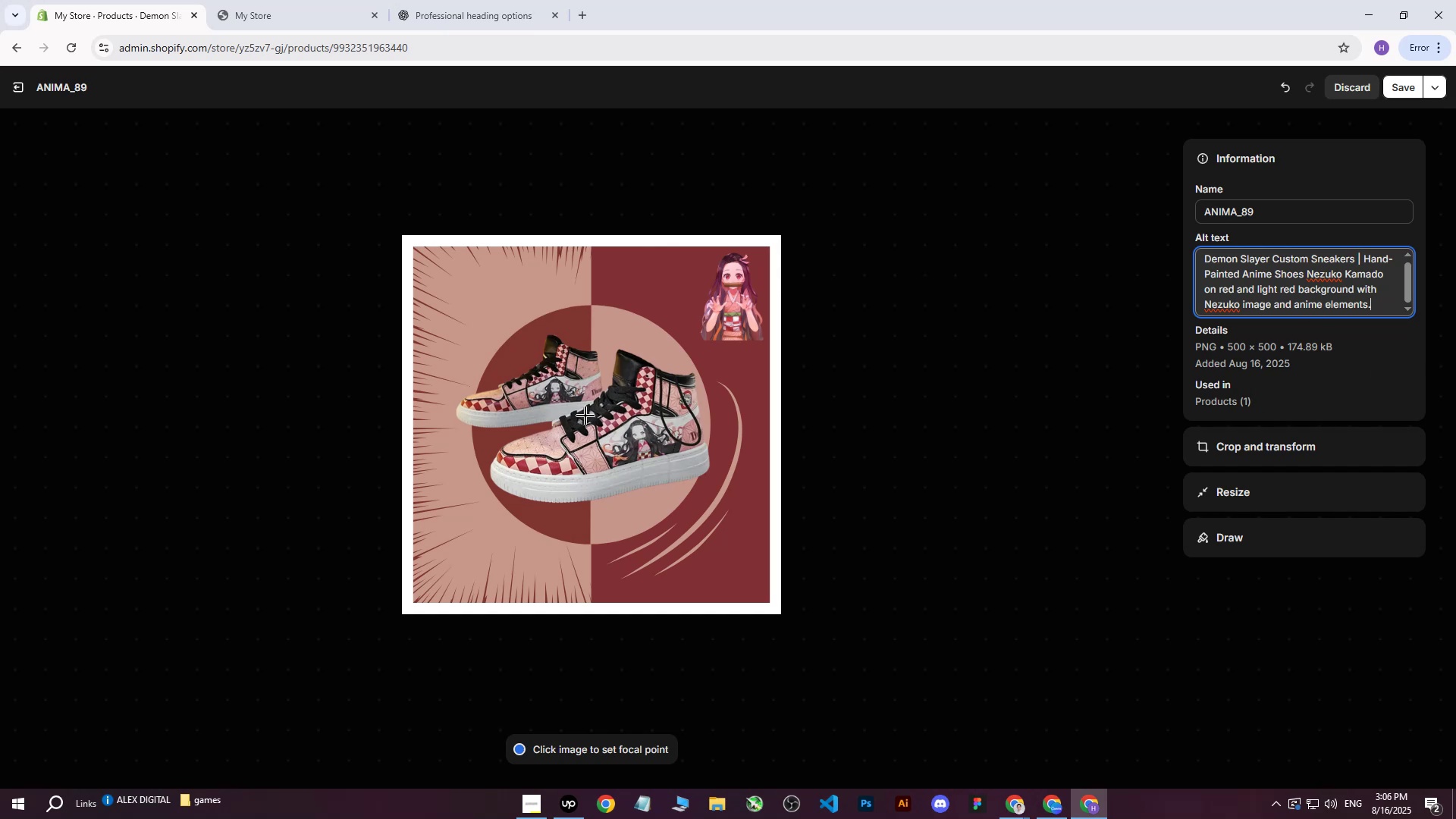 
left_click([589, 421])
 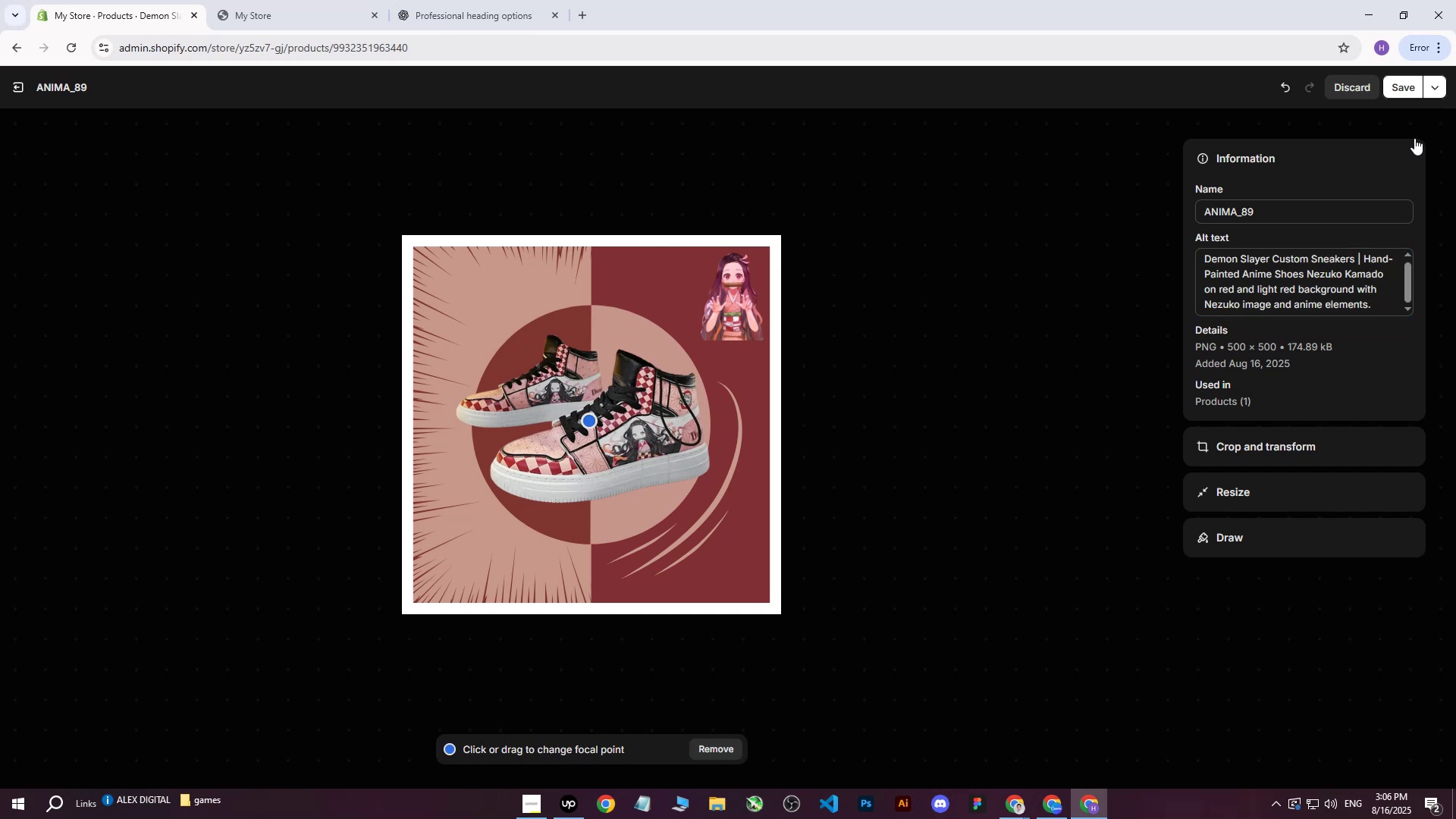 
left_click([1401, 83])
 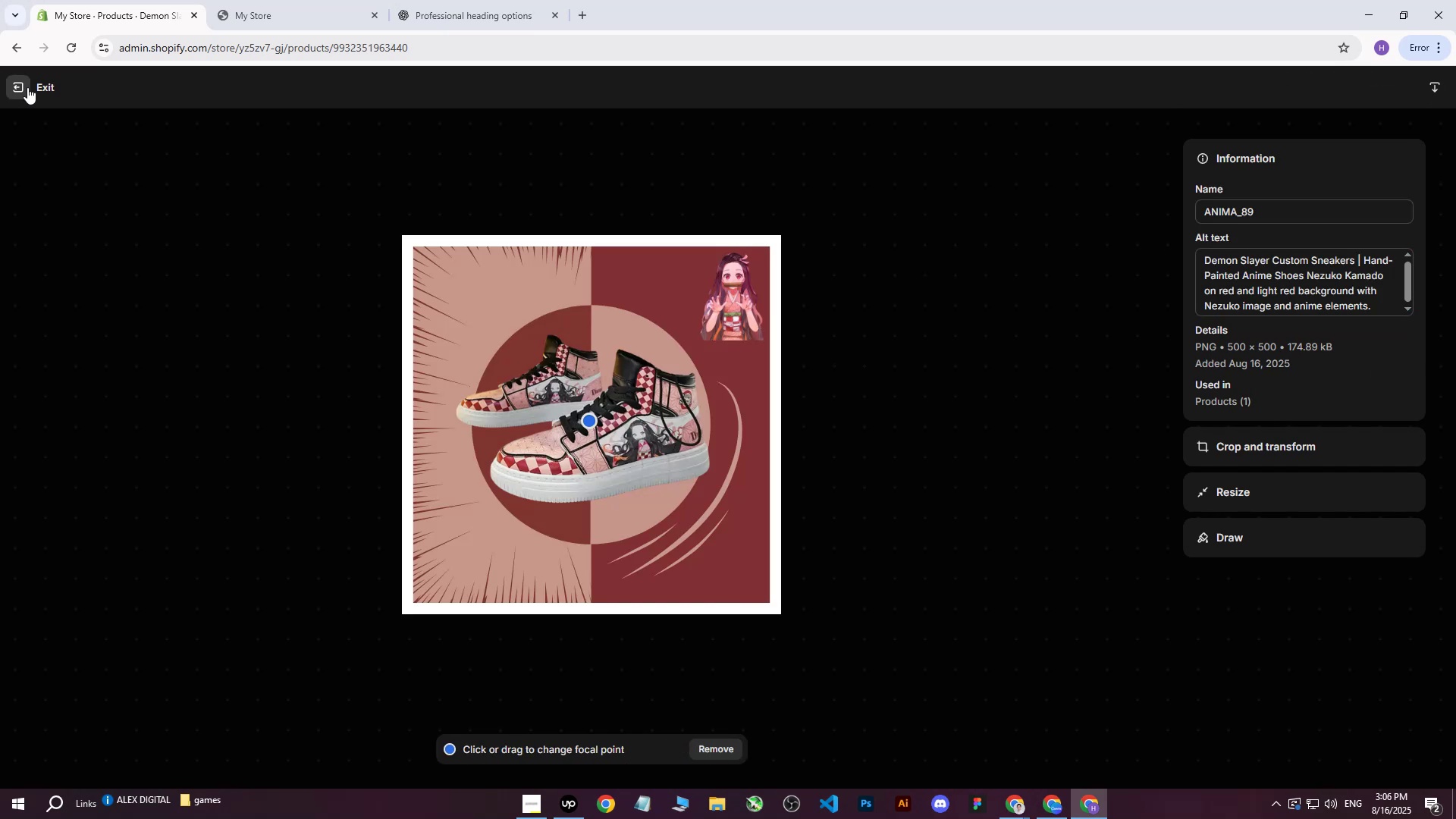 
left_click([27, 87])
 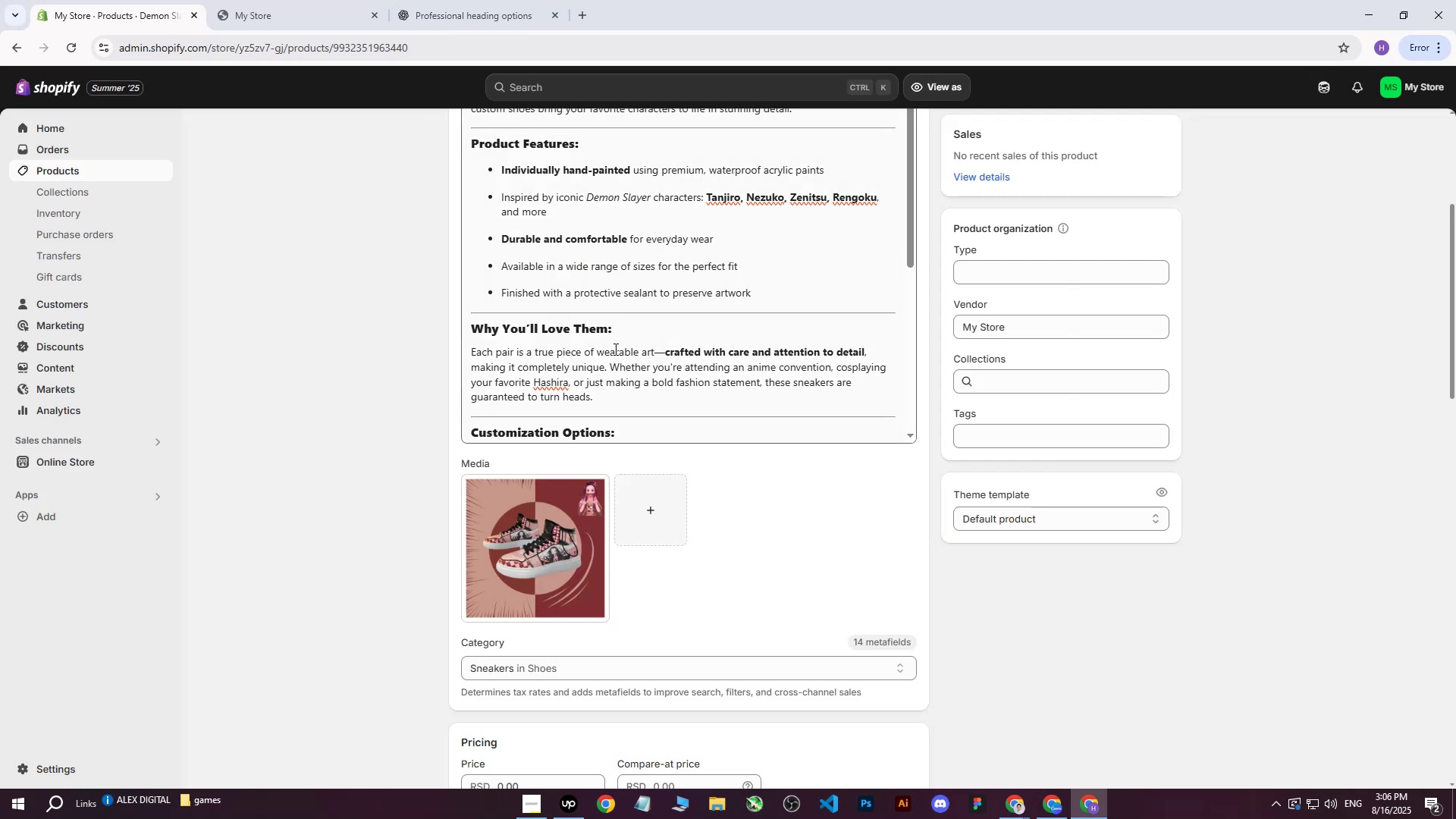 
scroll: coordinate [689, 472], scroll_direction: down, amount: 4.0
 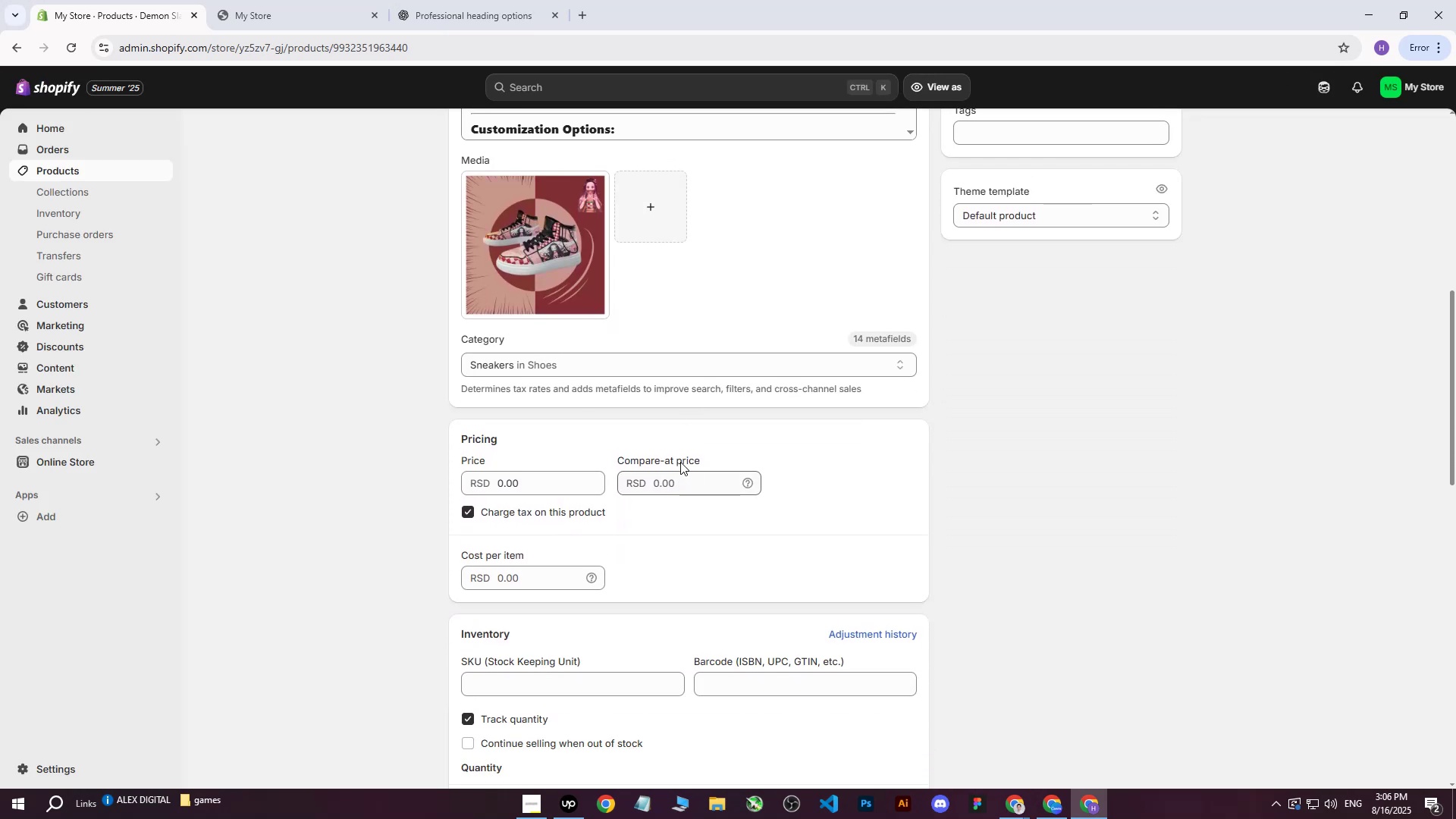 
scroll: coordinate [680, 454], scroll_direction: up, amount: 2.0
 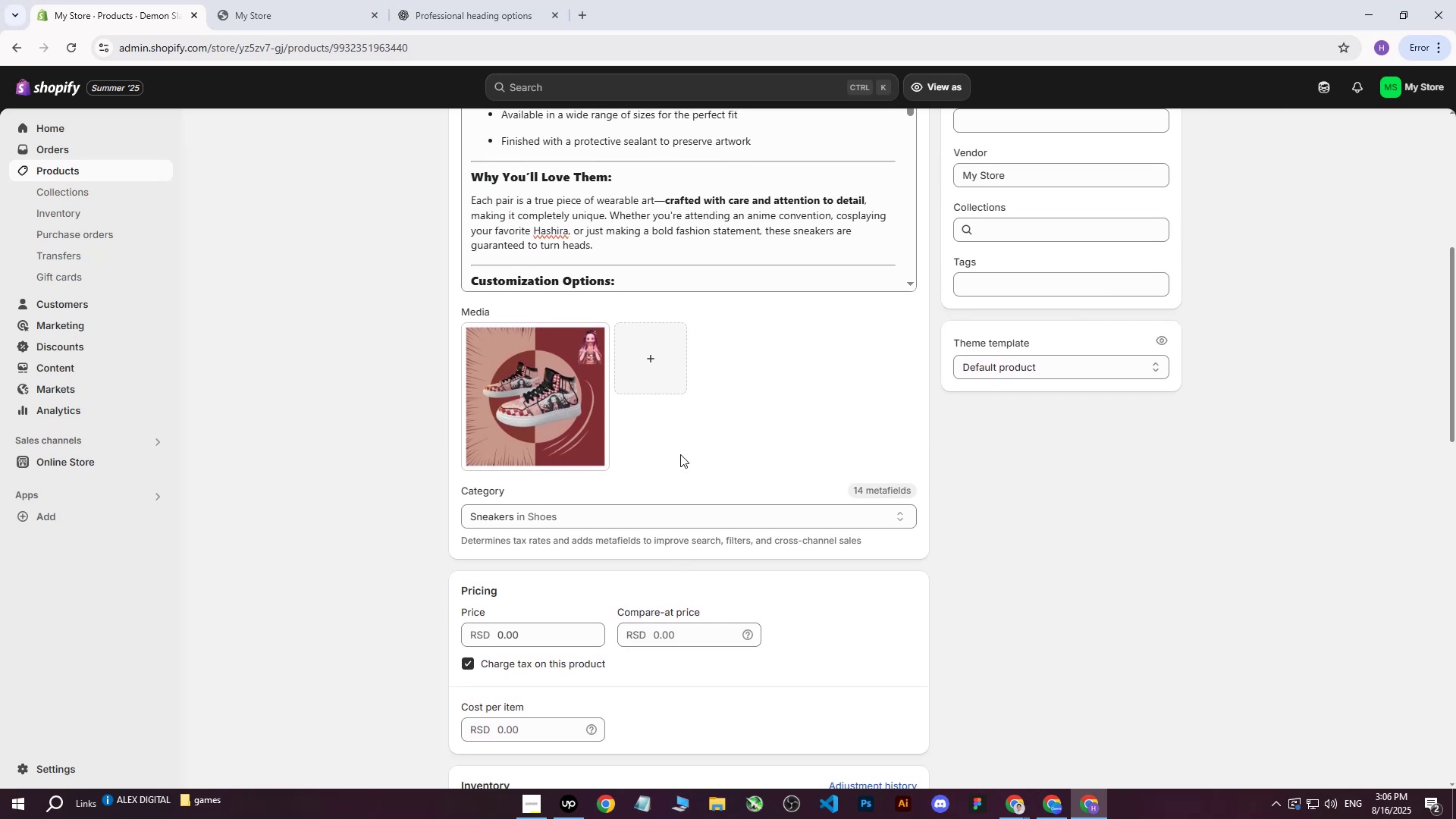 
scroll: coordinate [680, 454], scroll_direction: down, amount: 2.0
 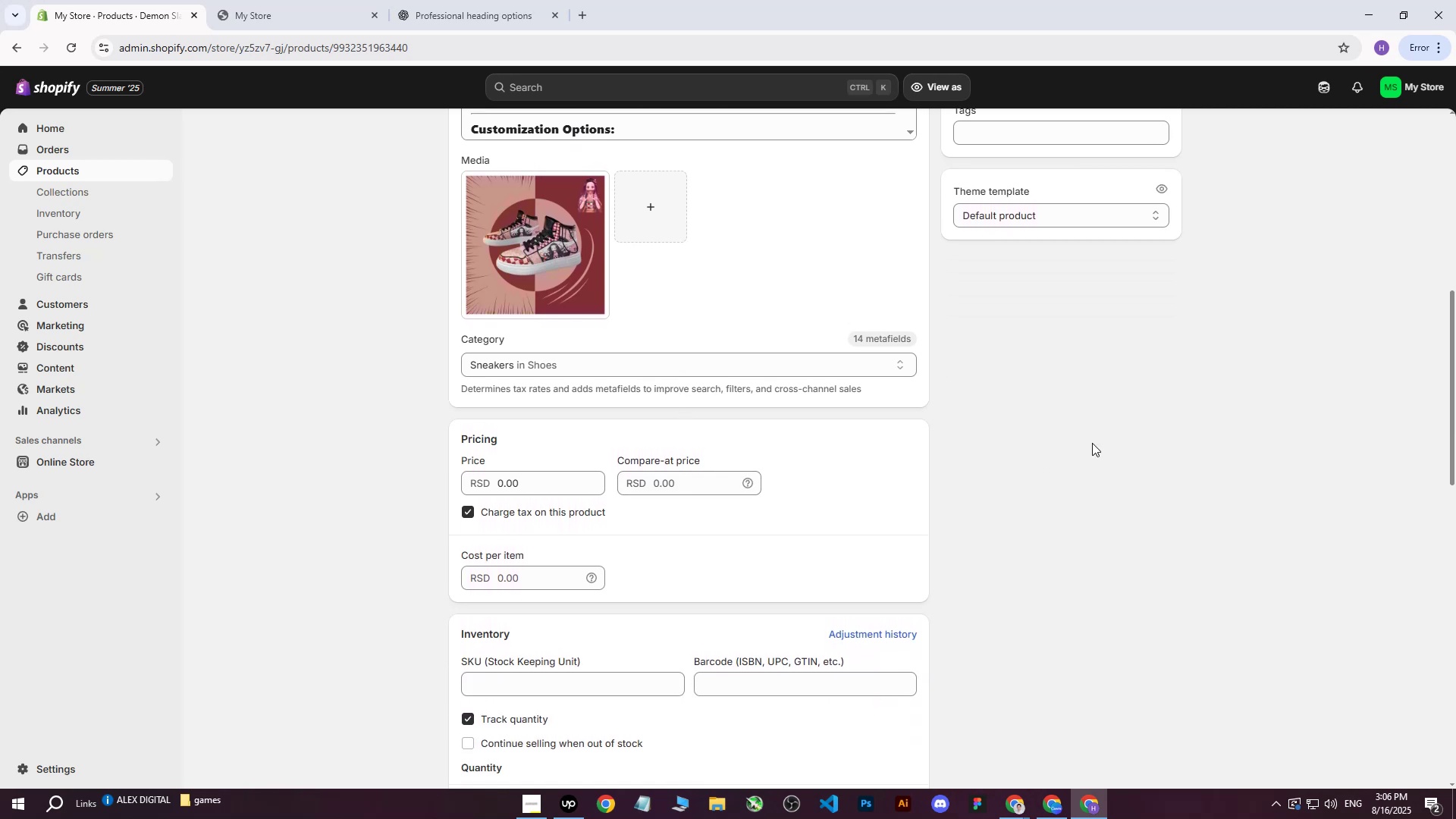 
left_click([1104, 440])
 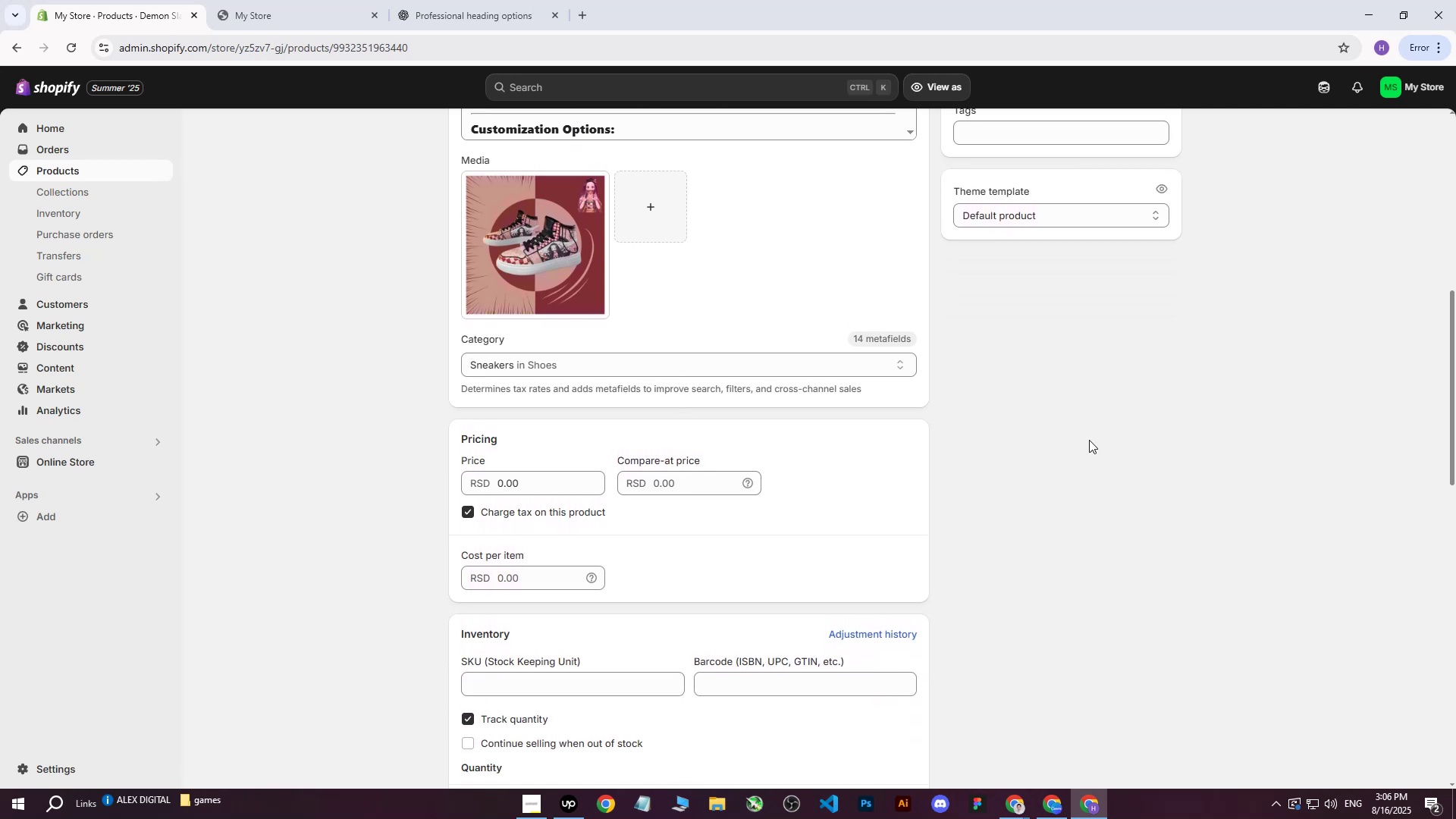 
scroll: coordinate [1056, 447], scroll_direction: none, amount: 0.0
 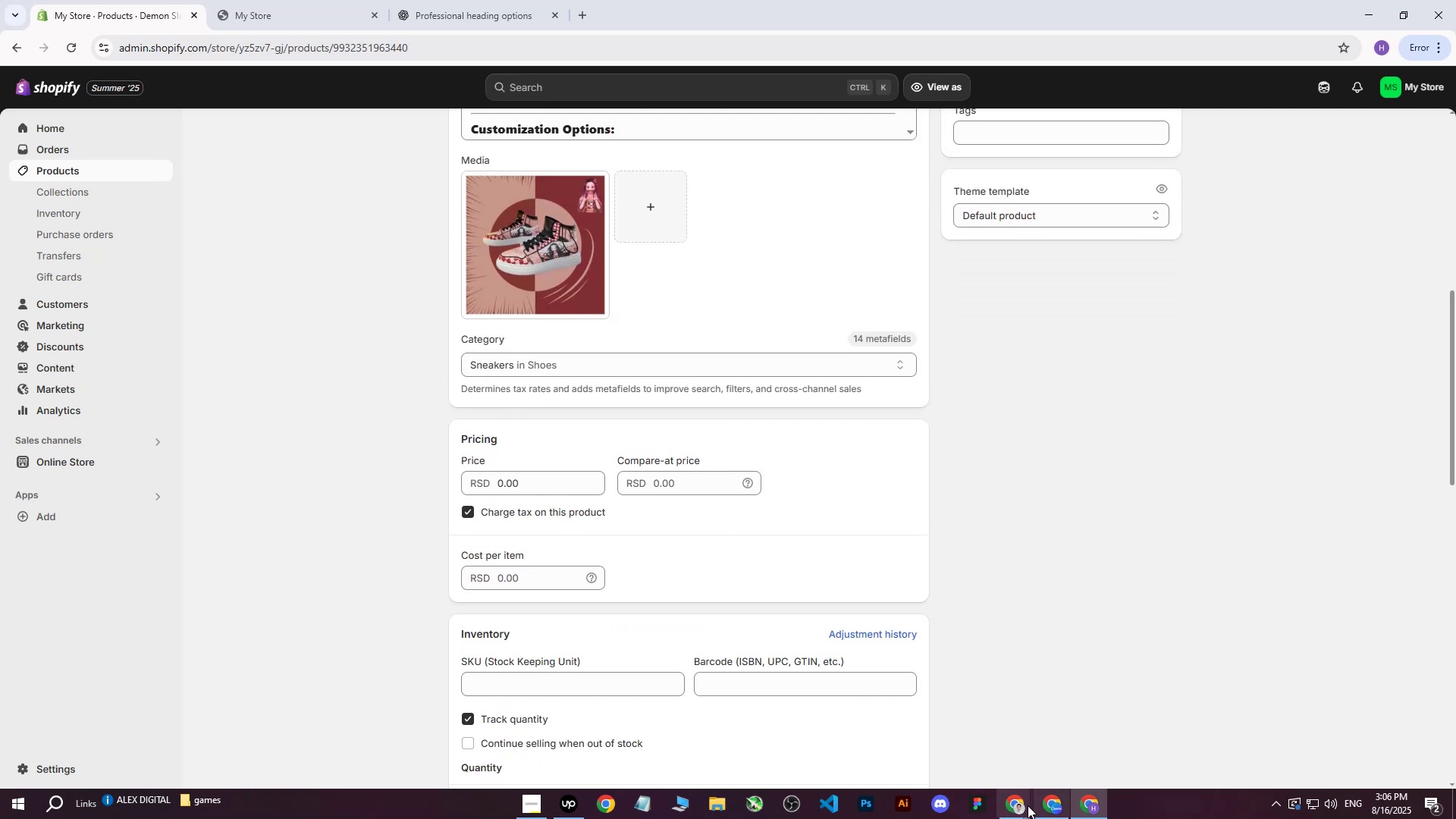 
left_click([1028, 805])
 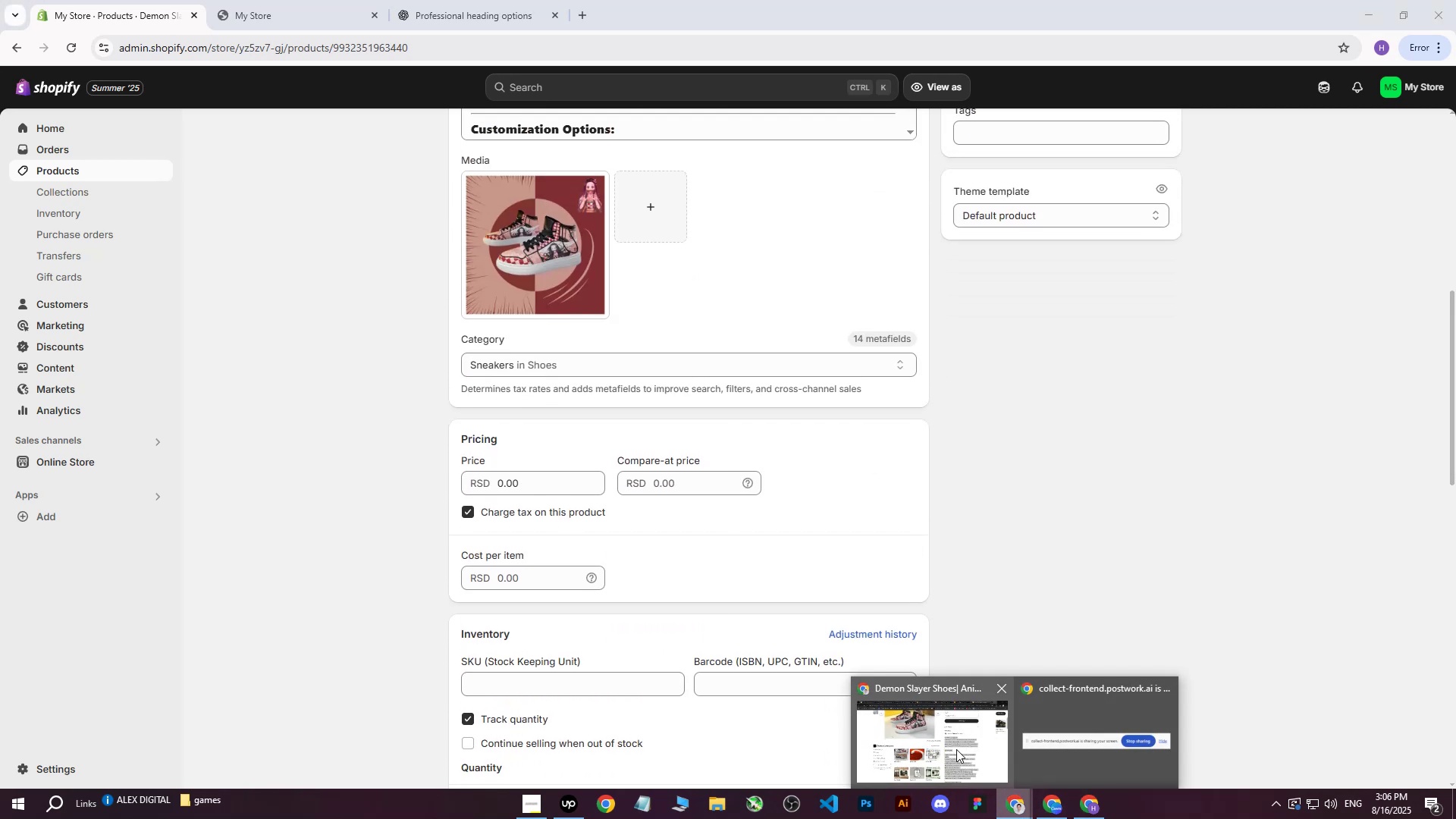 
left_click([956, 748])
 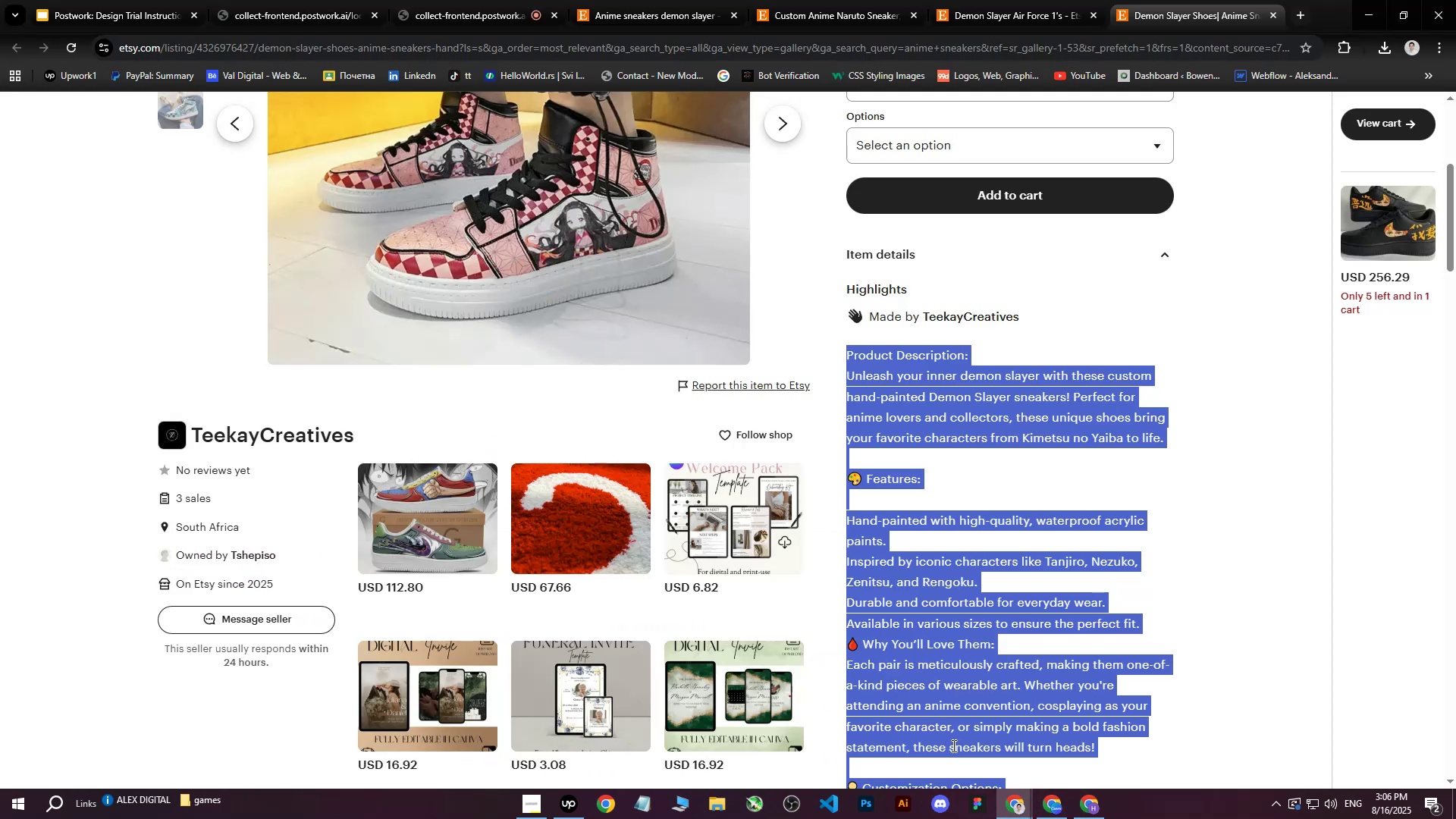 
scroll: coordinate [919, 466], scroll_direction: up, amount: 12.0
 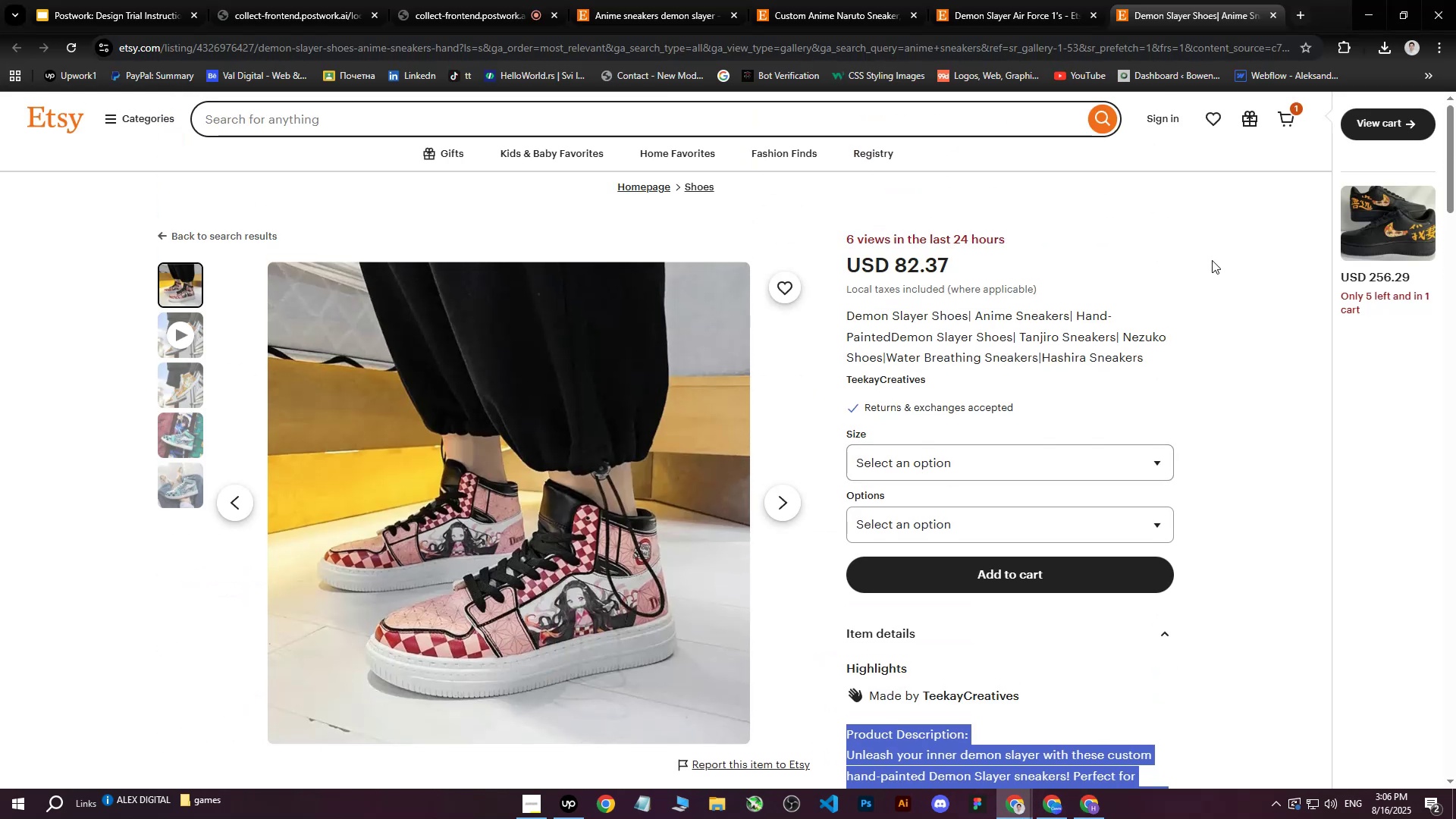 
left_click([1213, 259])
 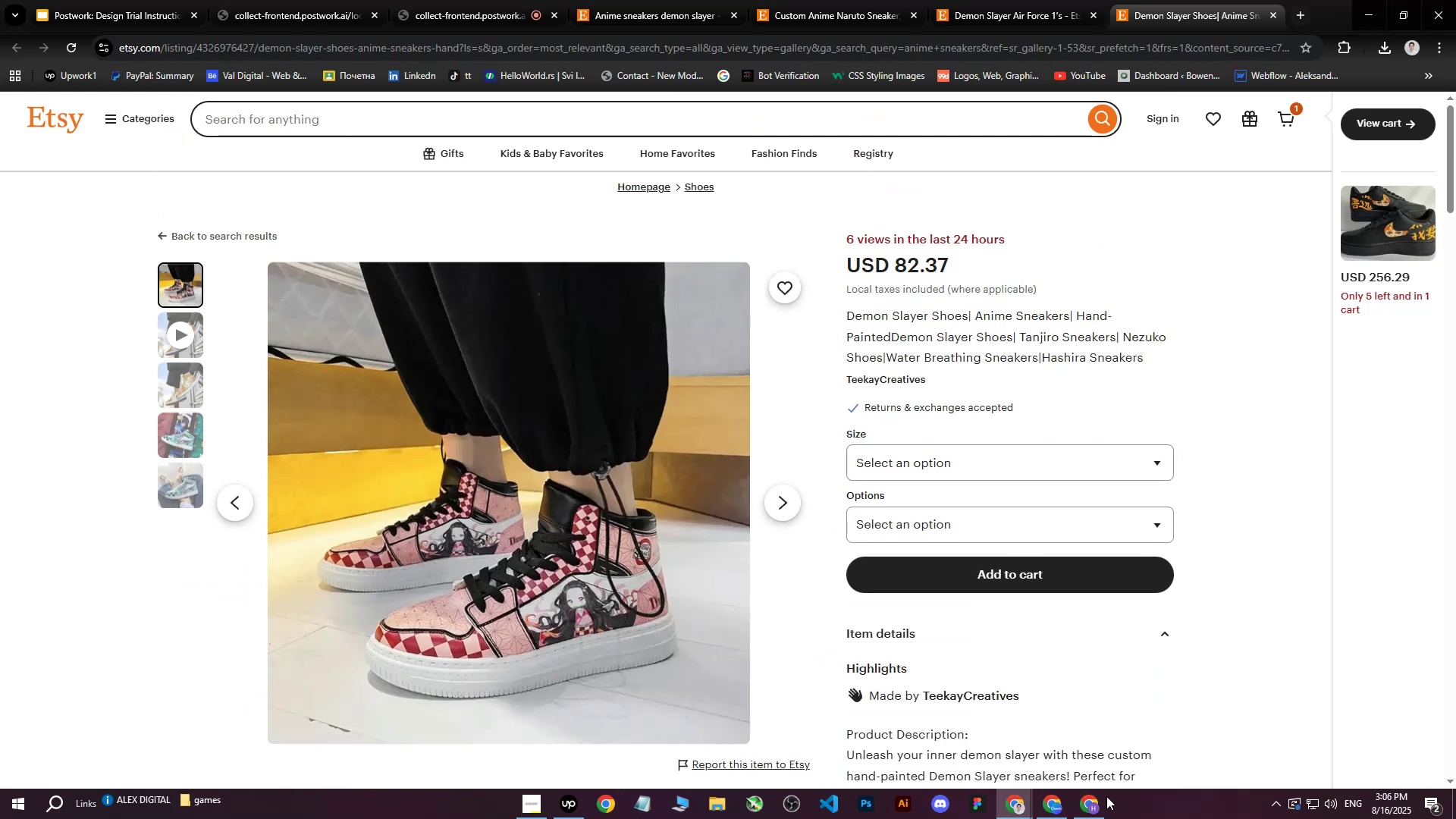 
left_click([1093, 818])
 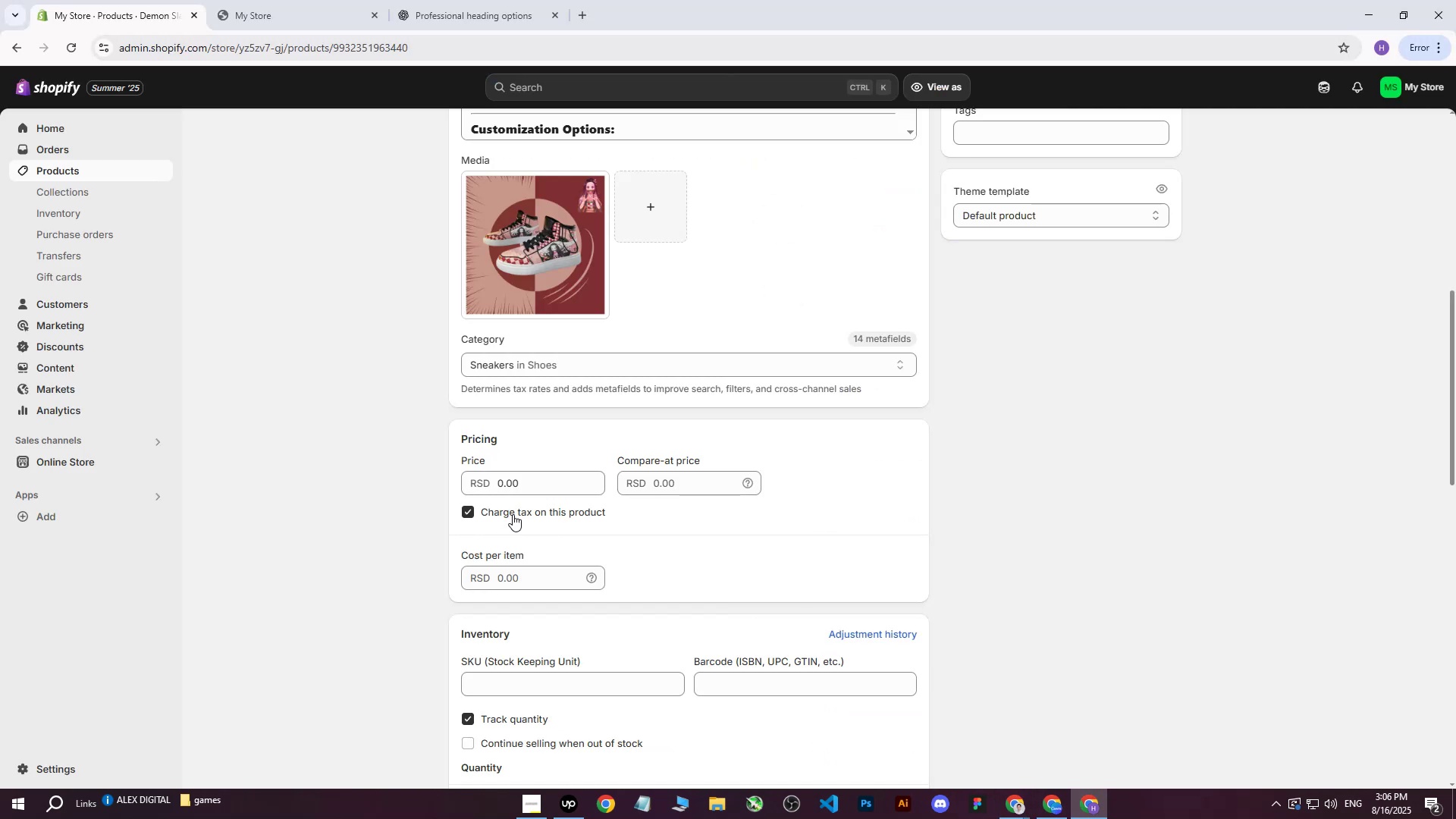 
left_click([529, 491])
 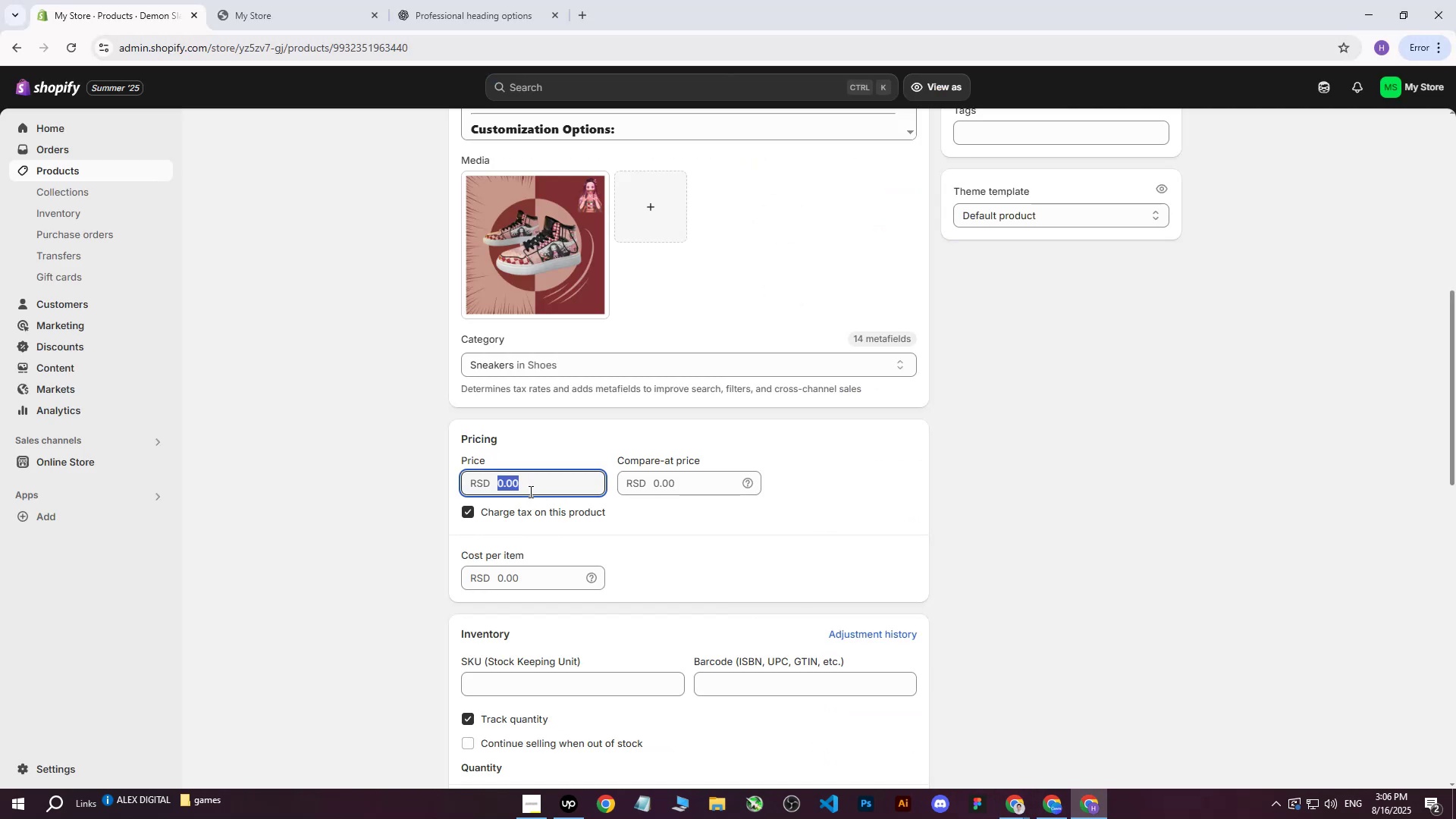 
type(12000)
 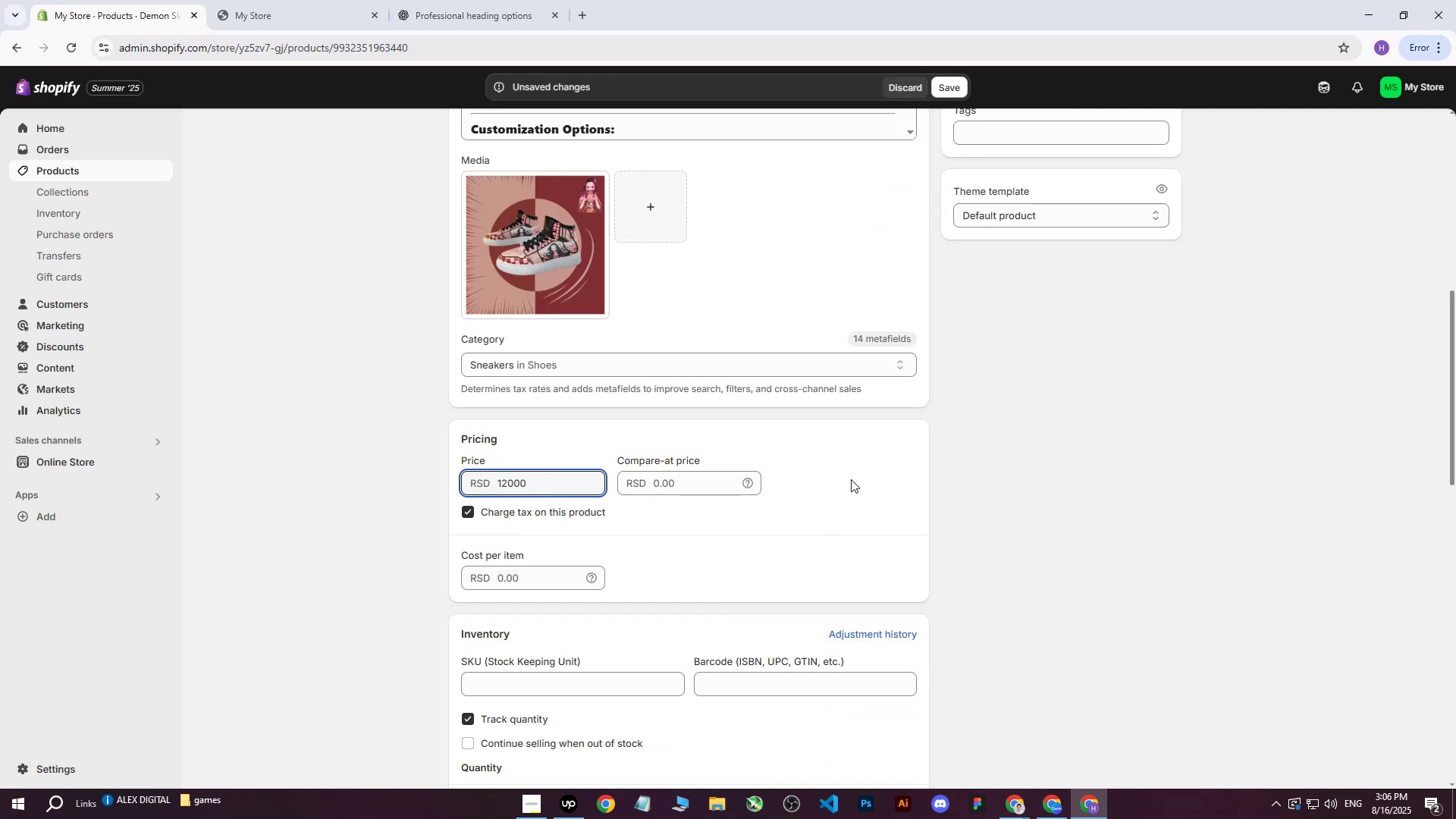 
left_click([893, 482])
 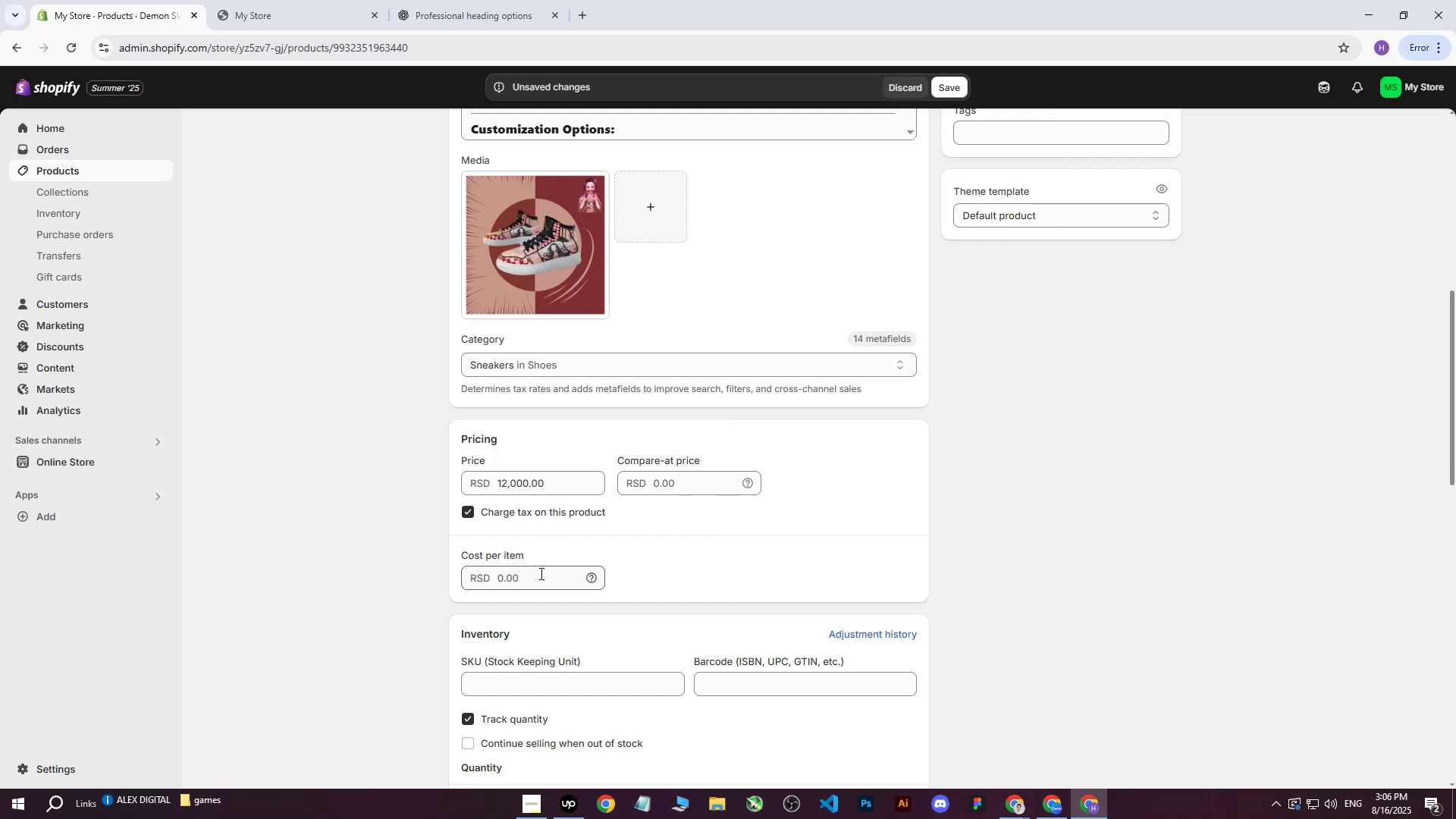 
left_click([539, 574])
 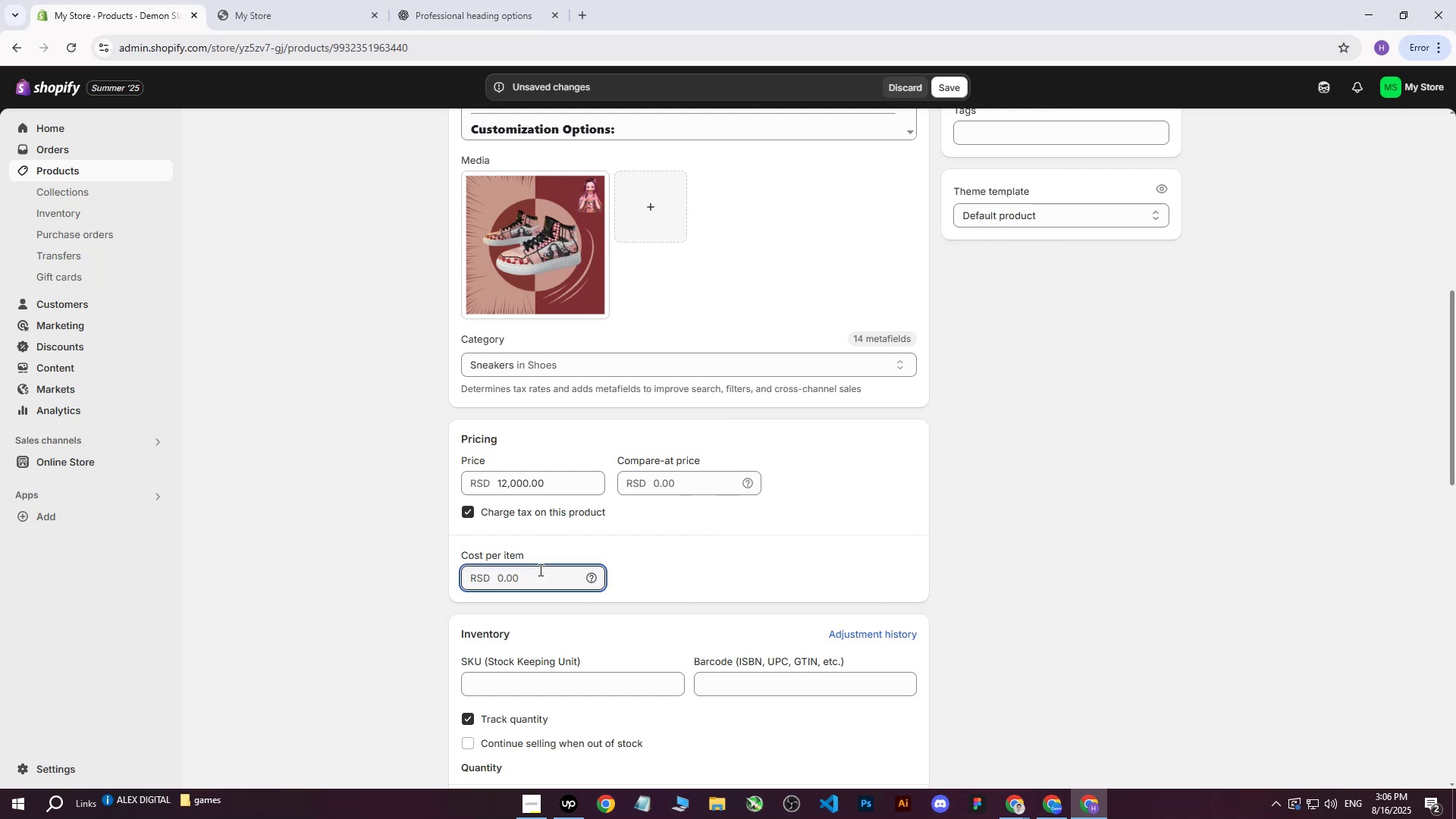 
type(7000)
 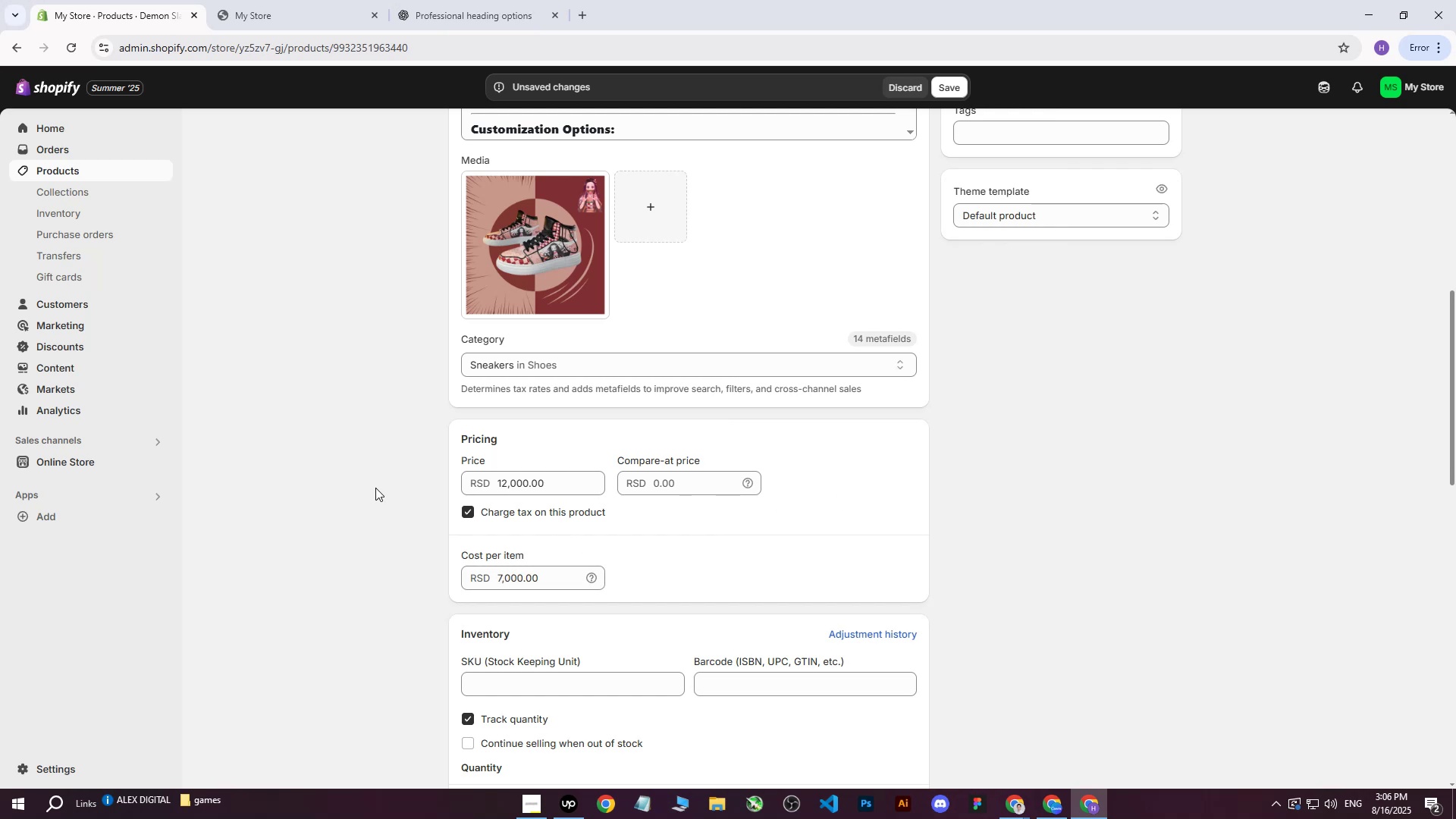 
left_click([375, 488])
 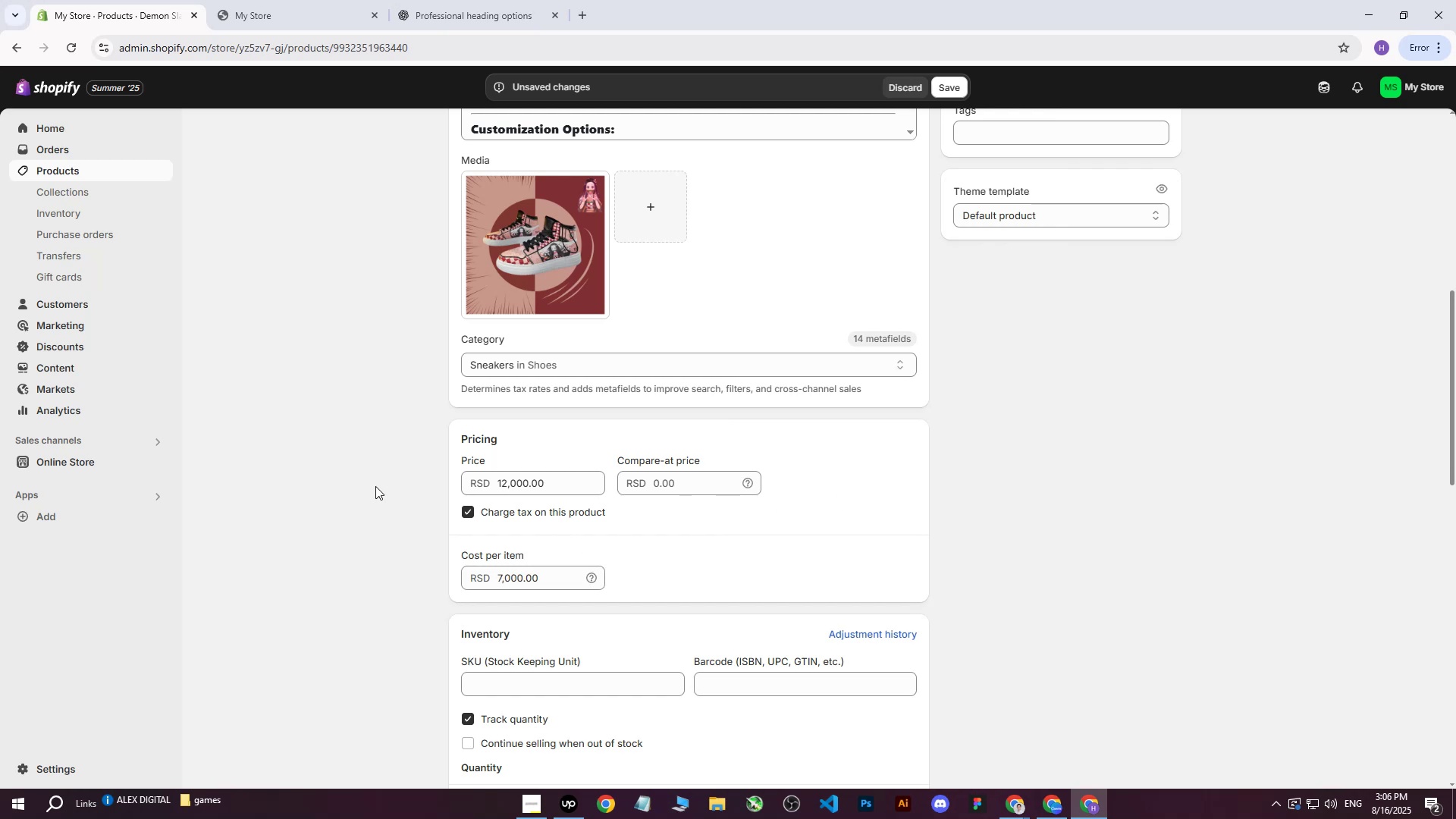 
scroll: coordinate [376, 486], scroll_direction: down, amount: 3.0
 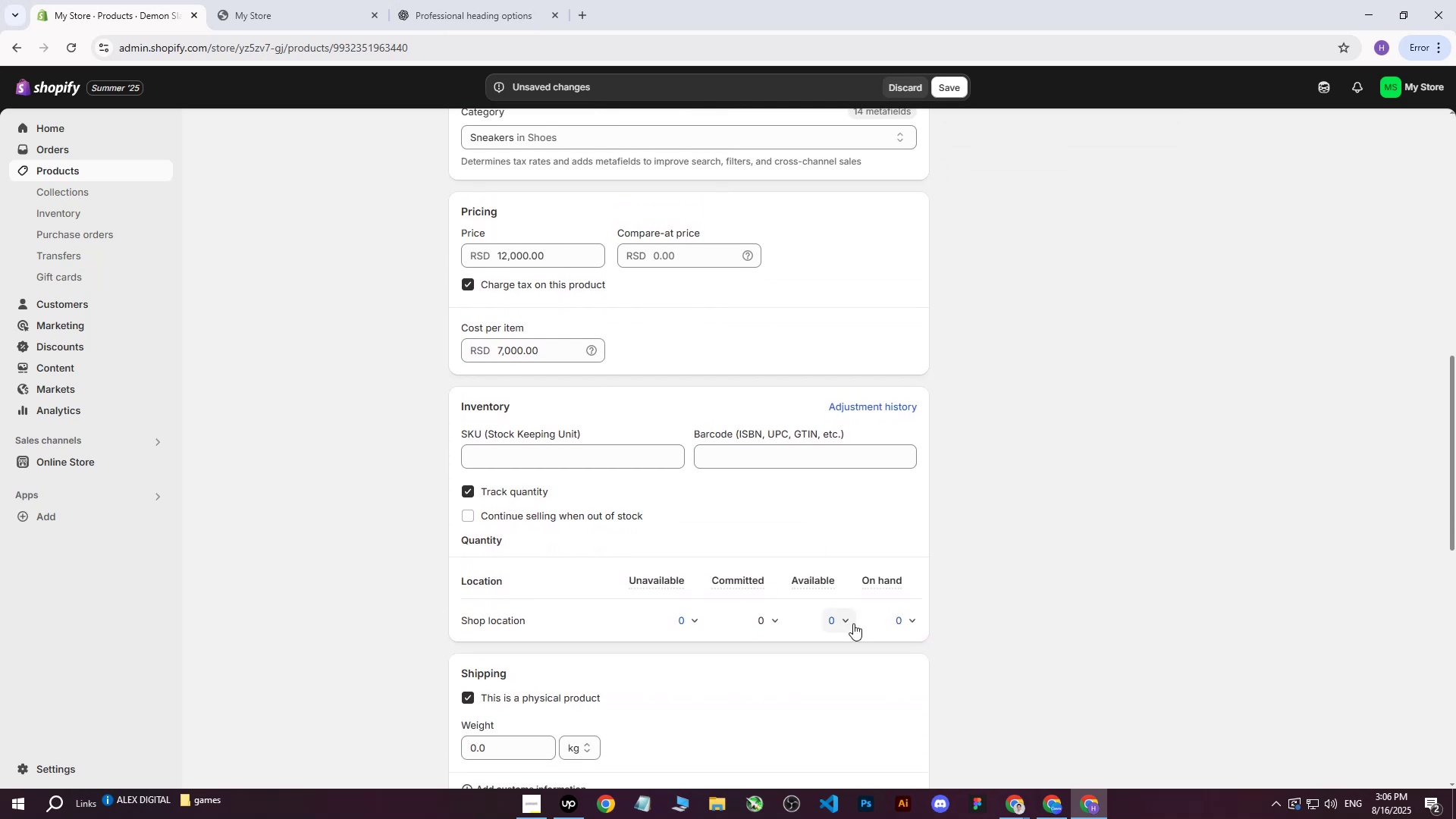 
left_click([846, 623])
 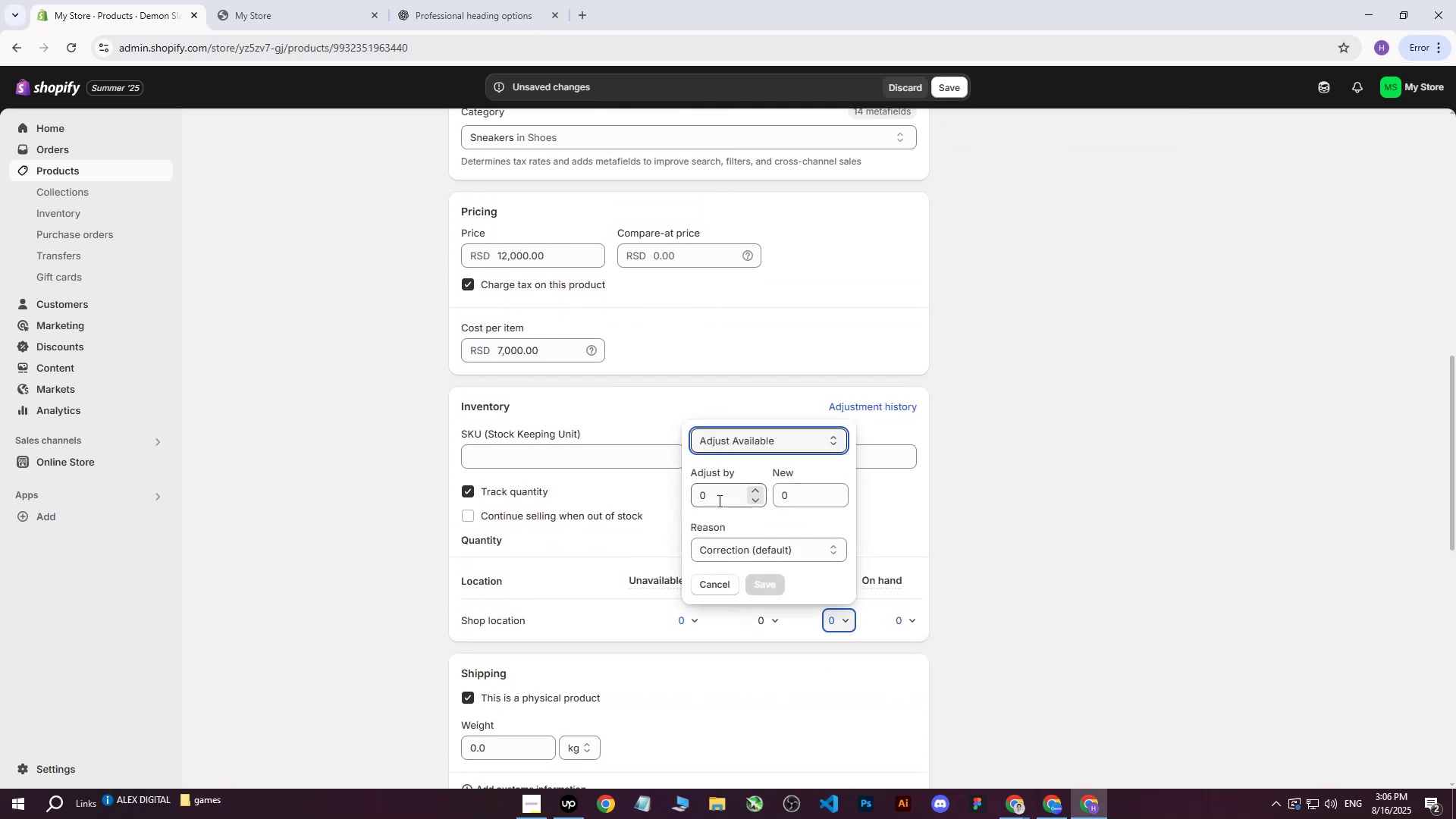 
left_click([719, 500])
 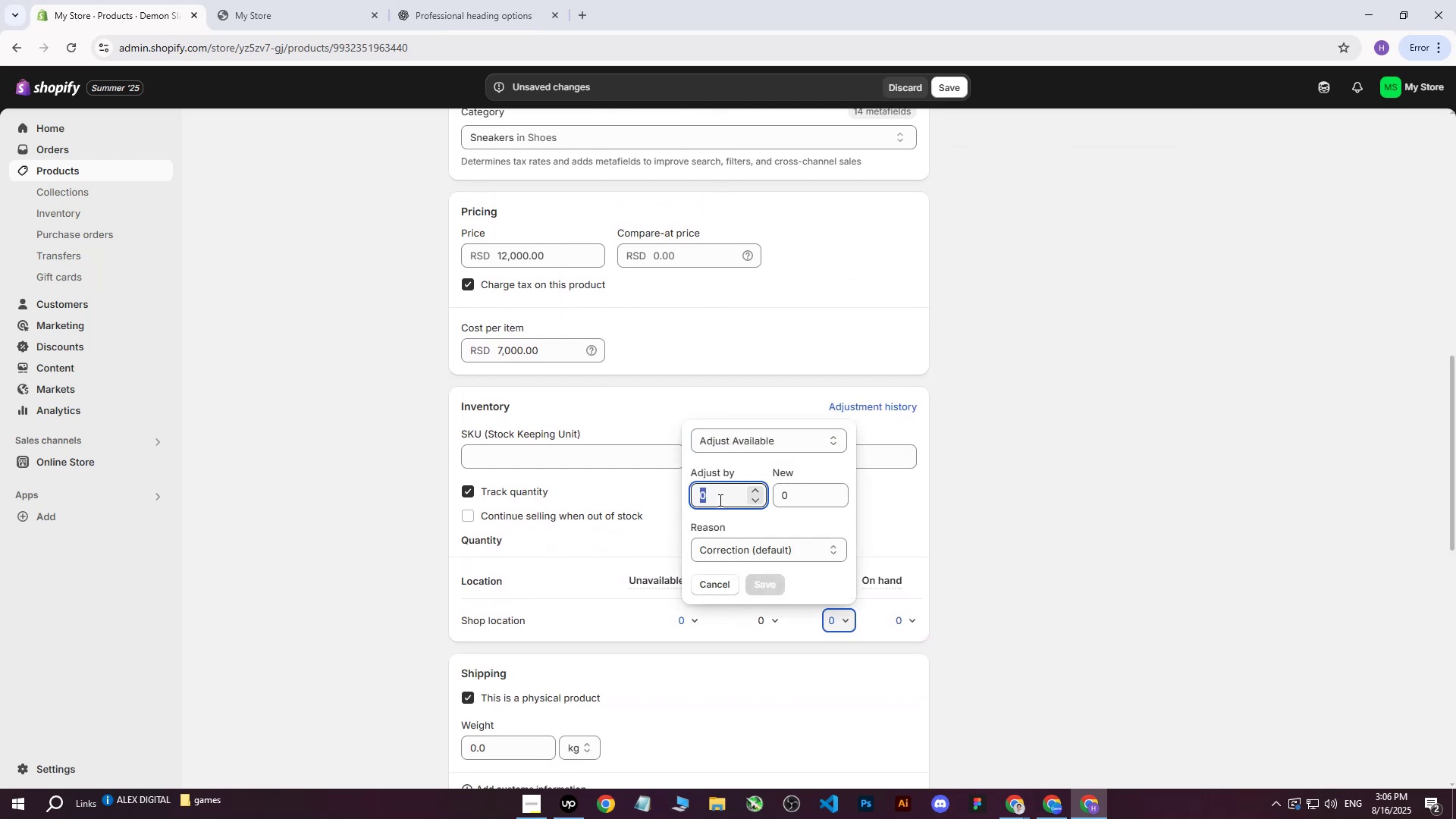 
type(21)
 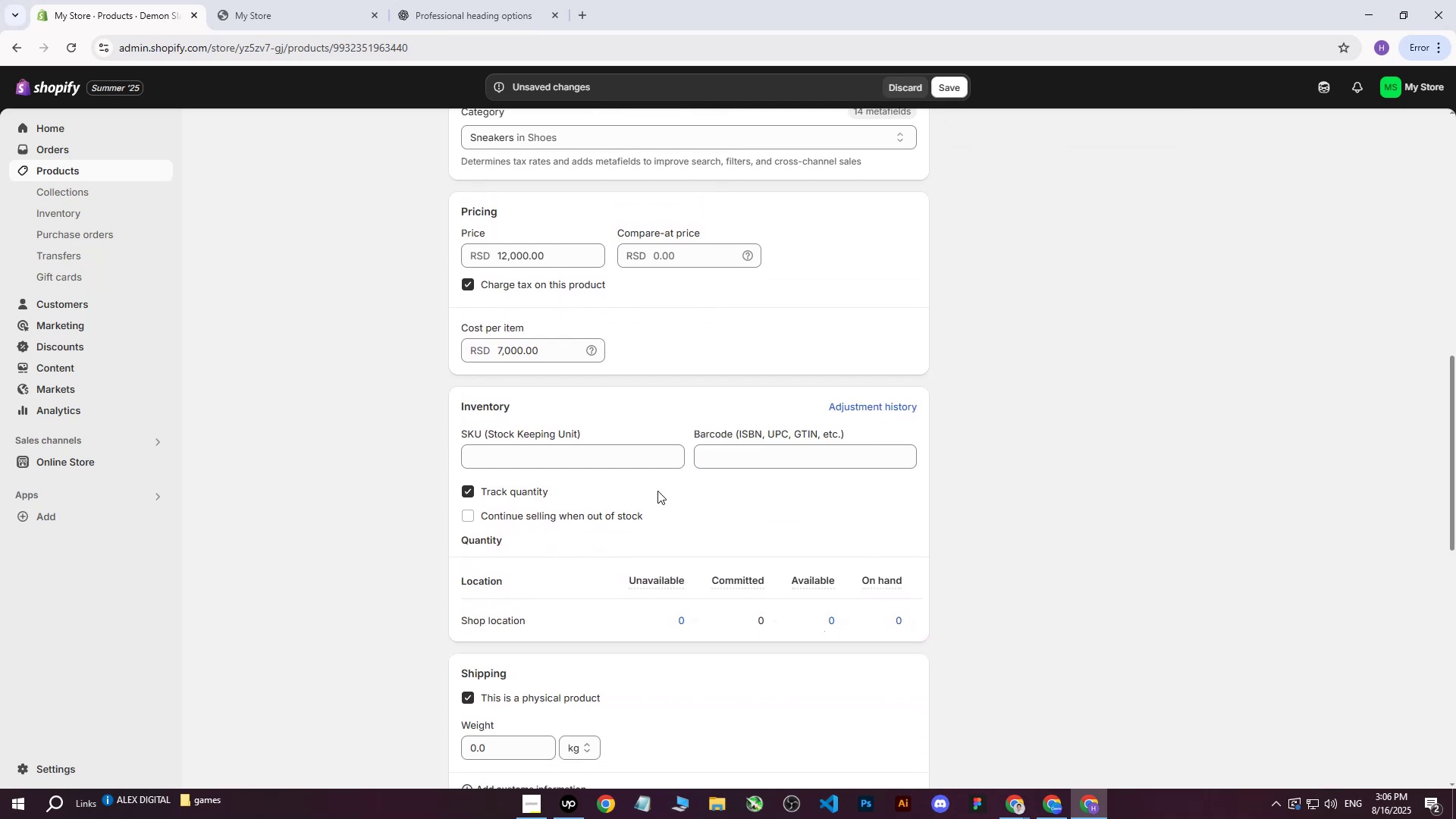 
left_click_drag(start_coordinate=[716, 497], to_coordinate=[671, 494])
 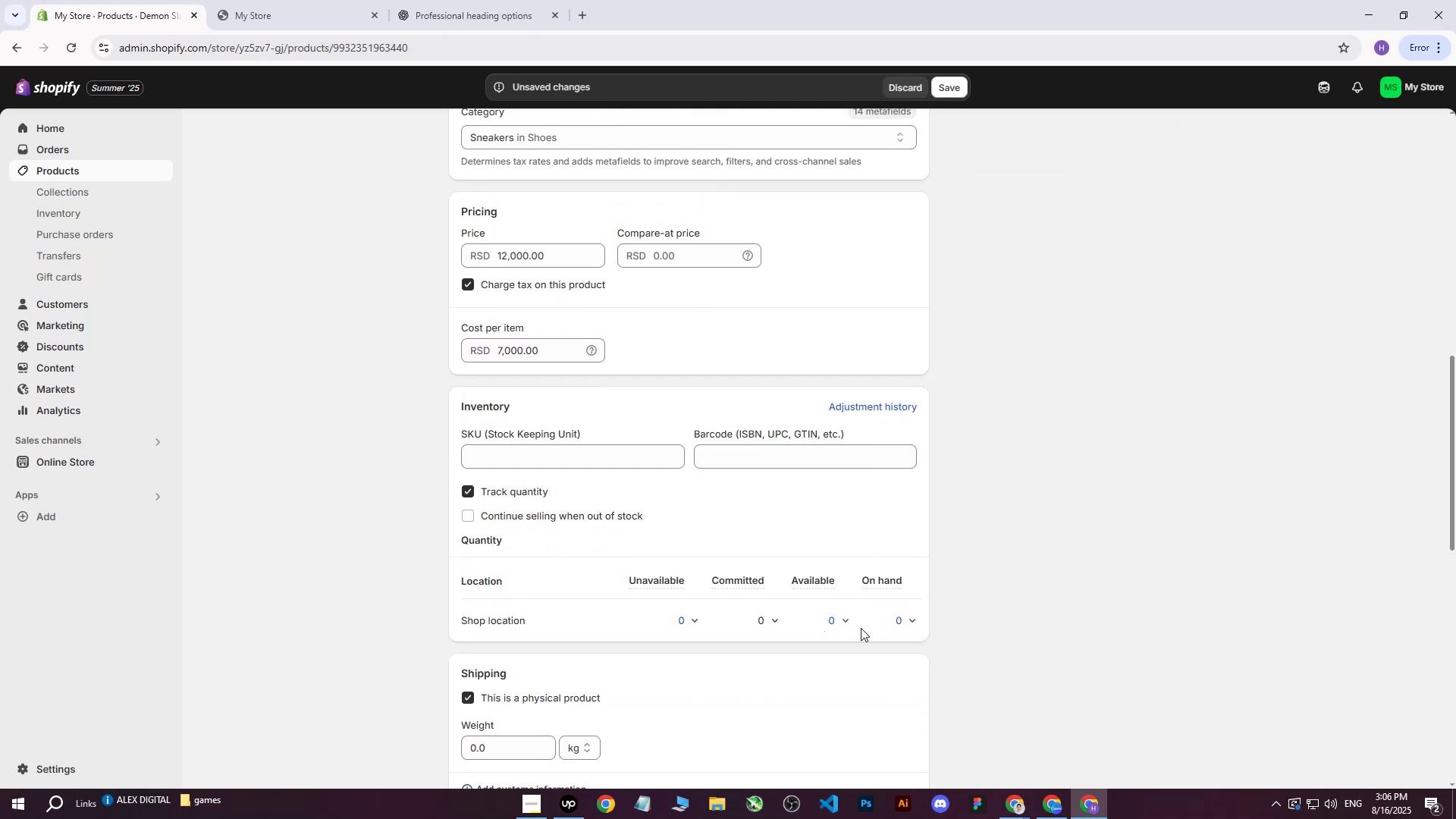 
left_click([851, 623])
 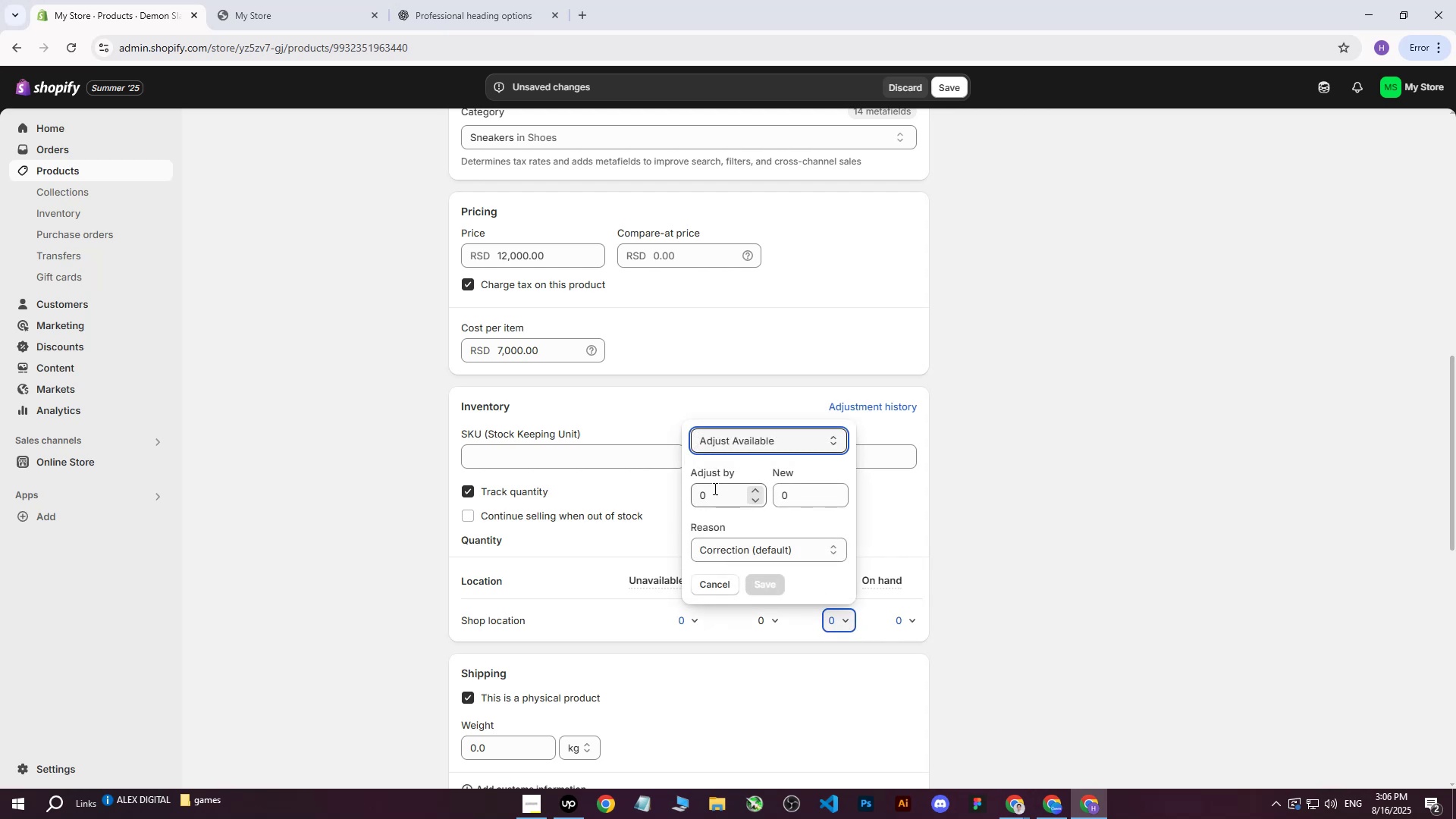 
left_click([712, 489])
 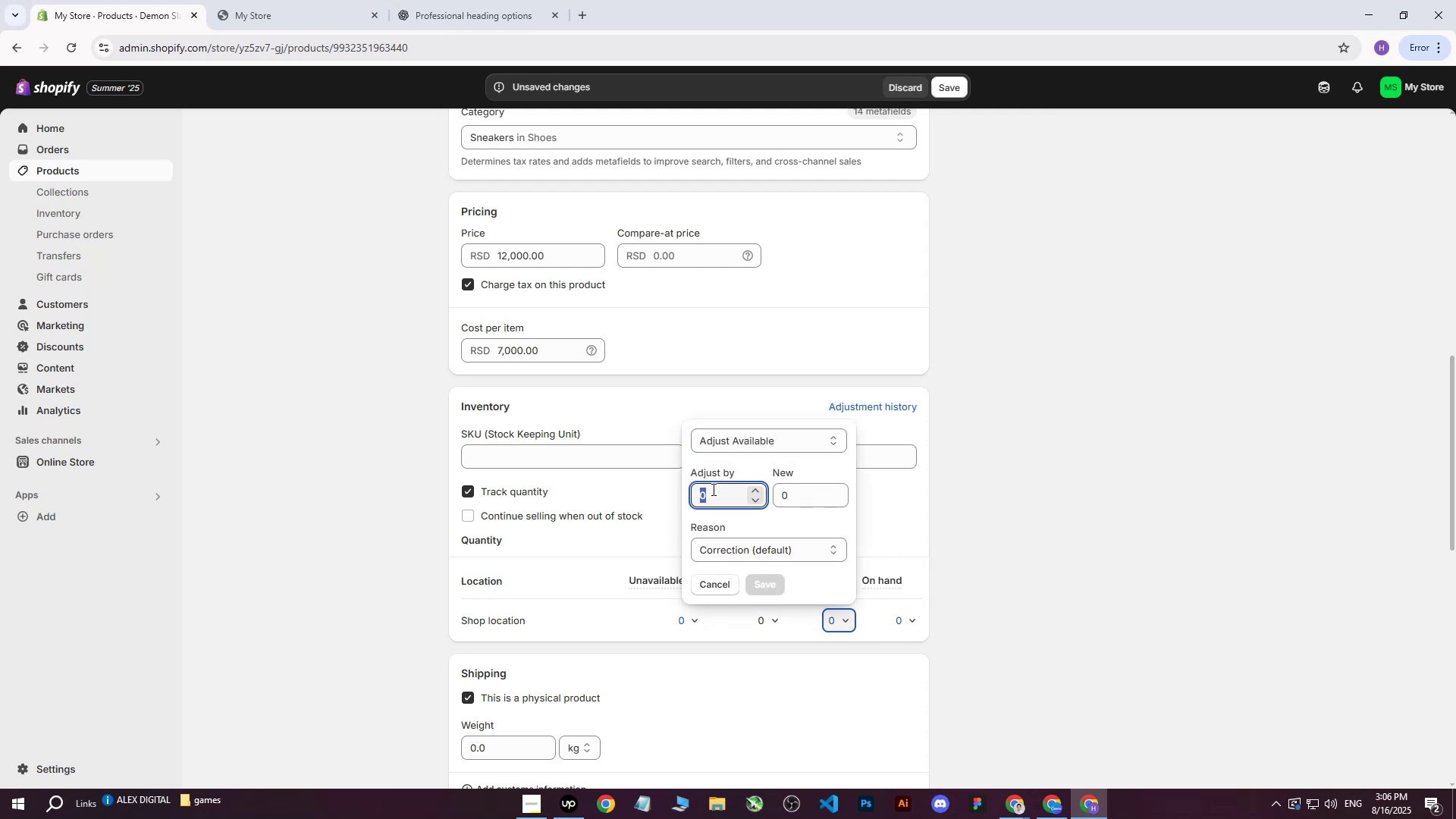 
type(160)
 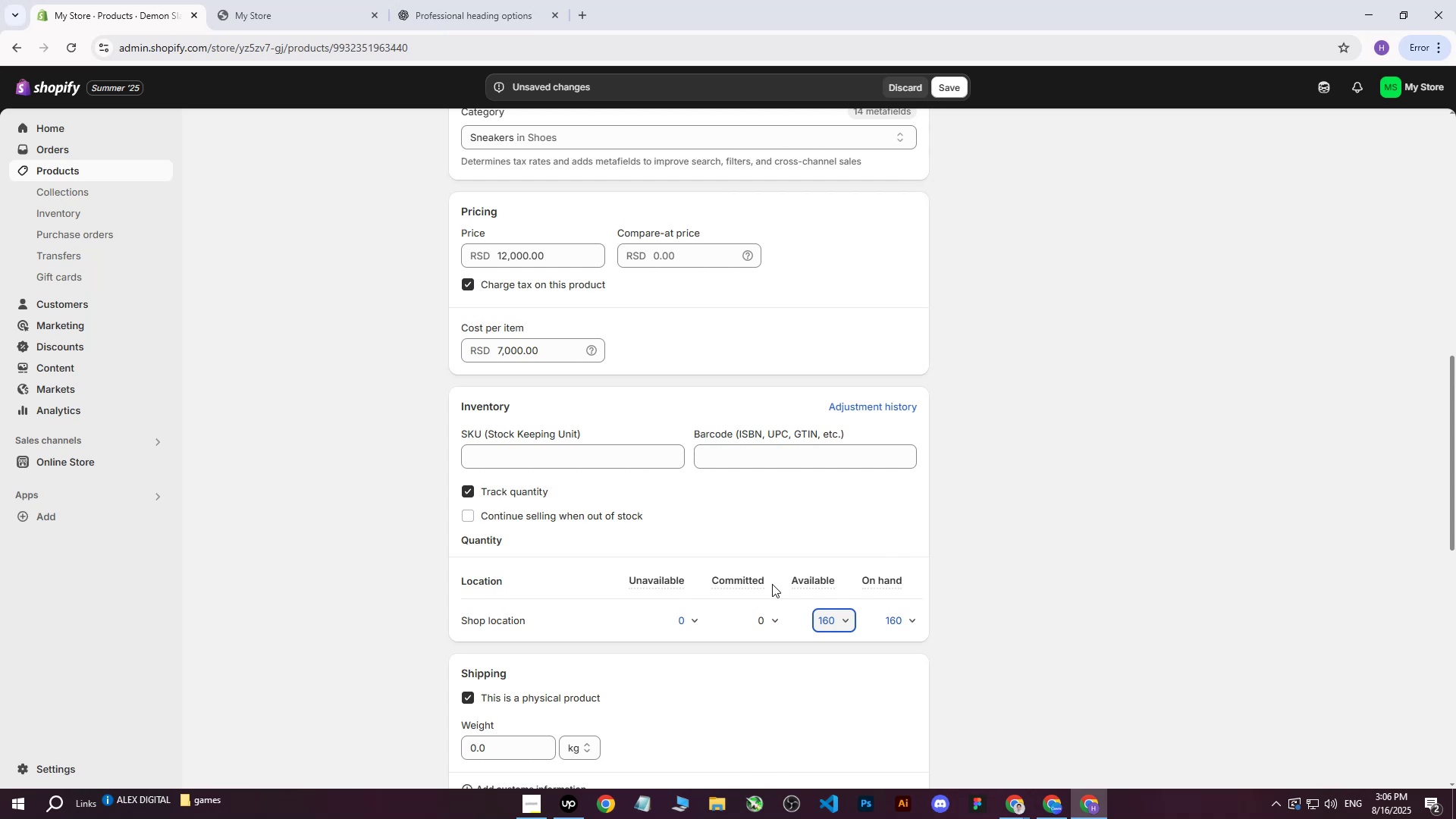 
wait(30.46)
 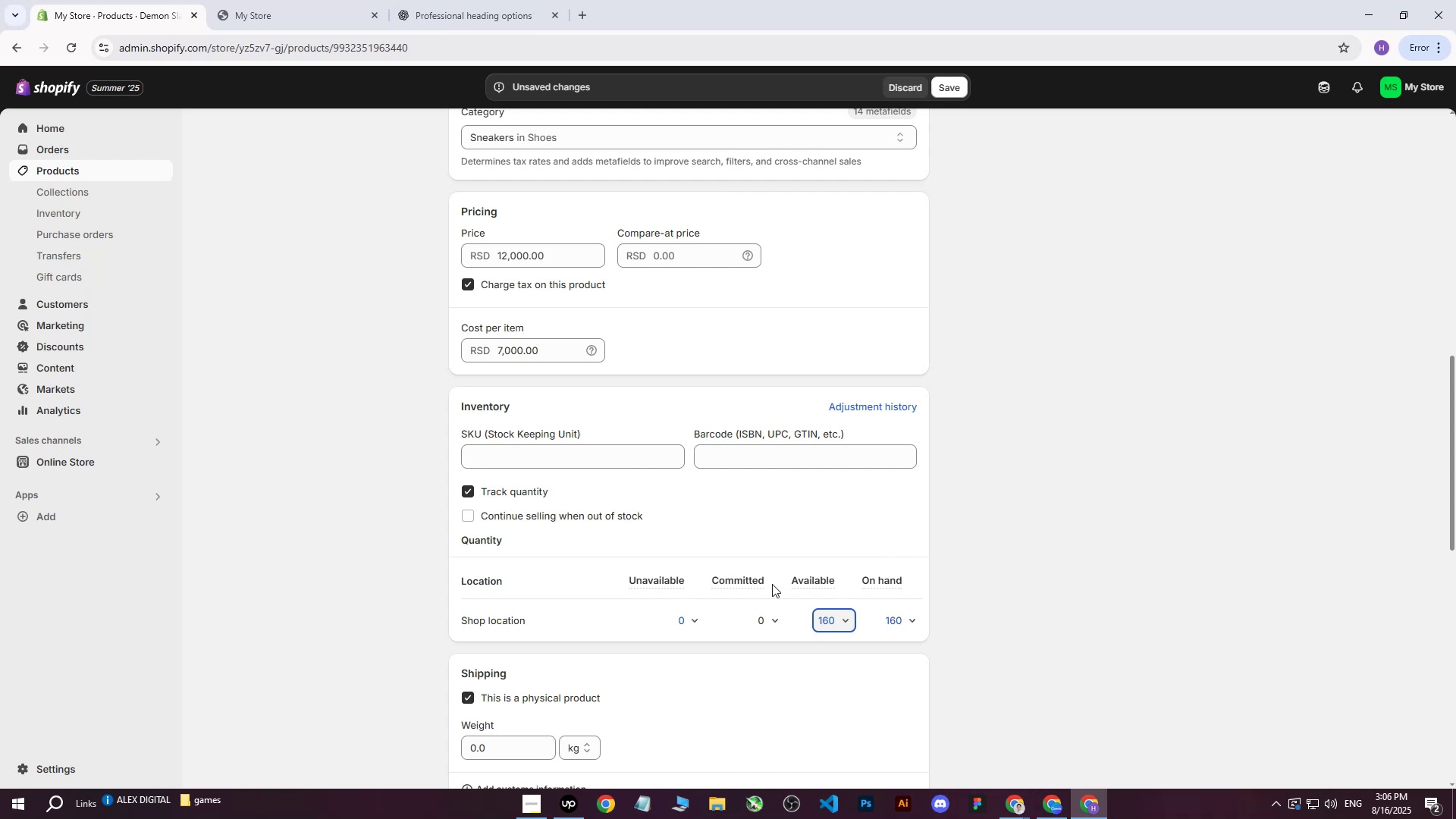 
left_click([1013, 439])
 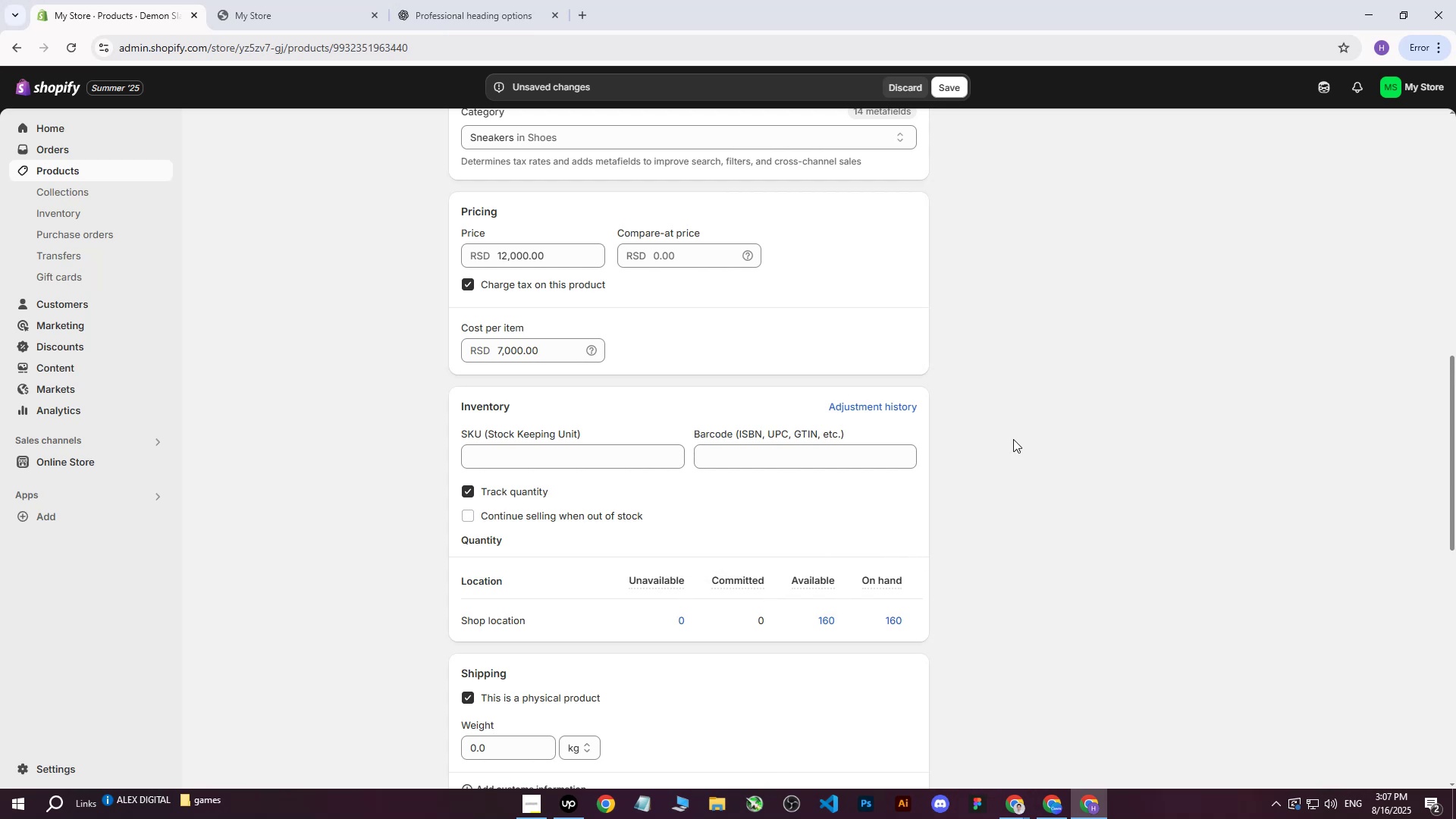 
scroll: coordinate [709, 556], scroll_direction: down, amount: 4.0
 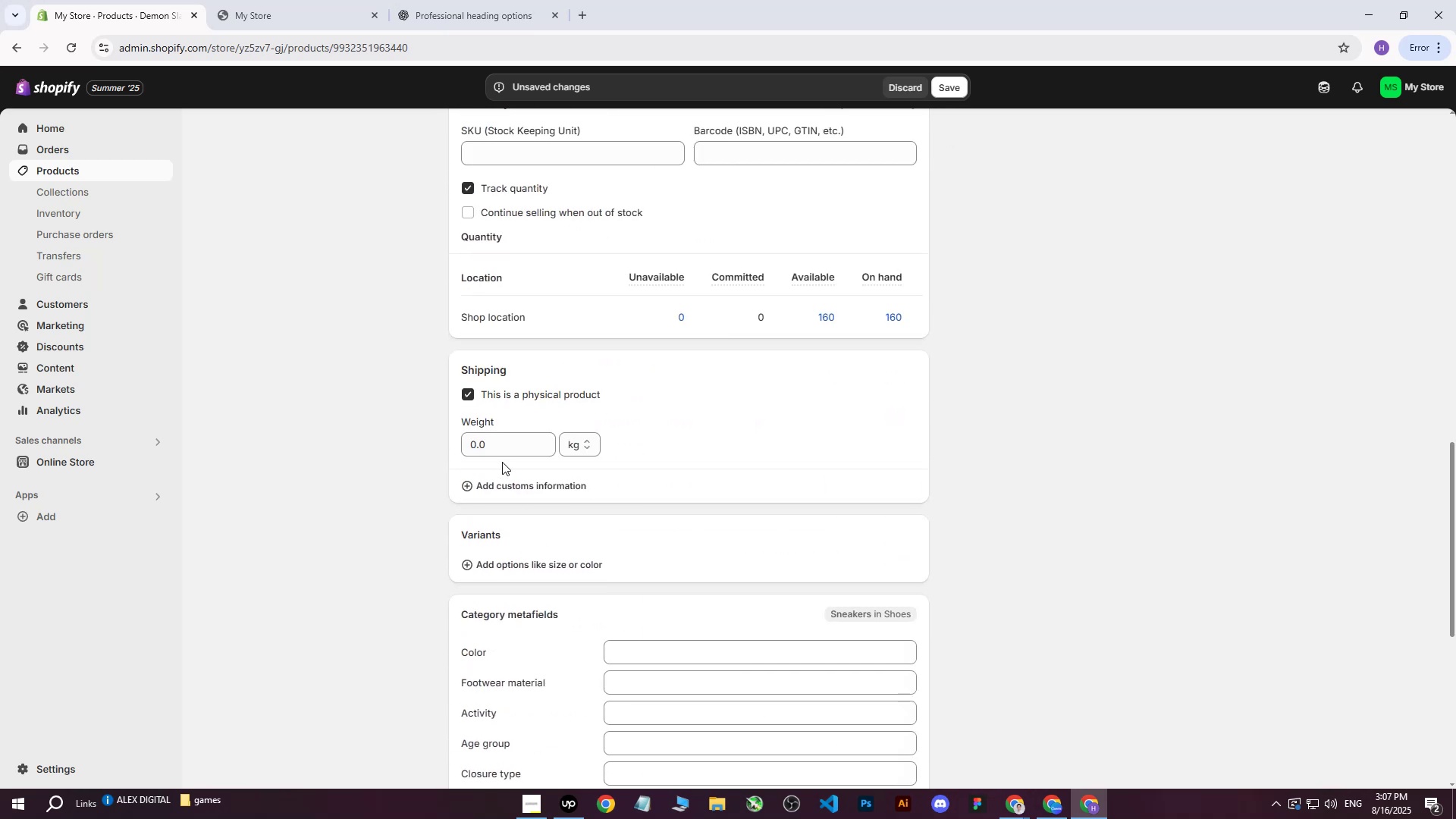 
double_click([502, 453])
 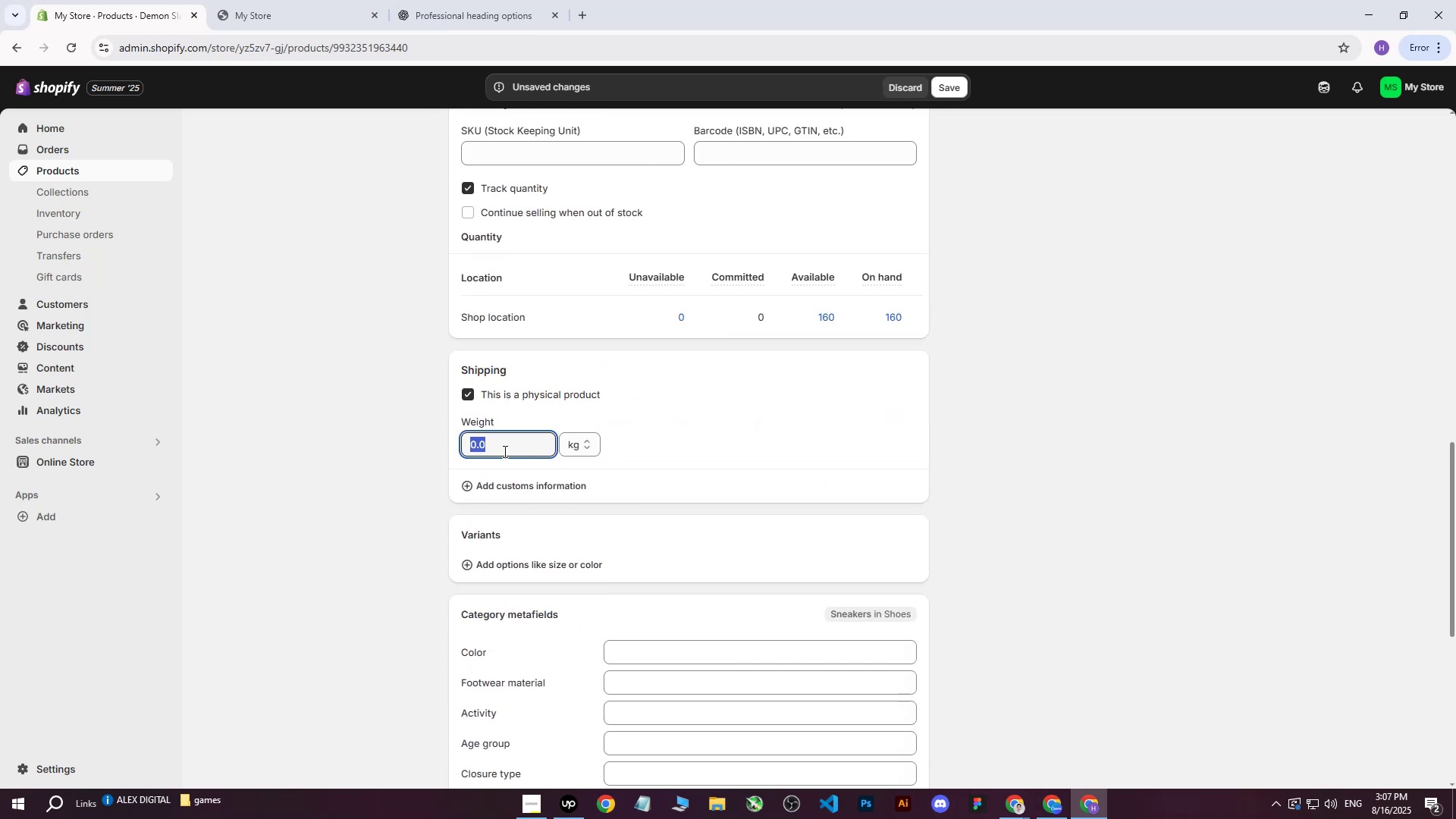 
key(7)
 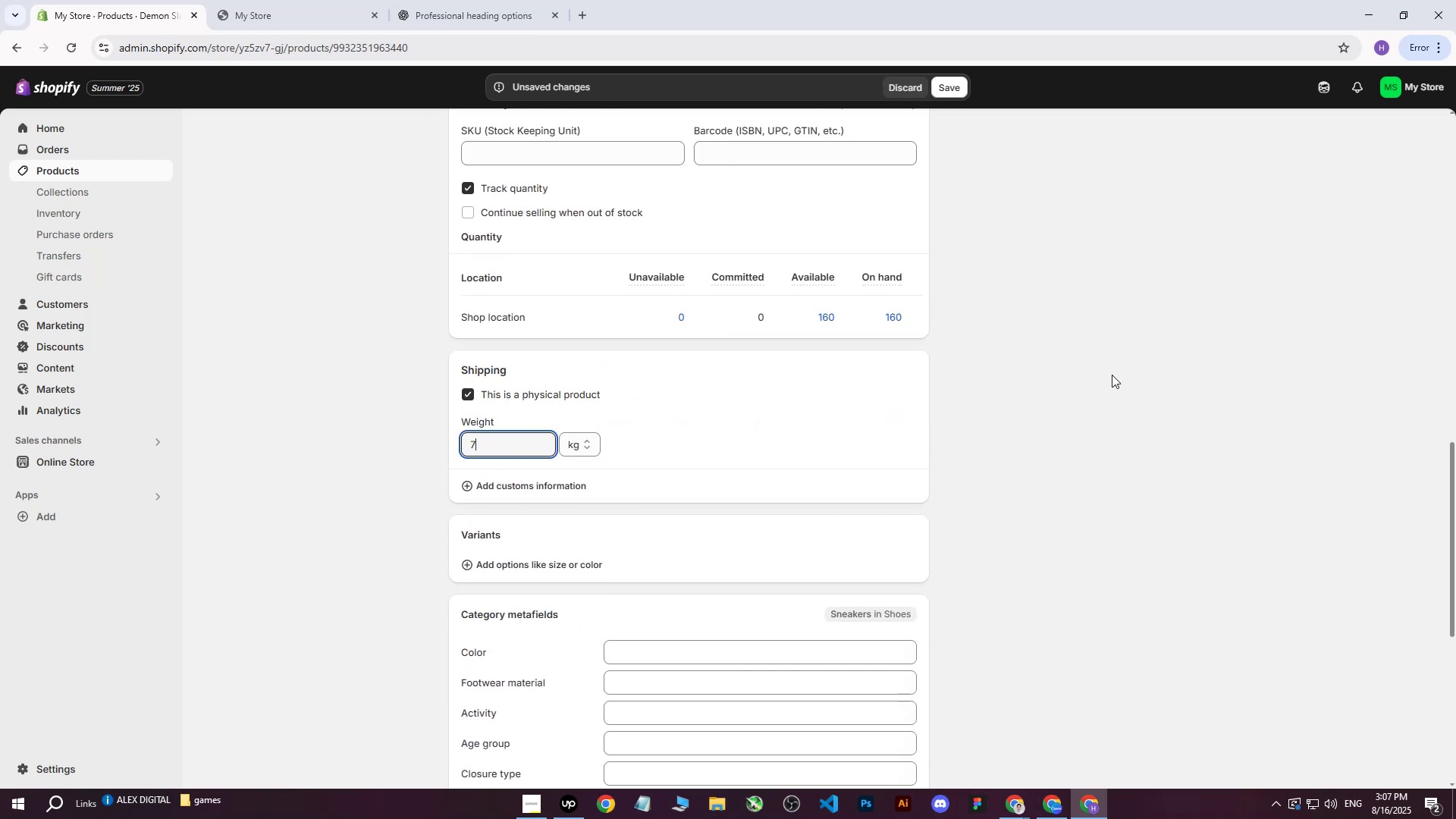 
left_click([1112, 374])
 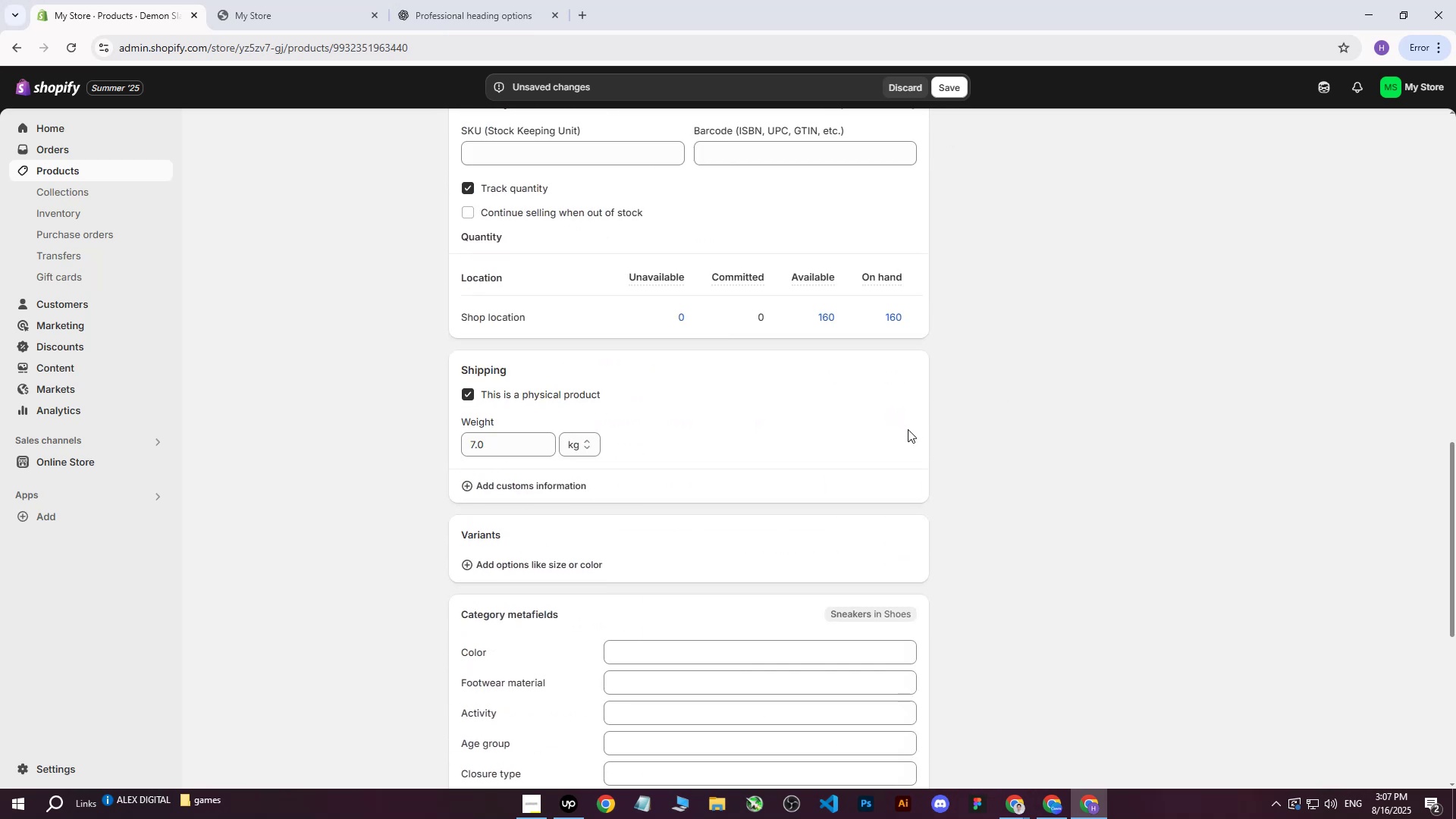 
scroll: coordinate [592, 507], scroll_direction: down, amount: 4.0
 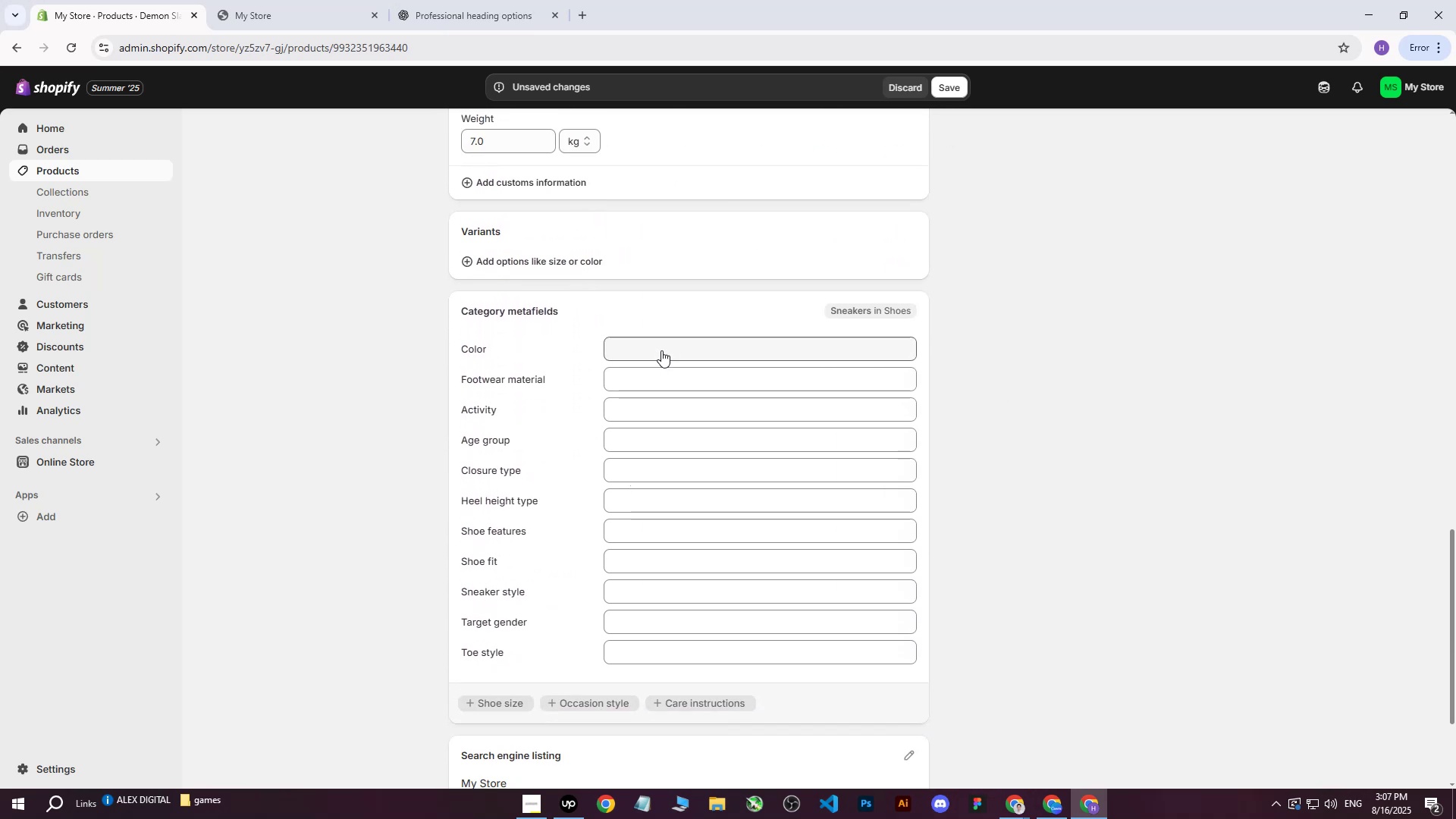 
left_click([661, 350])
 